 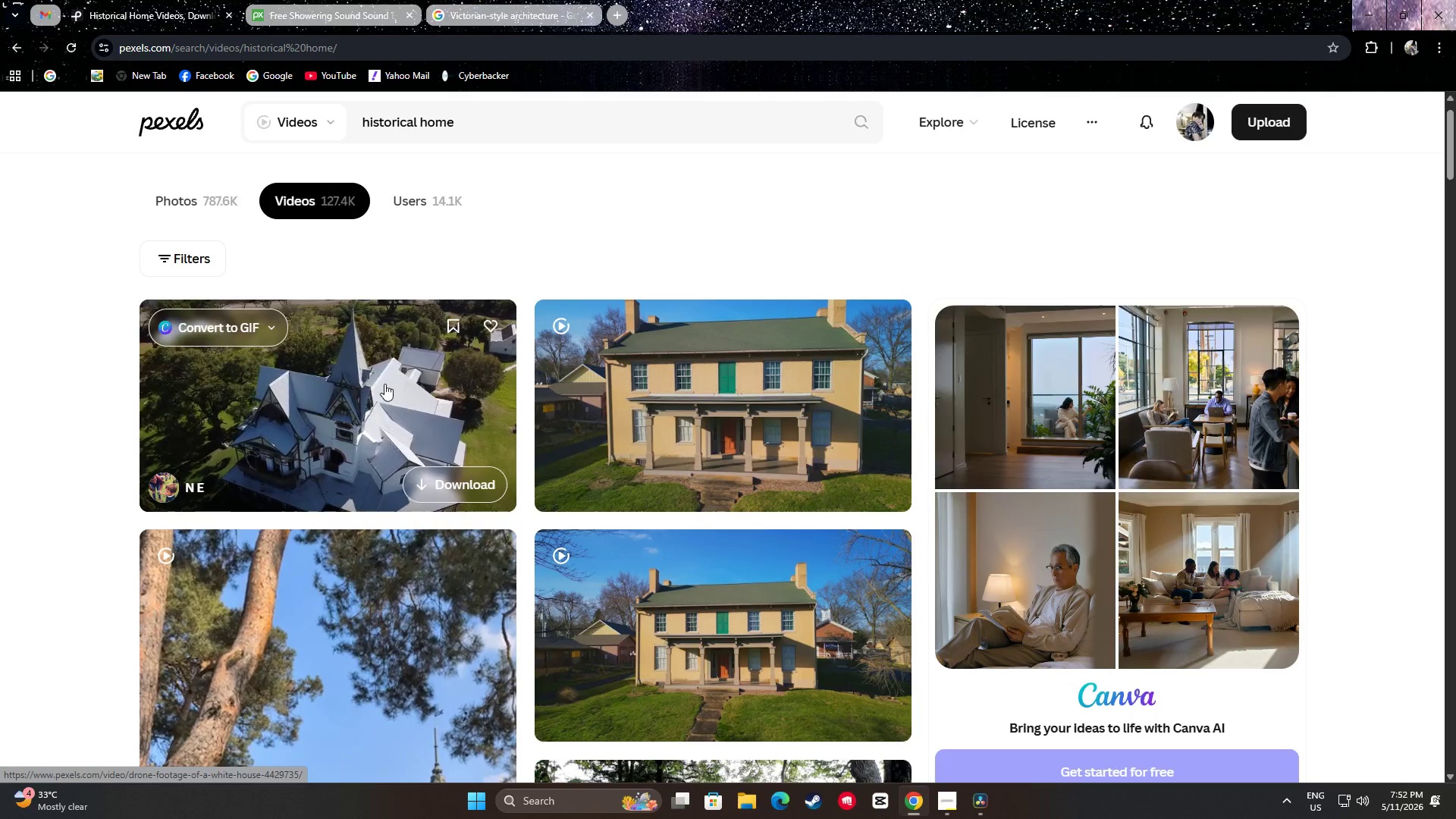 
left_click_drag(start_coordinate=[36, 449], to_coordinate=[41, 449])
 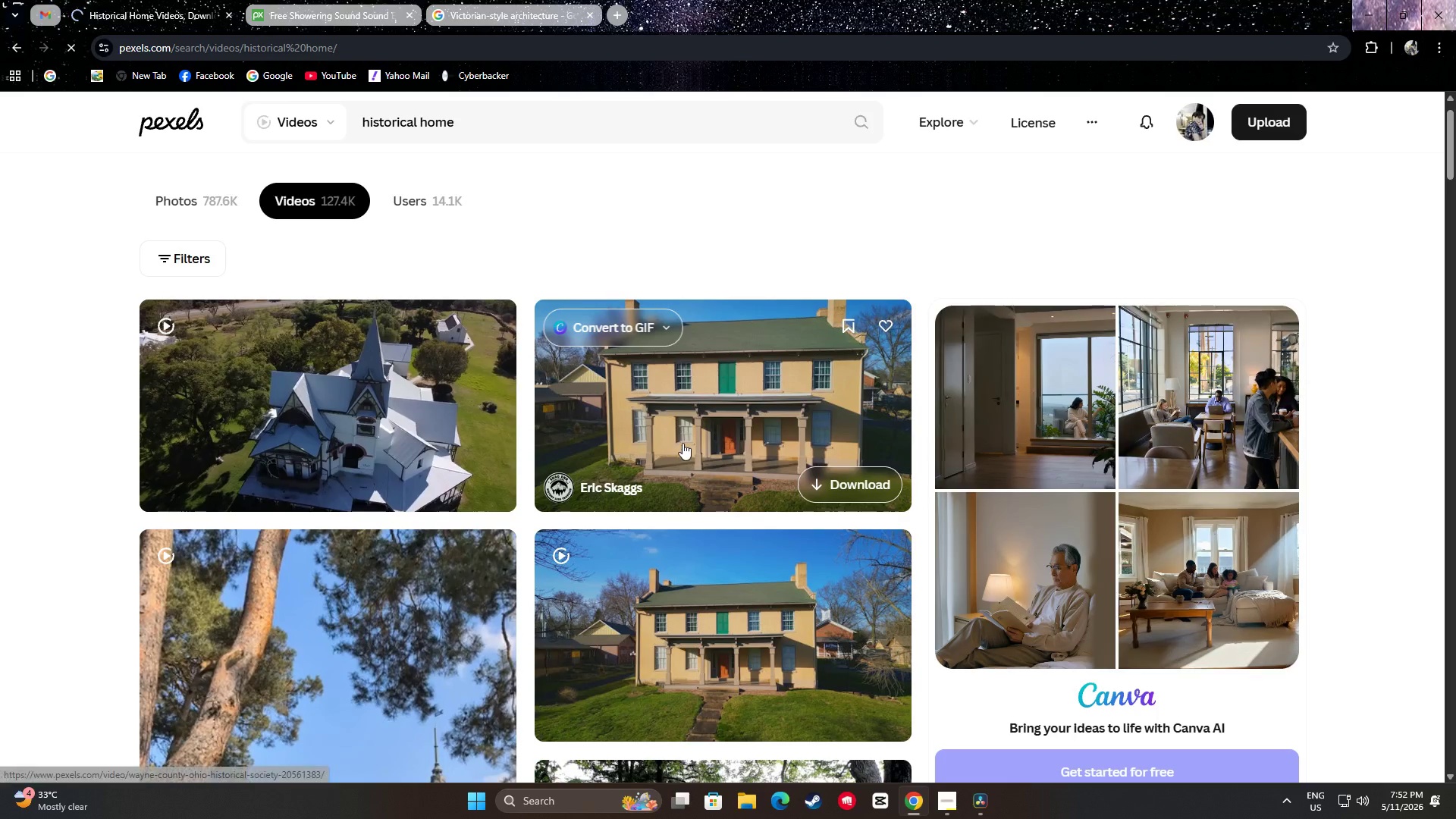 
scroll: coordinate [418, 505], scroll_direction: down, amount: 9.0
 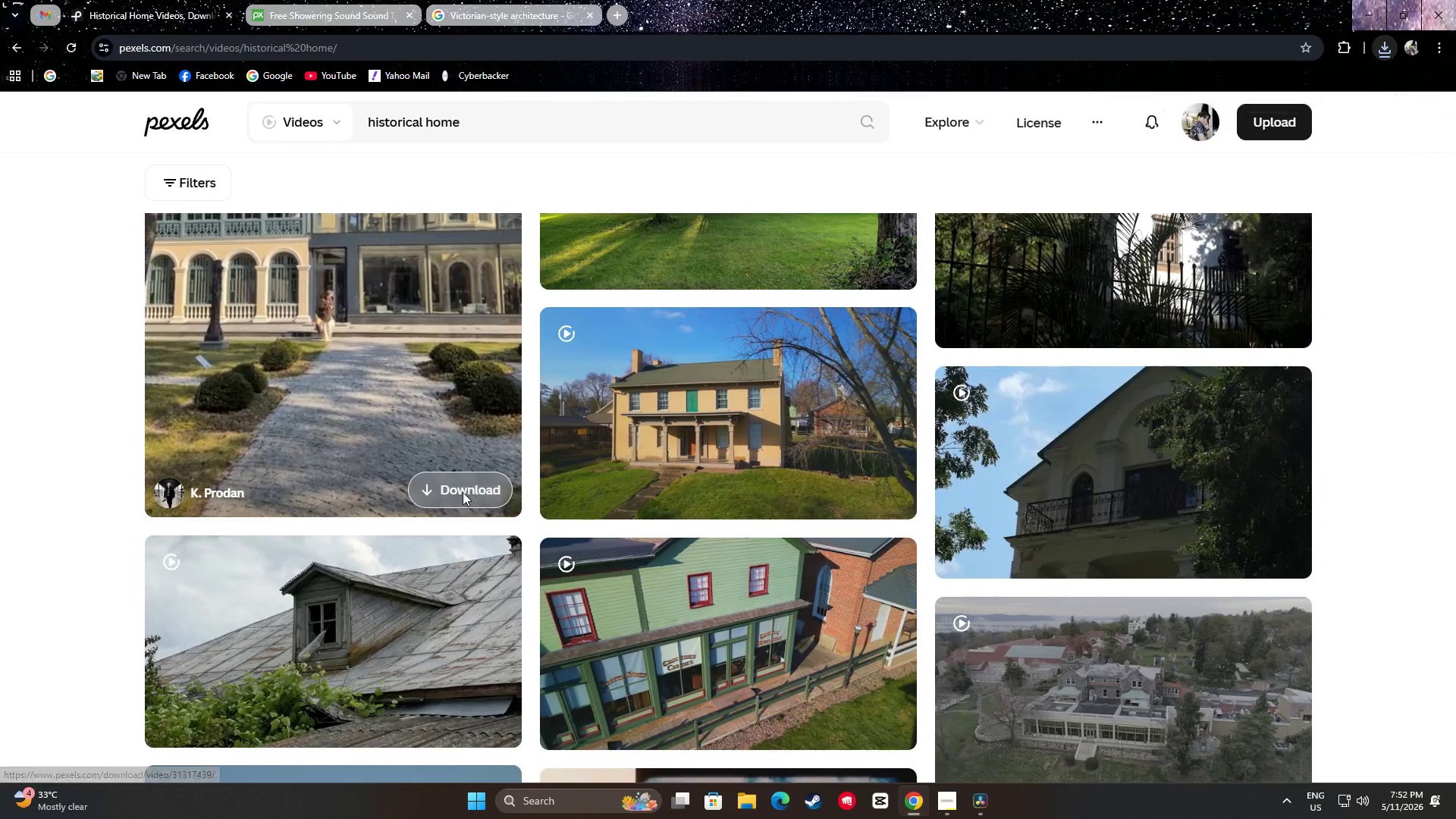 
left_click([58, 392])
 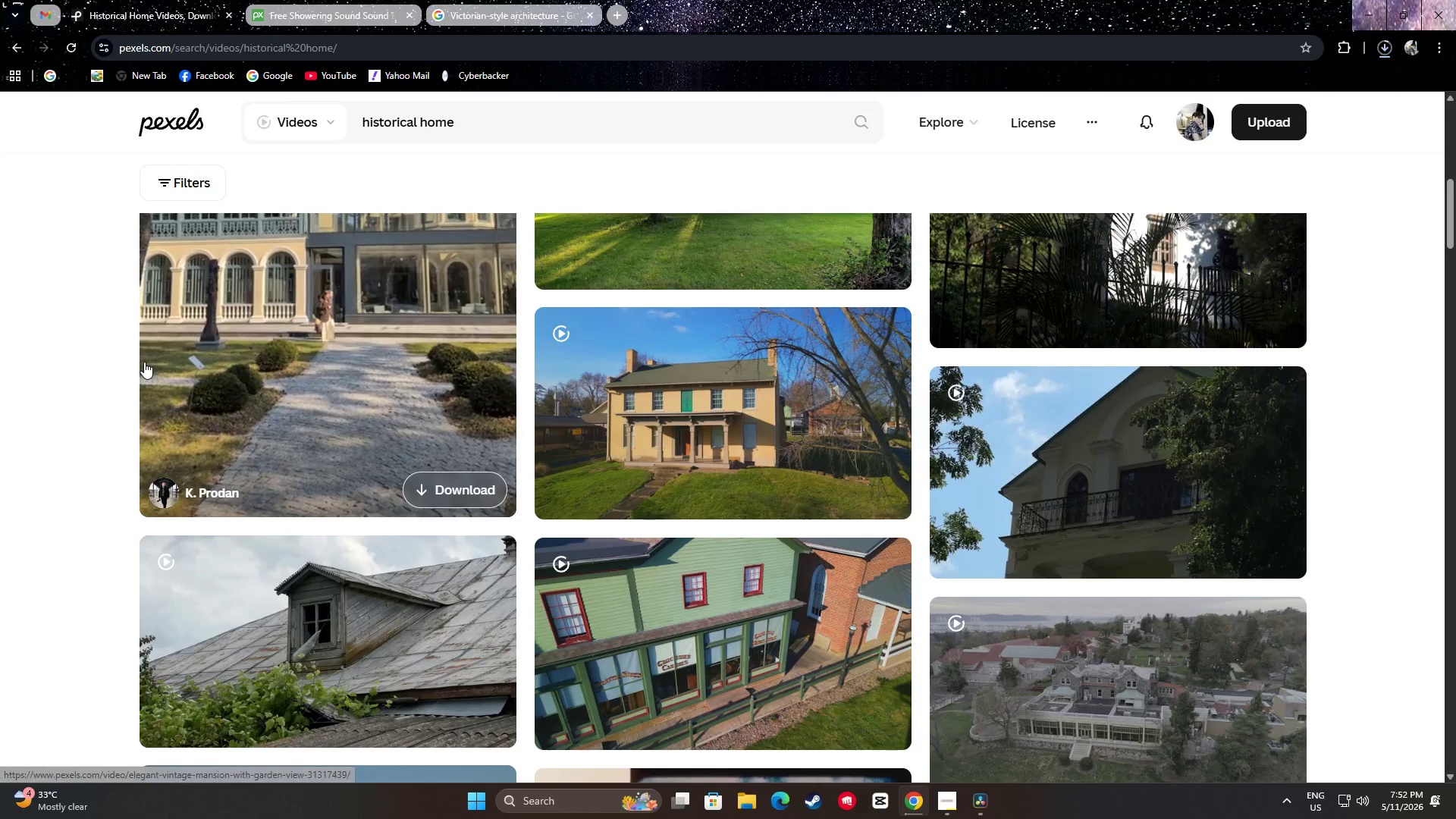 
scroll: coordinate [148, 360], scroll_direction: up, amount: 4.0
 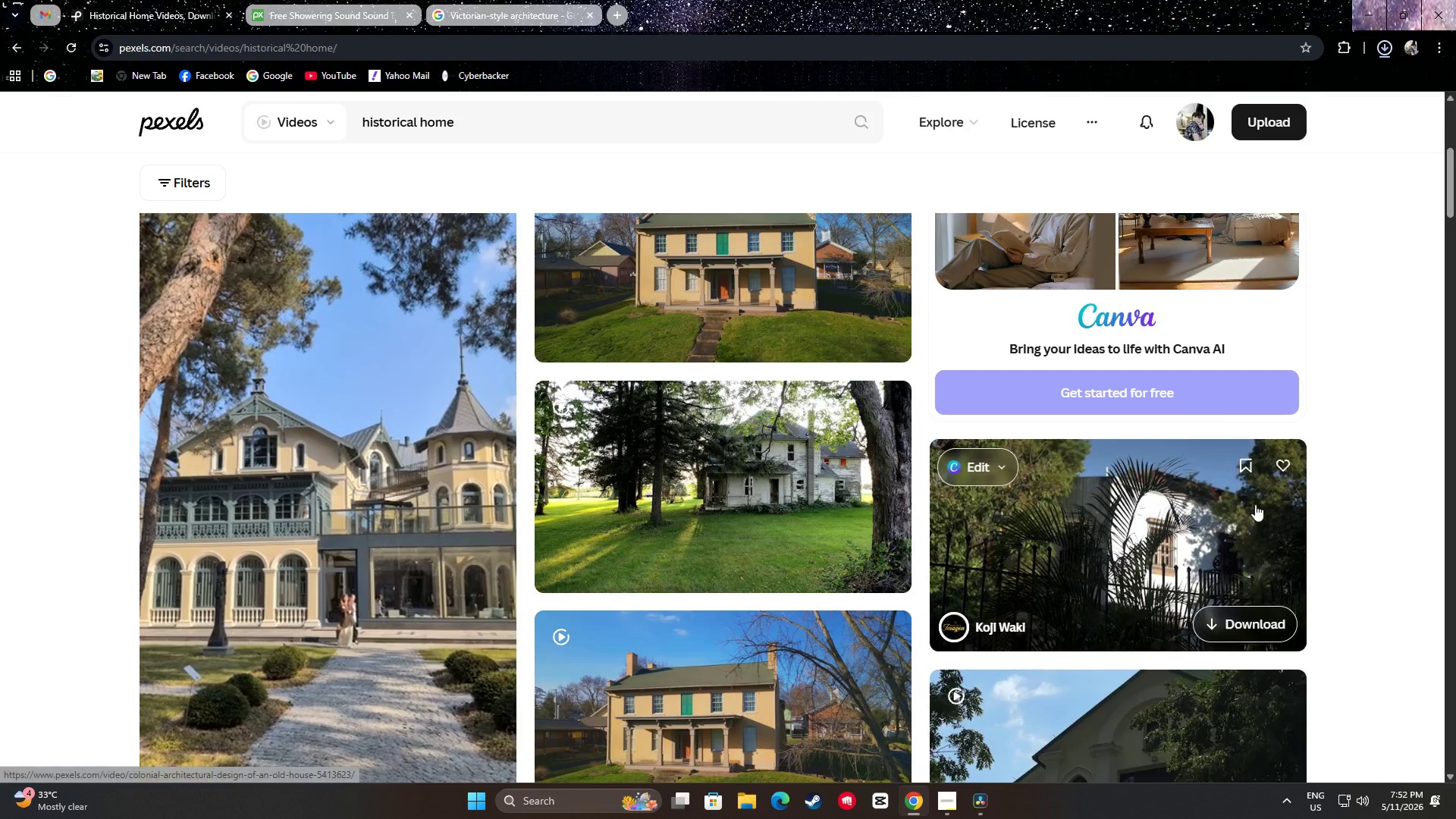 
scroll: coordinate [1075, 424], scroll_direction: down, amount: 6.0
 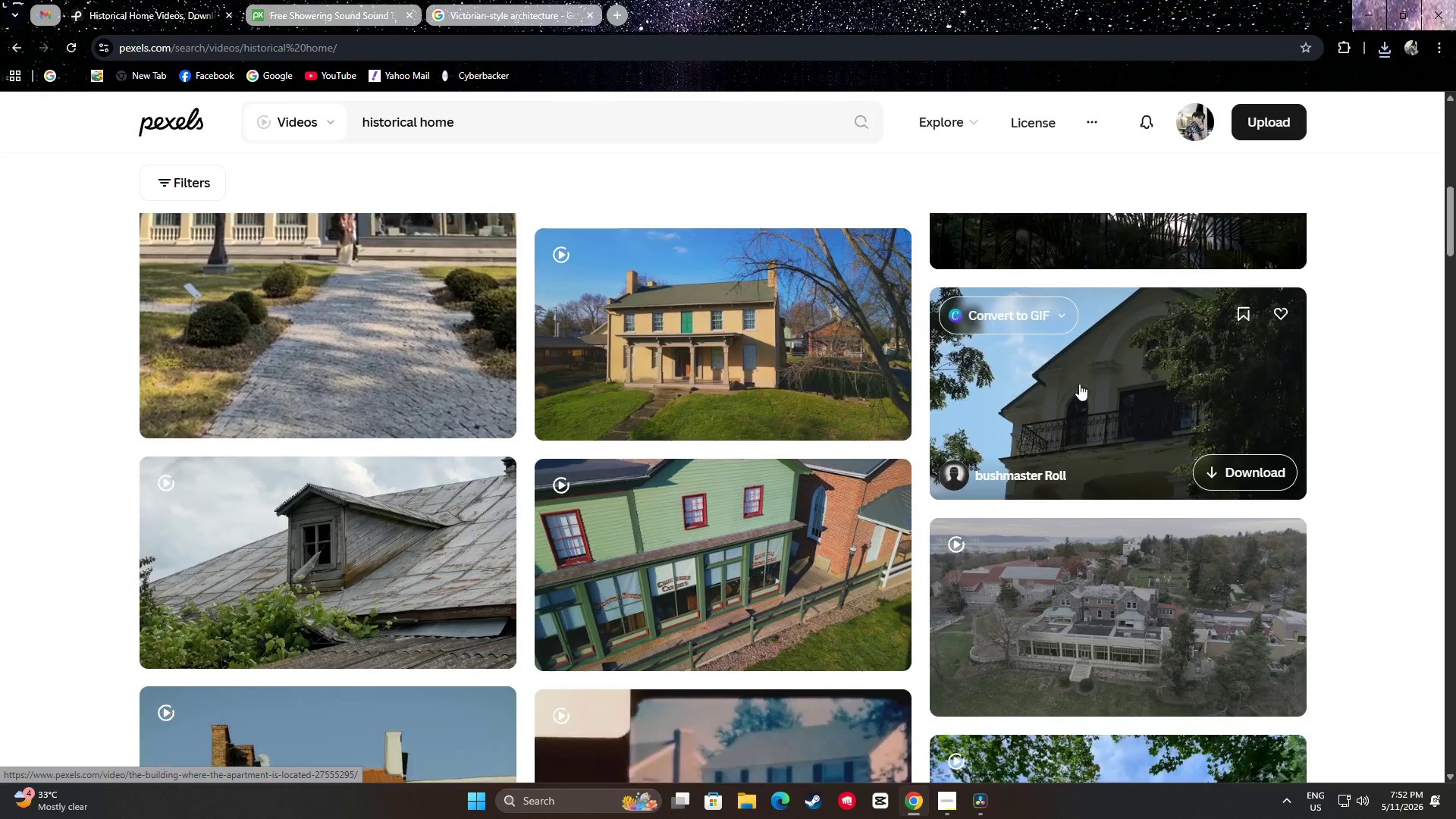 
mouse_move([1073, 341])
 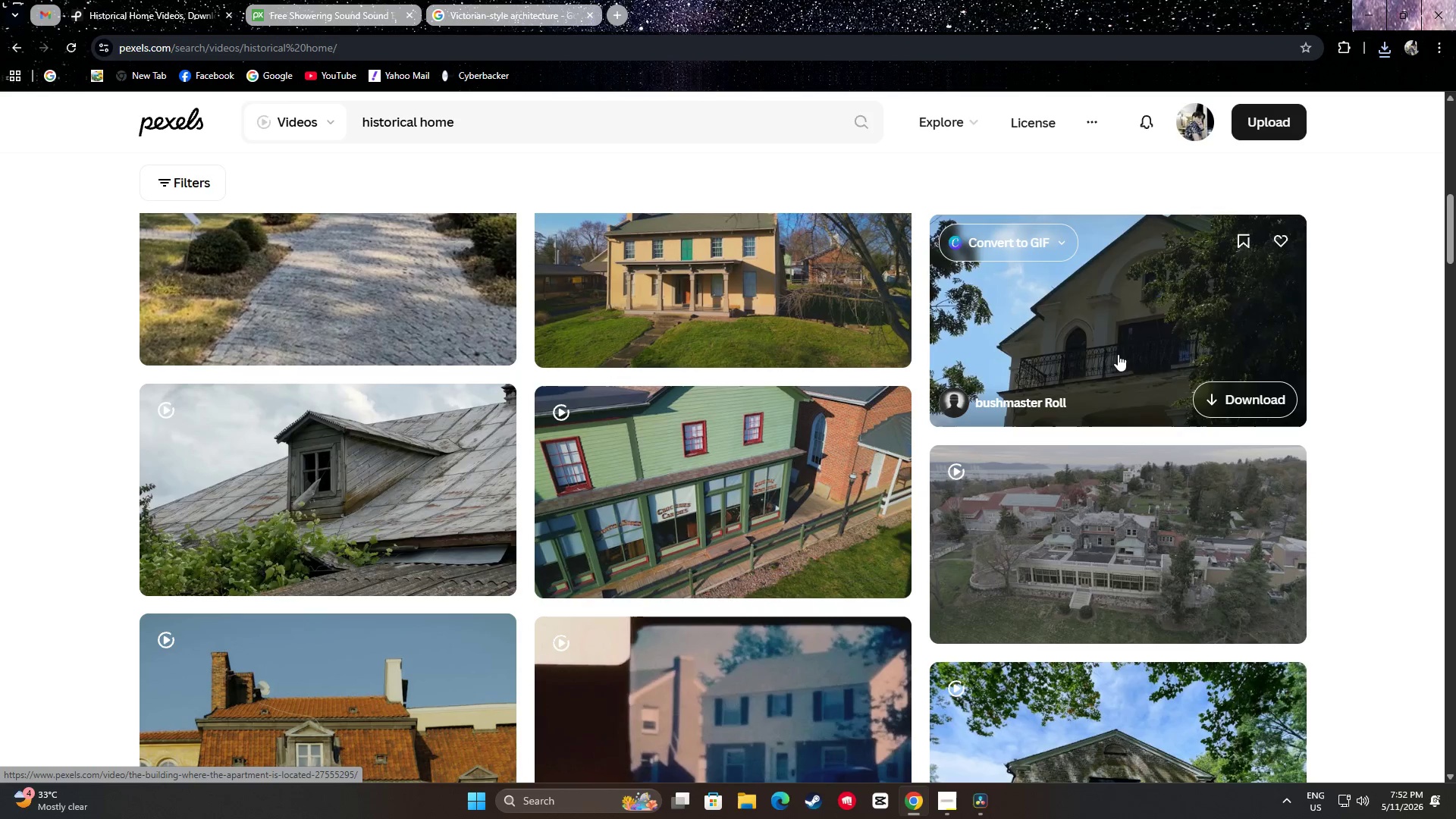 
scroll: coordinate [1391, 361], scroll_direction: down, amount: 20.0
 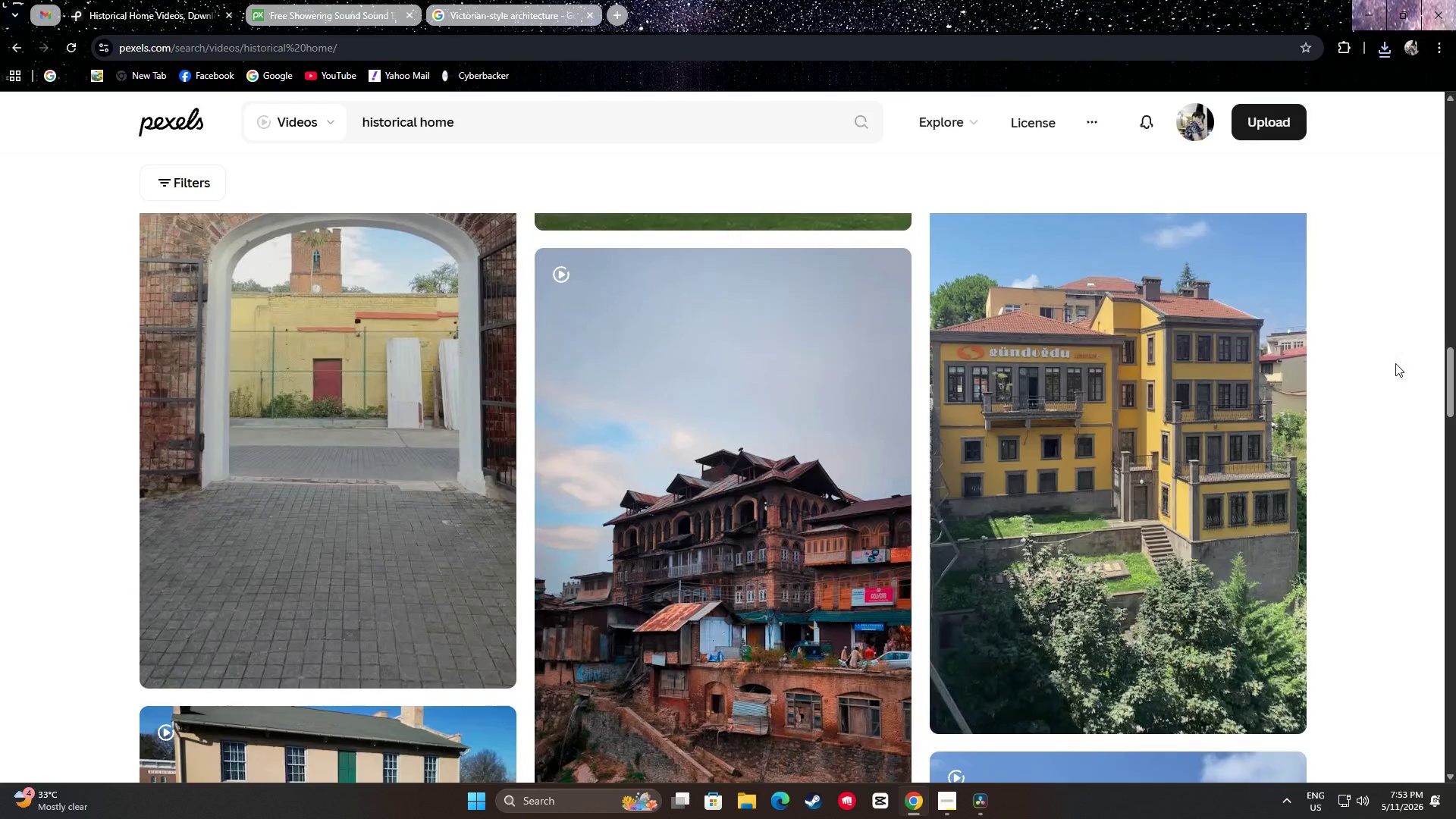 
scroll: coordinate [1389, 368], scroll_direction: down, amount: 3.0
 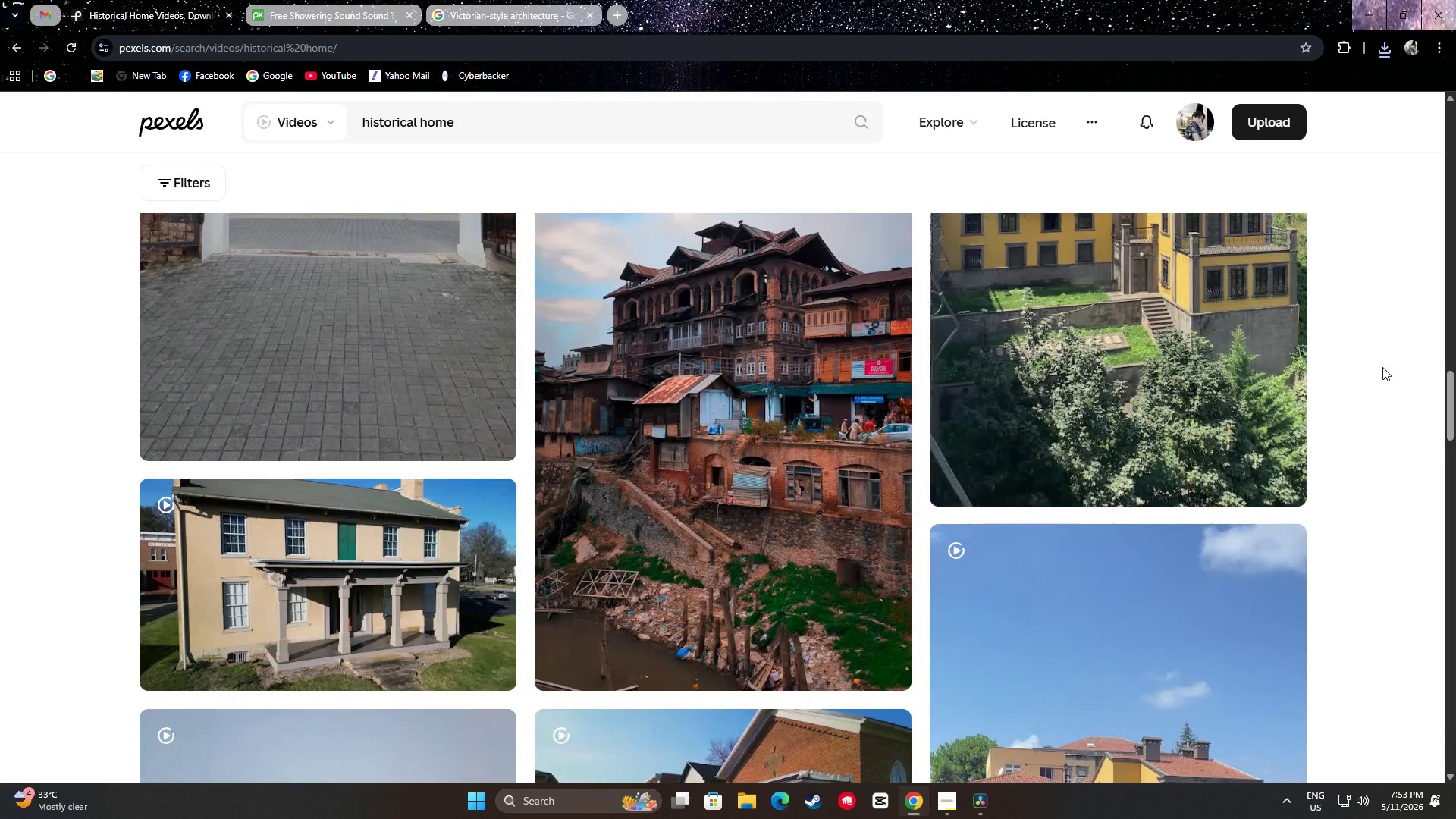 
scroll: coordinate [1367, 384], scroll_direction: up, amount: 4.0
 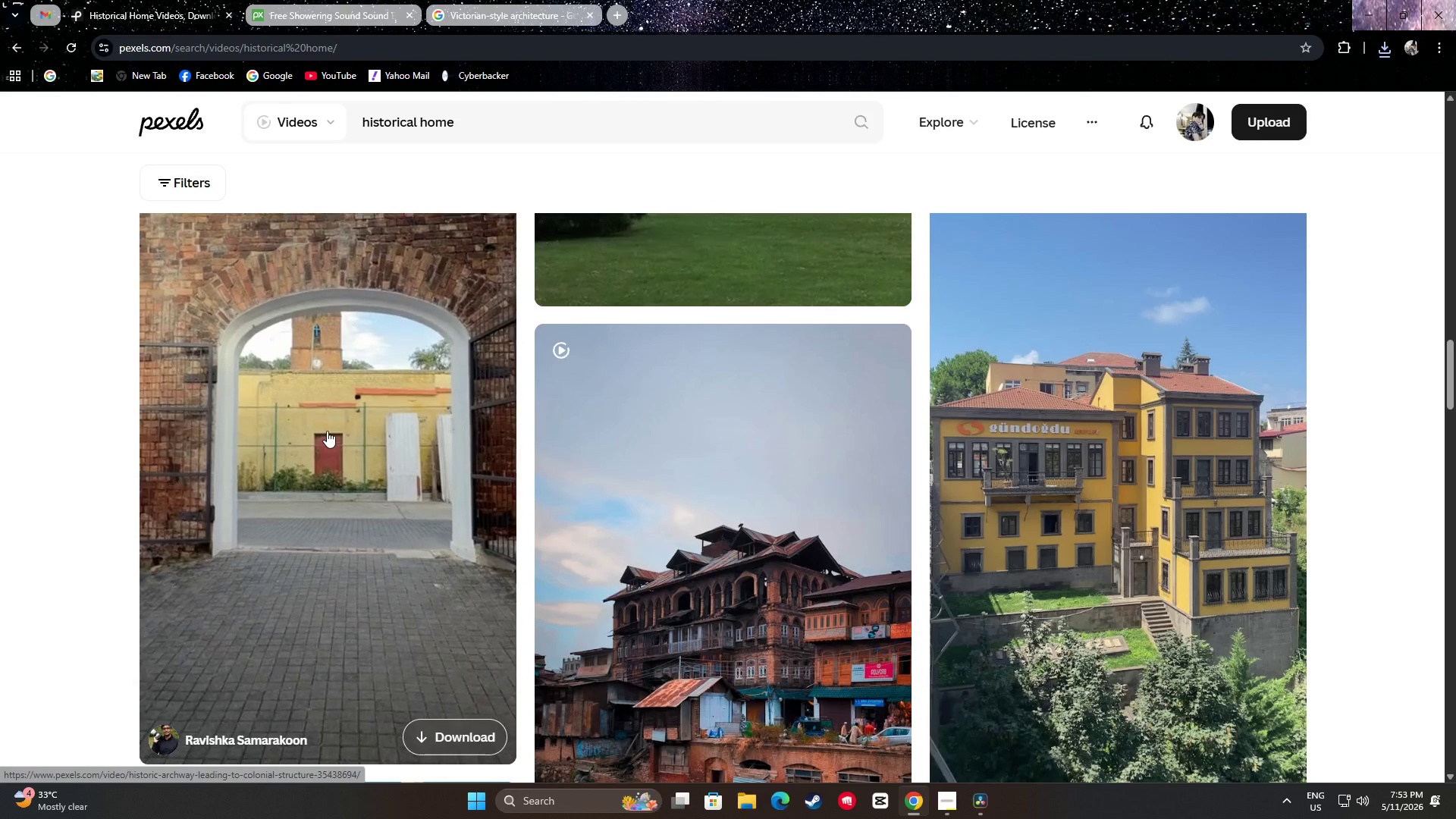 
scroll: coordinate [734, 305], scroll_direction: down, amount: 16.0
 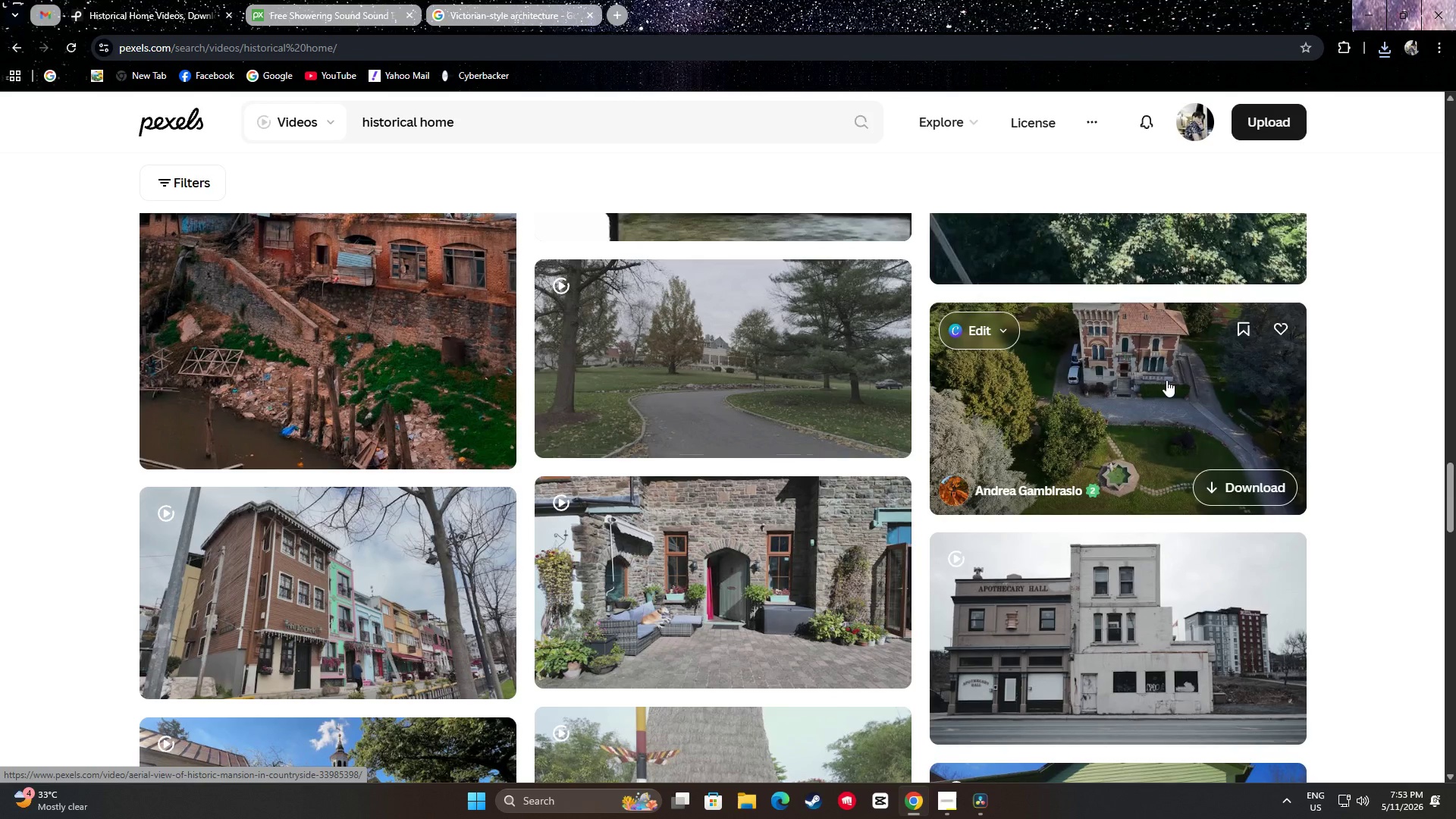 
wait(7.17)
 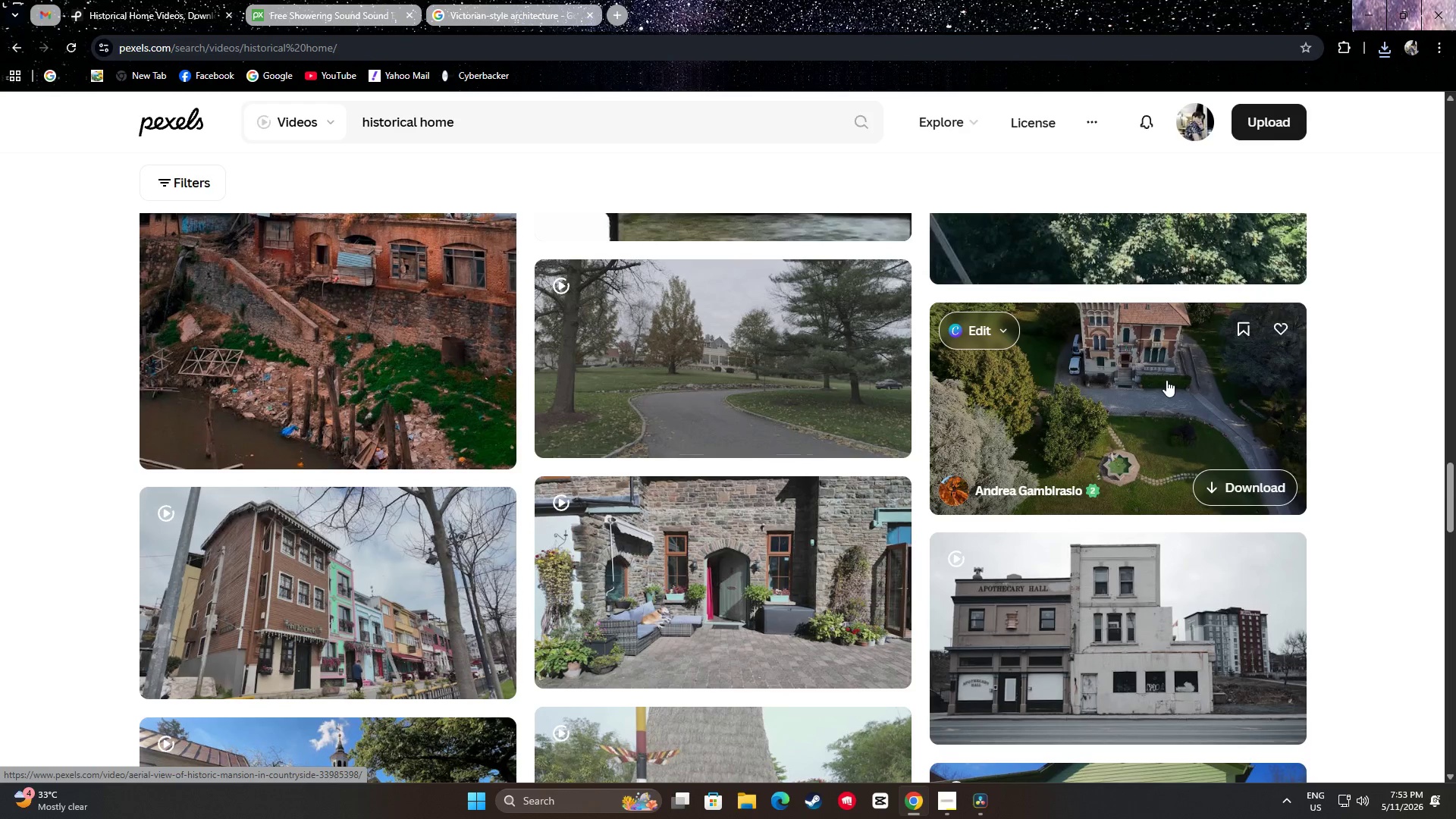 
scroll: coordinate [1176, 356], scroll_direction: down, amount: 3.0
 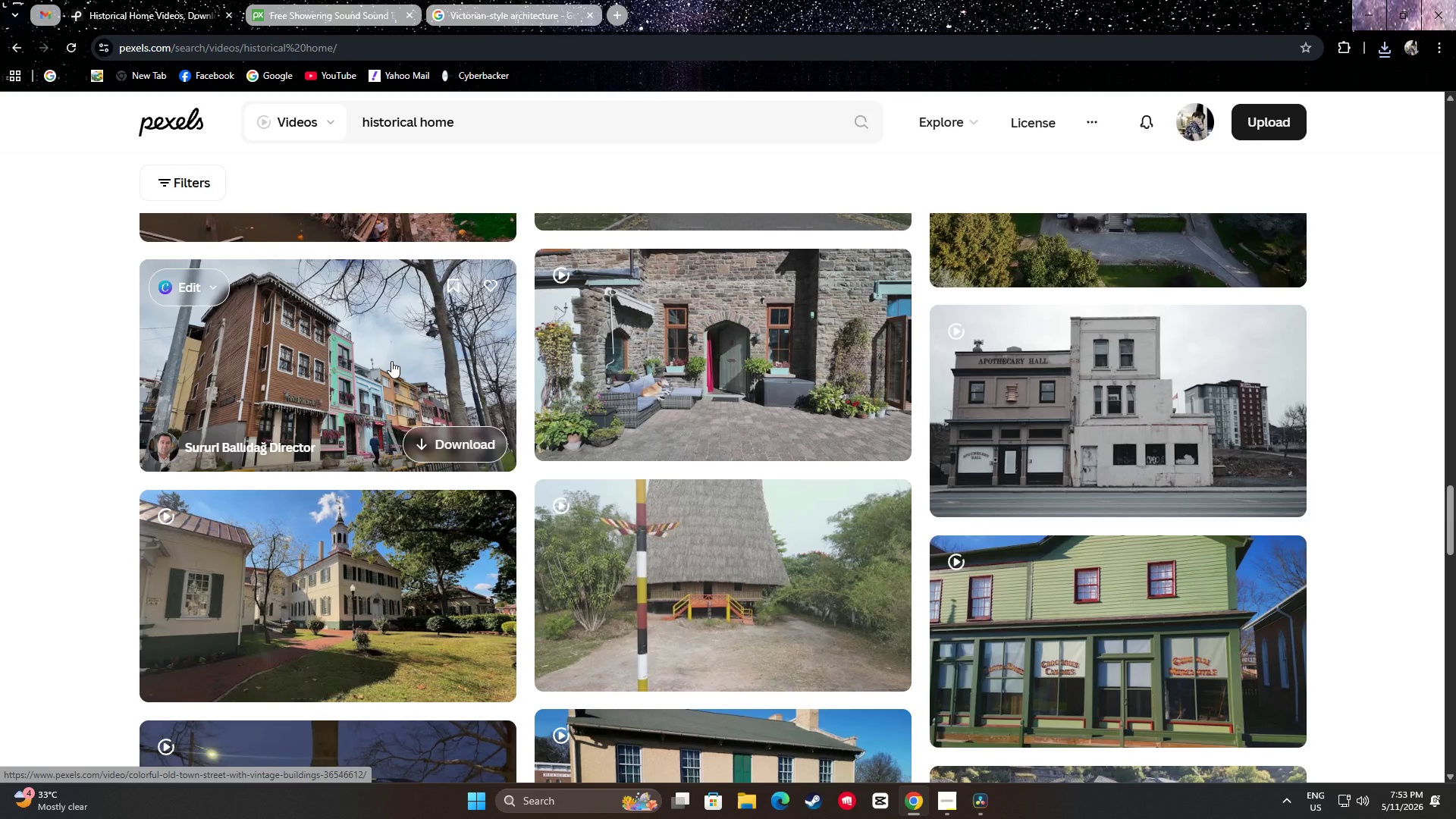 
wait(8.08)
 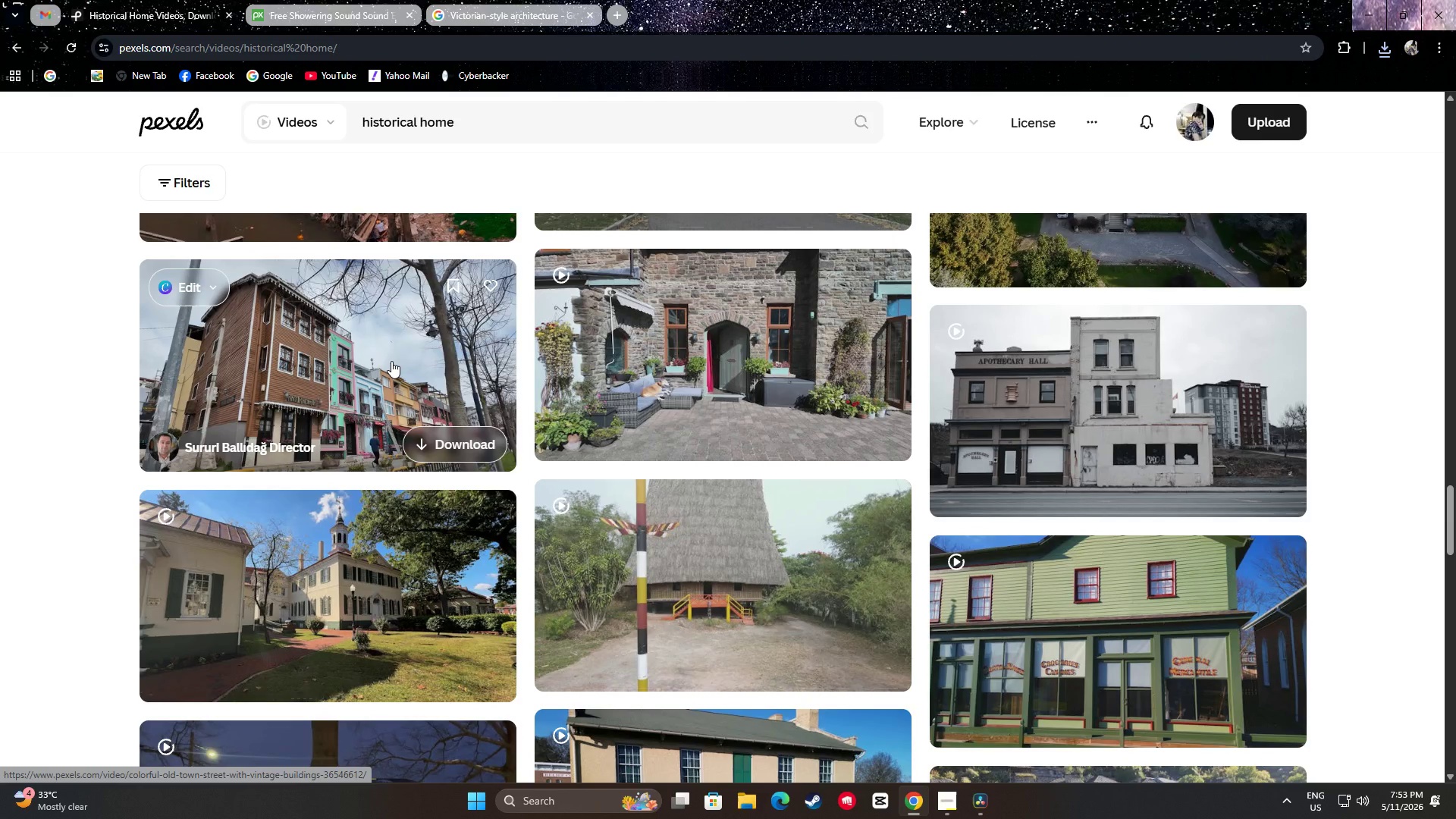 
scroll: coordinate [337, 337], scroll_direction: down, amount: 1.0
 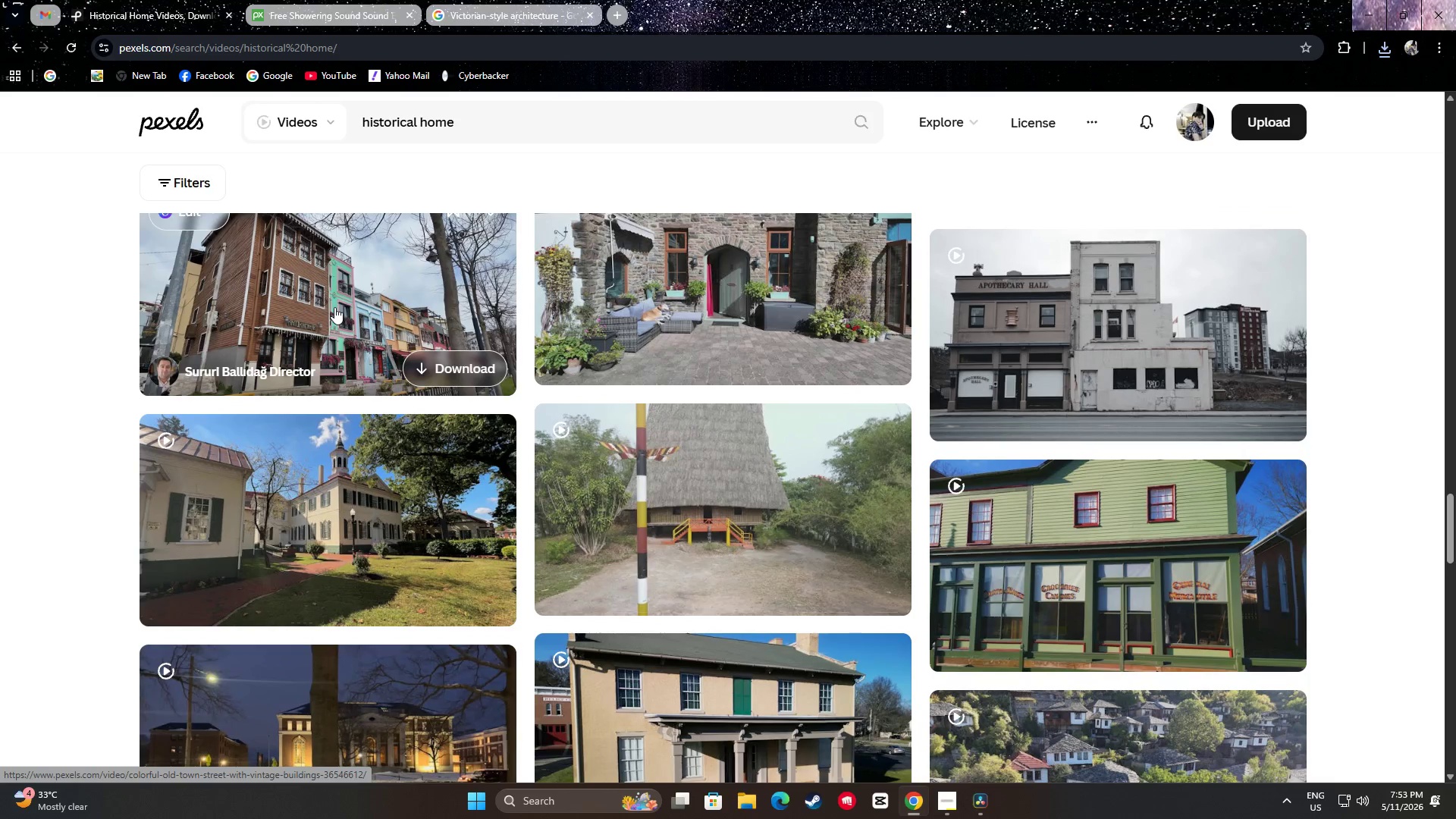 
scroll: coordinate [349, 304], scroll_direction: up, amount: 1.0
 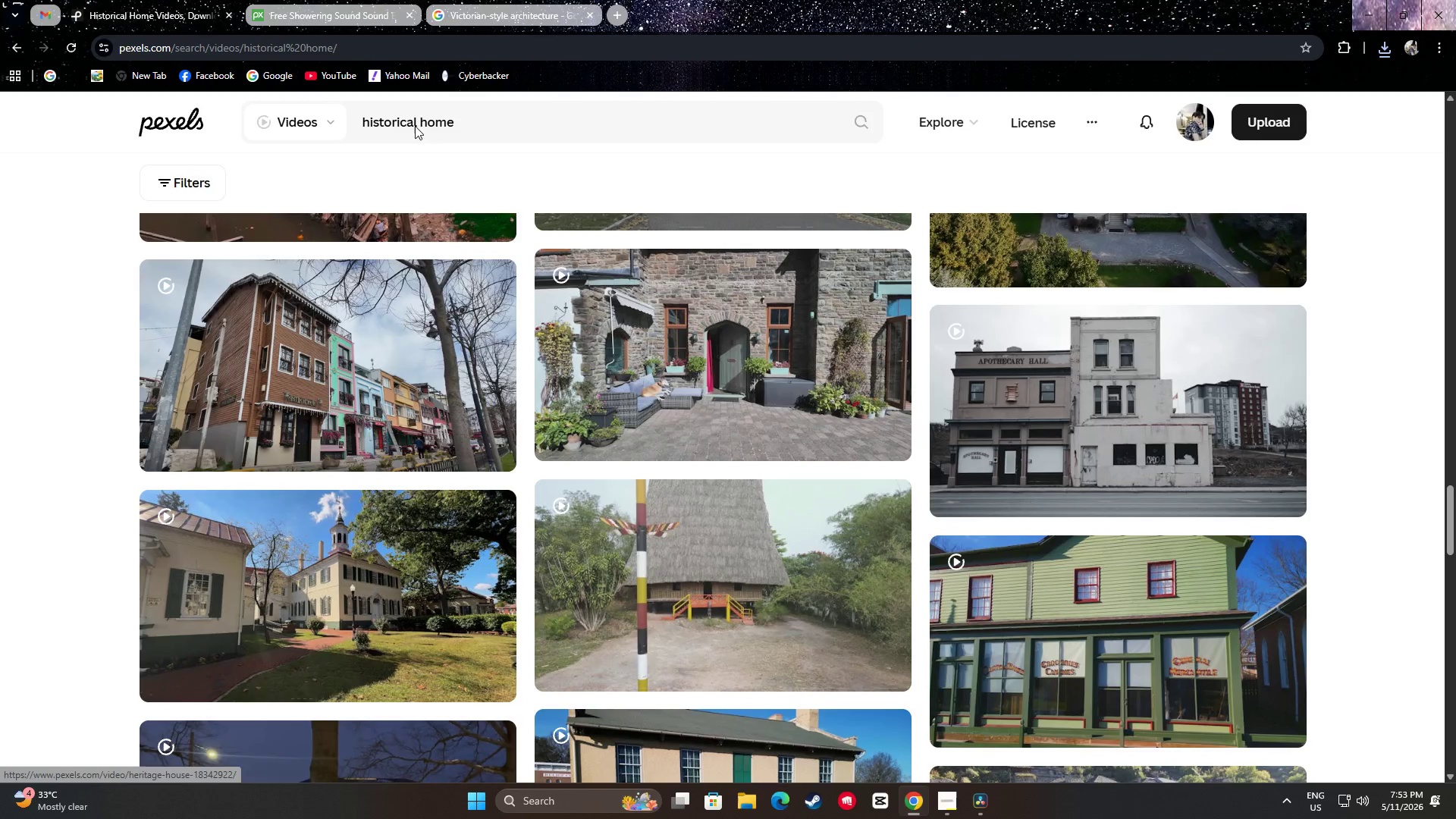 
left_click([496, 0])
 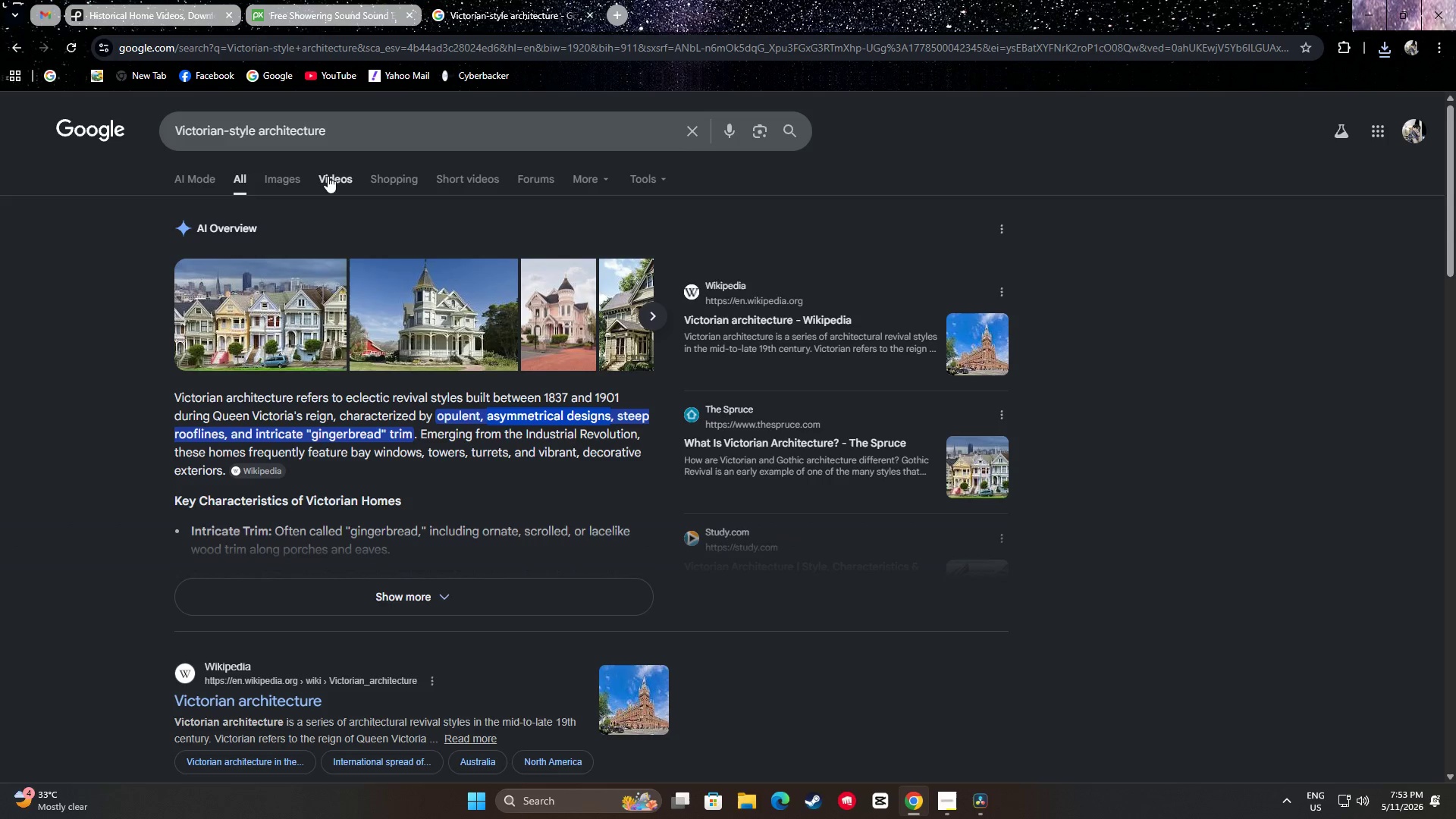 
left_click([293, 182])
 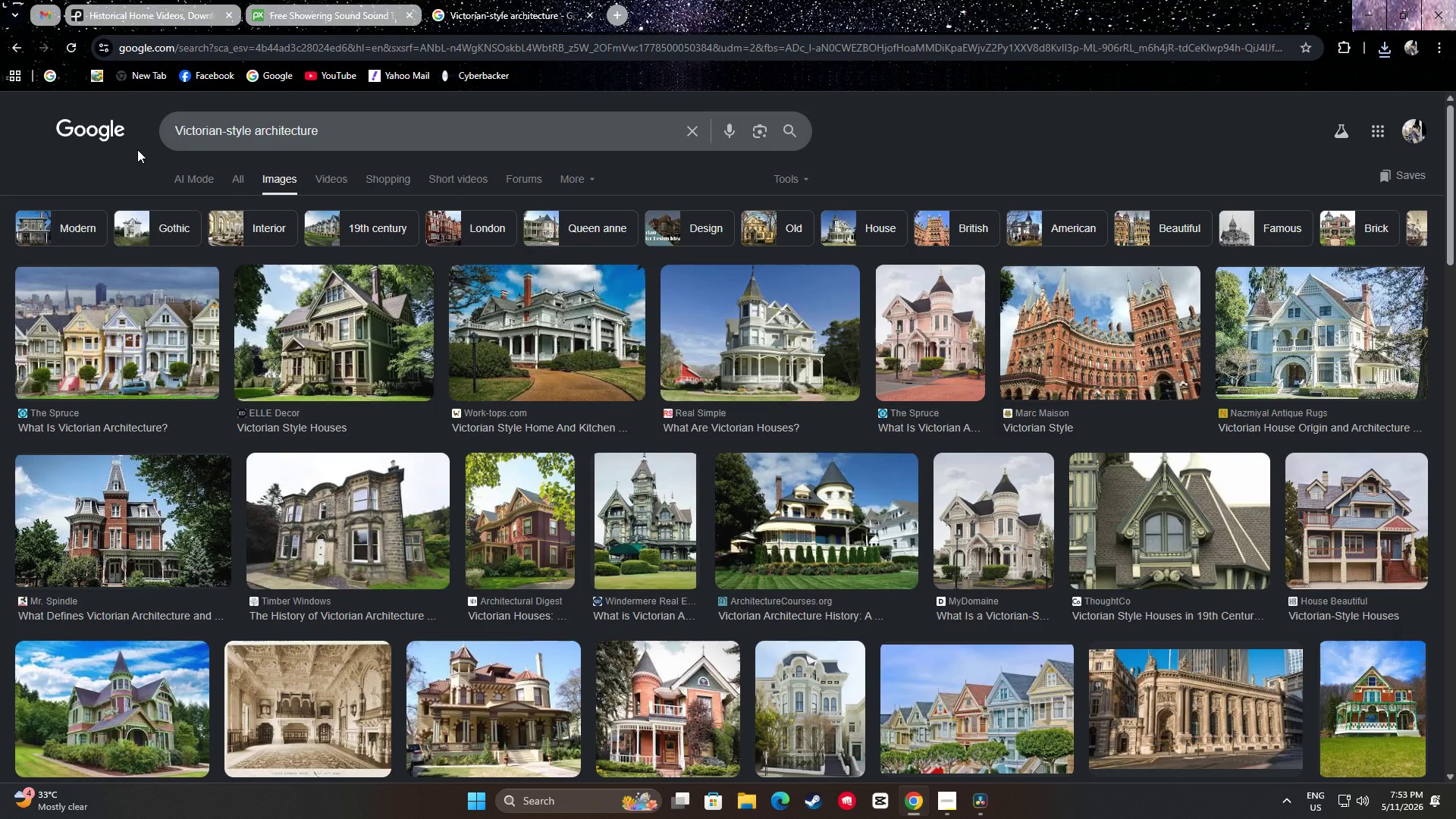 
wait(6.11)
 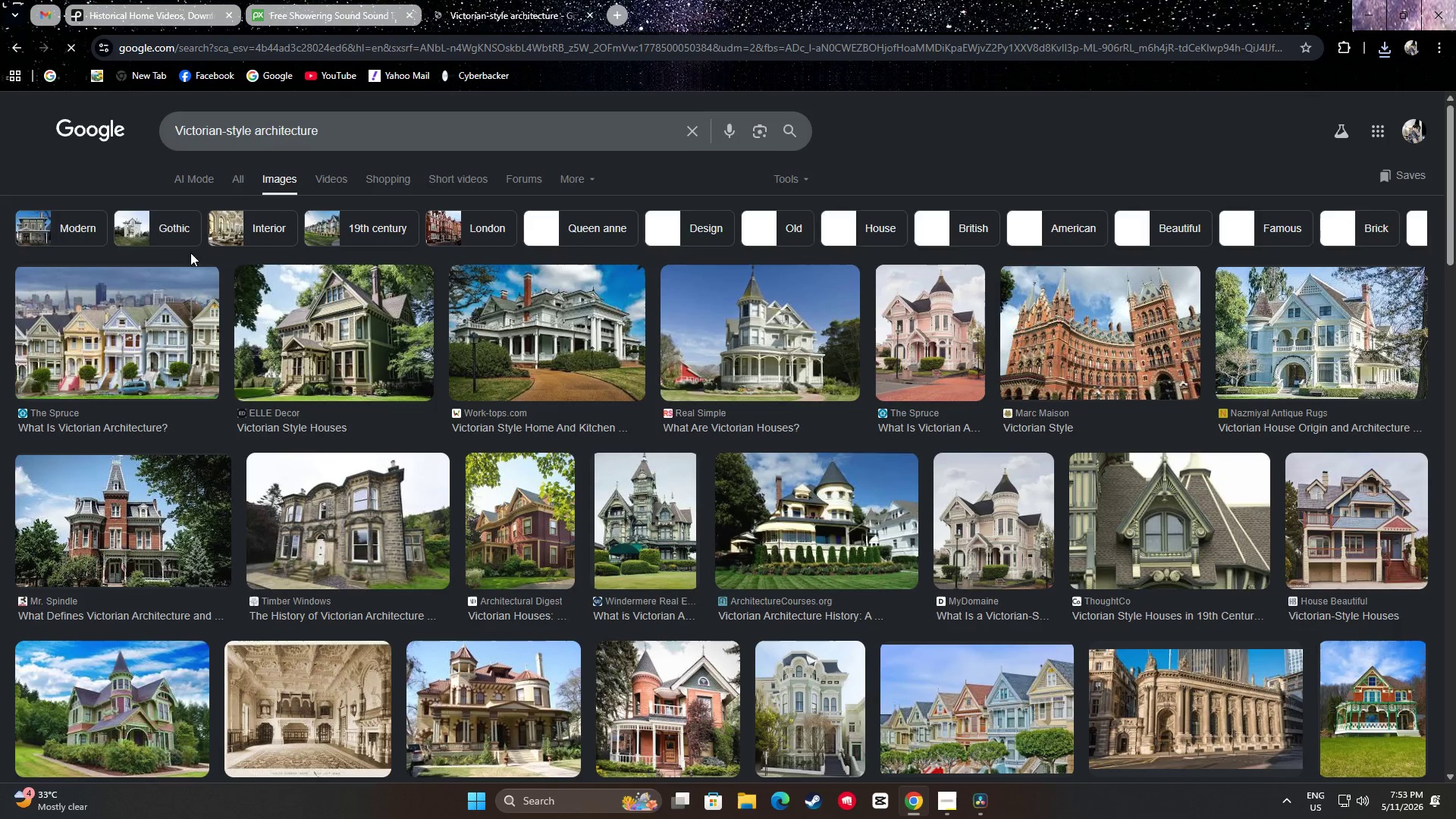 
left_click([200, 0])
 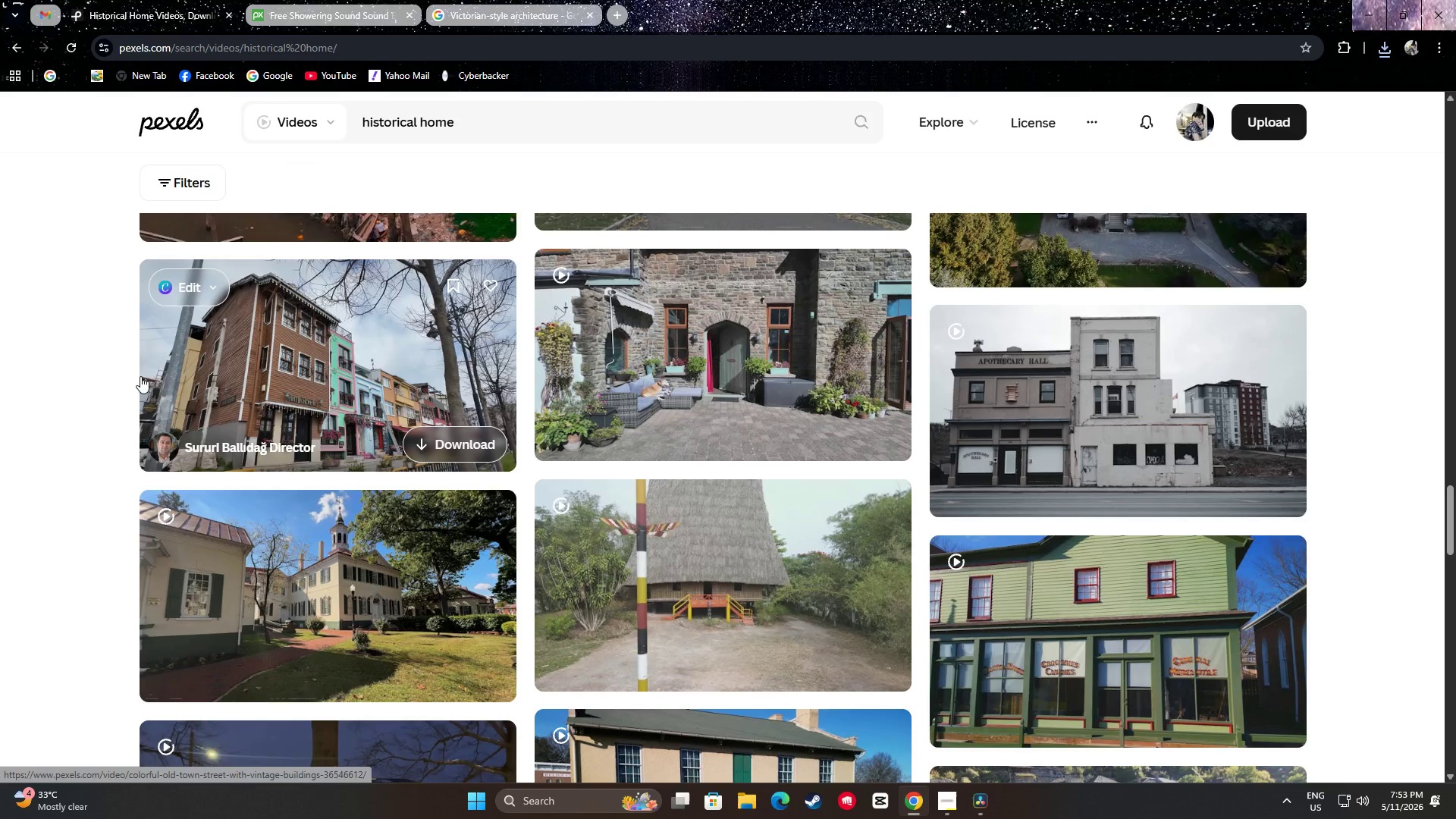 
scroll: coordinate [89, 422], scroll_direction: down, amount: 3.0
 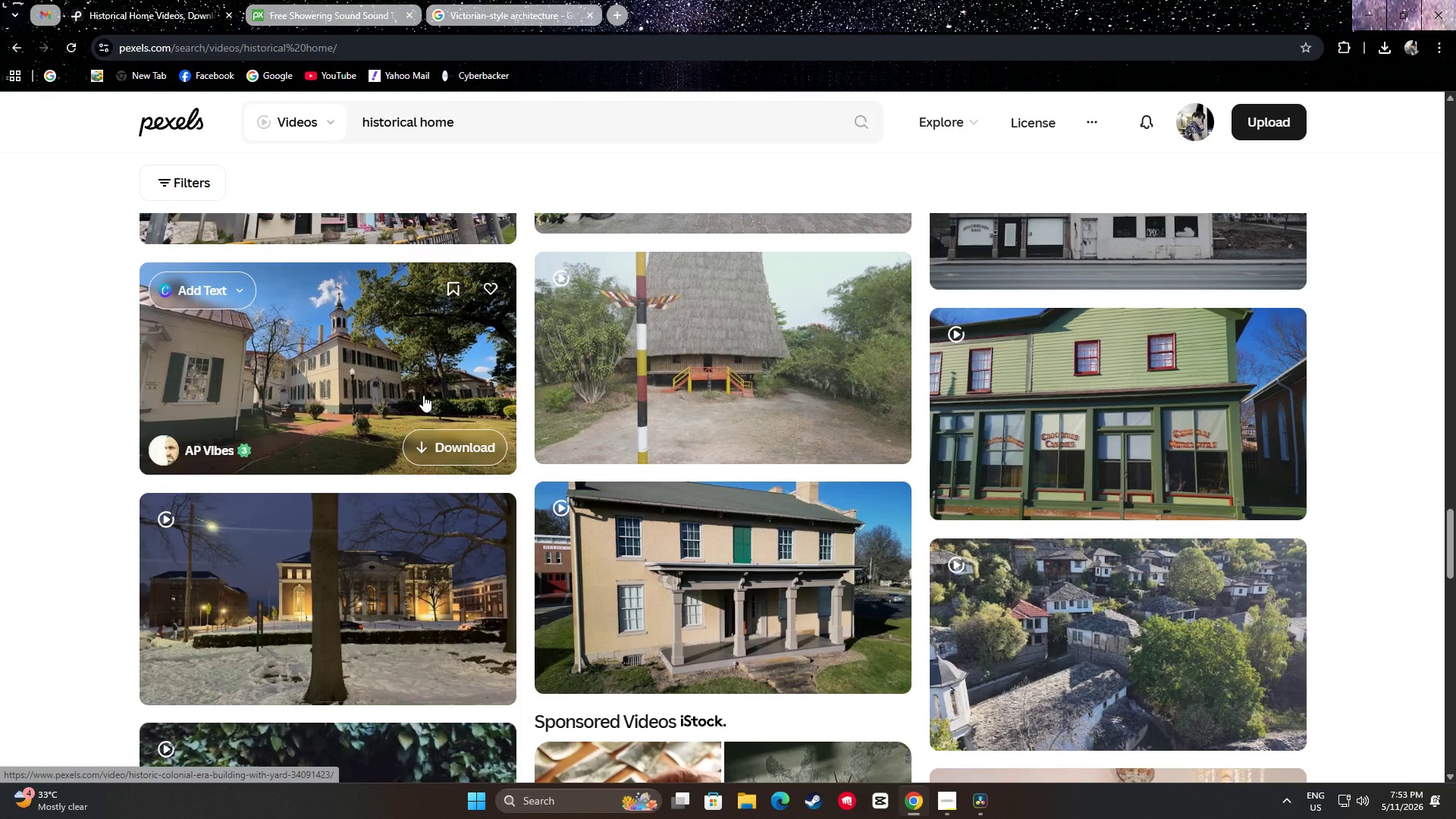 
wait(10.3)
 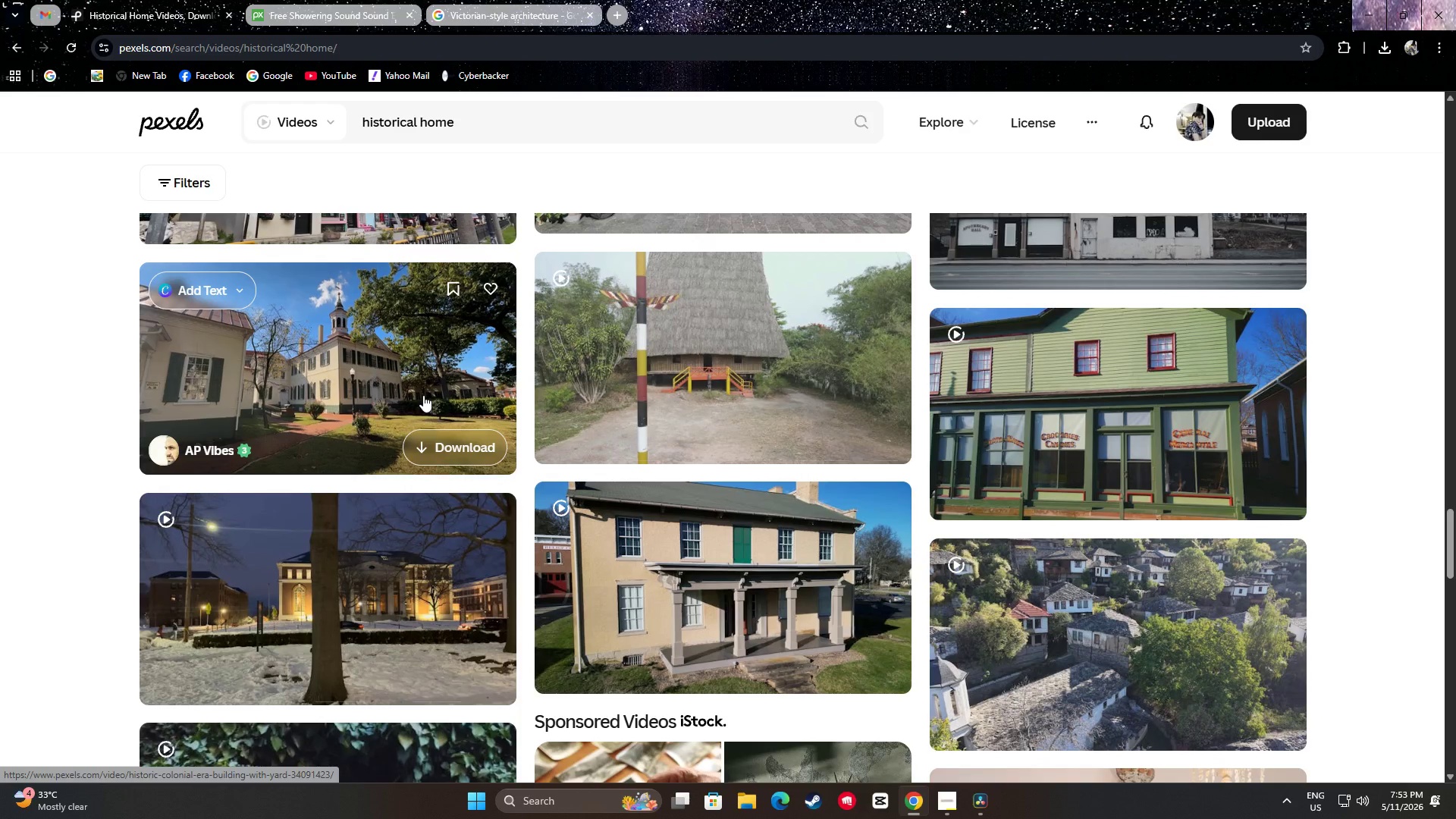 
left_click([441, 444])
 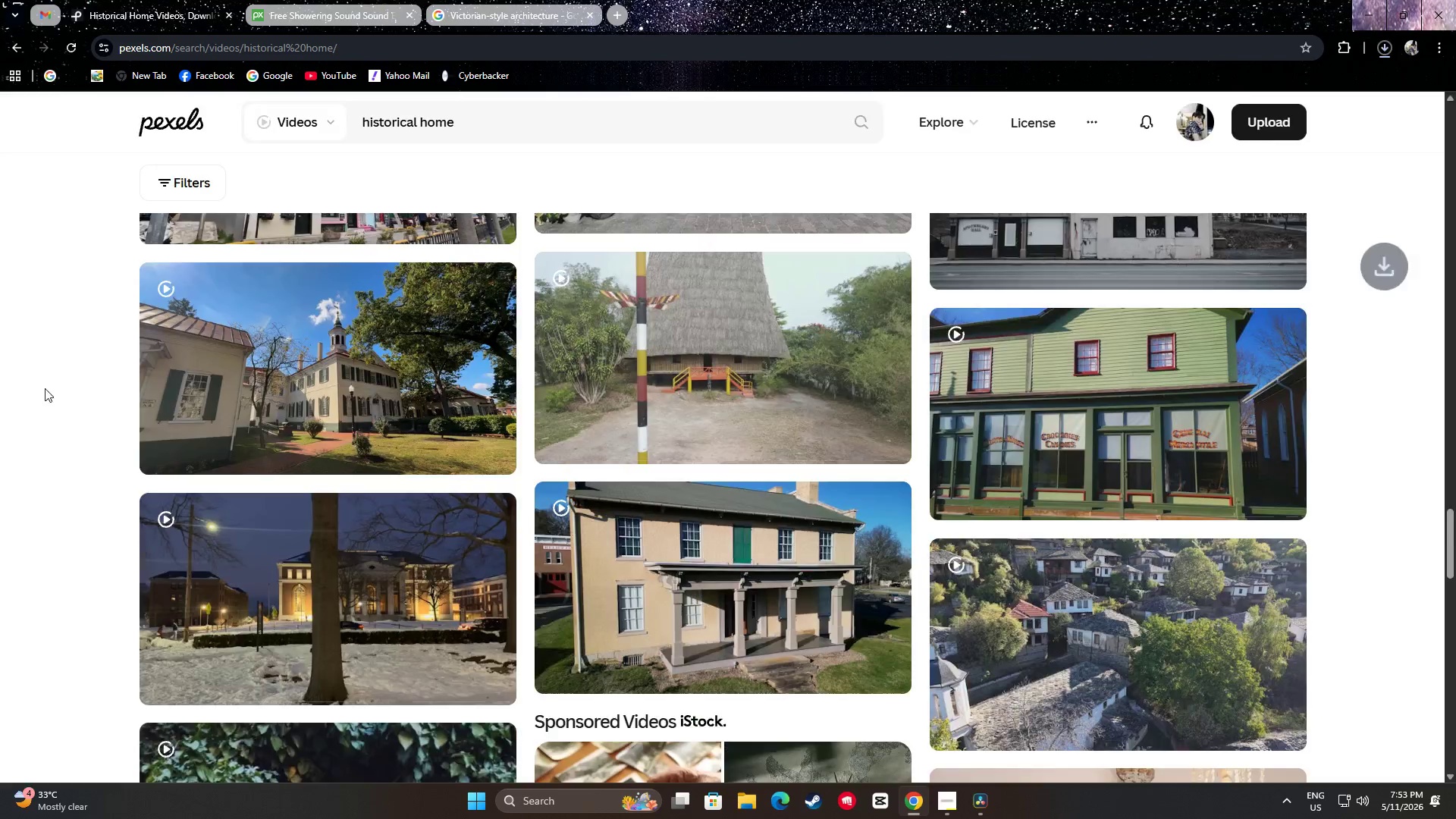 
scroll: coordinate [89, 364], scroll_direction: down, amount: 17.0
 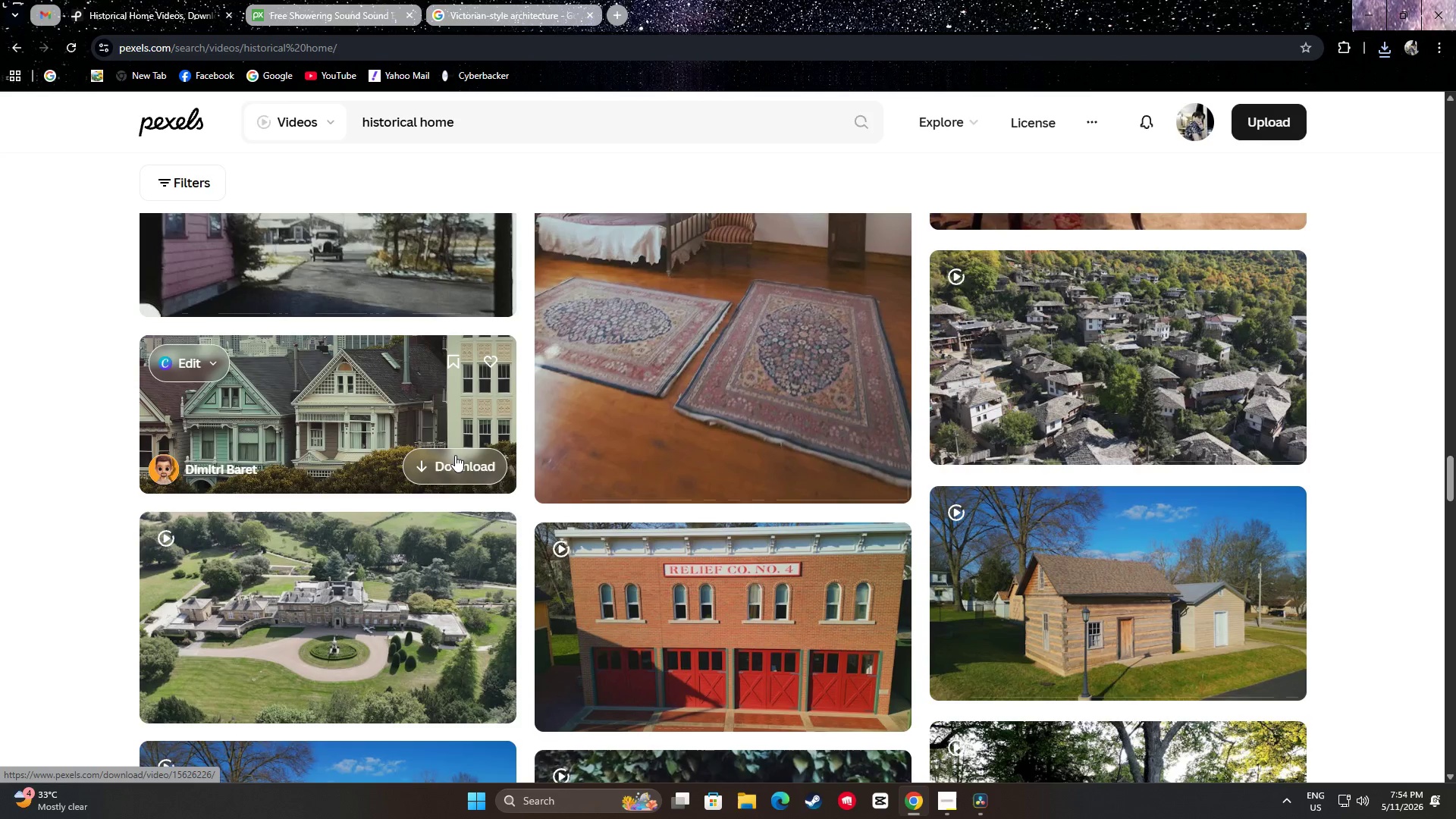 
wait(5.43)
 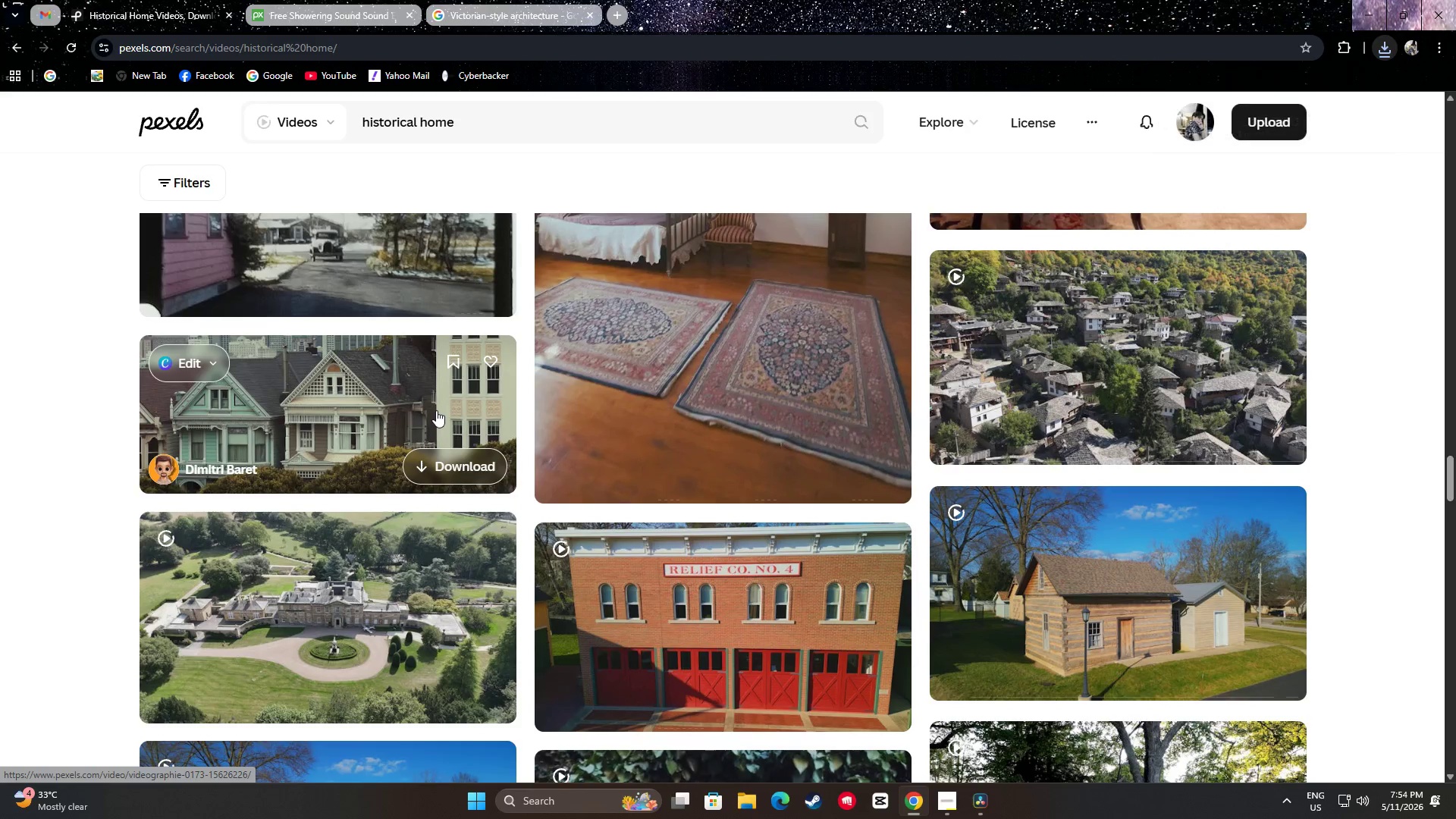 
left_click([450, 464])
 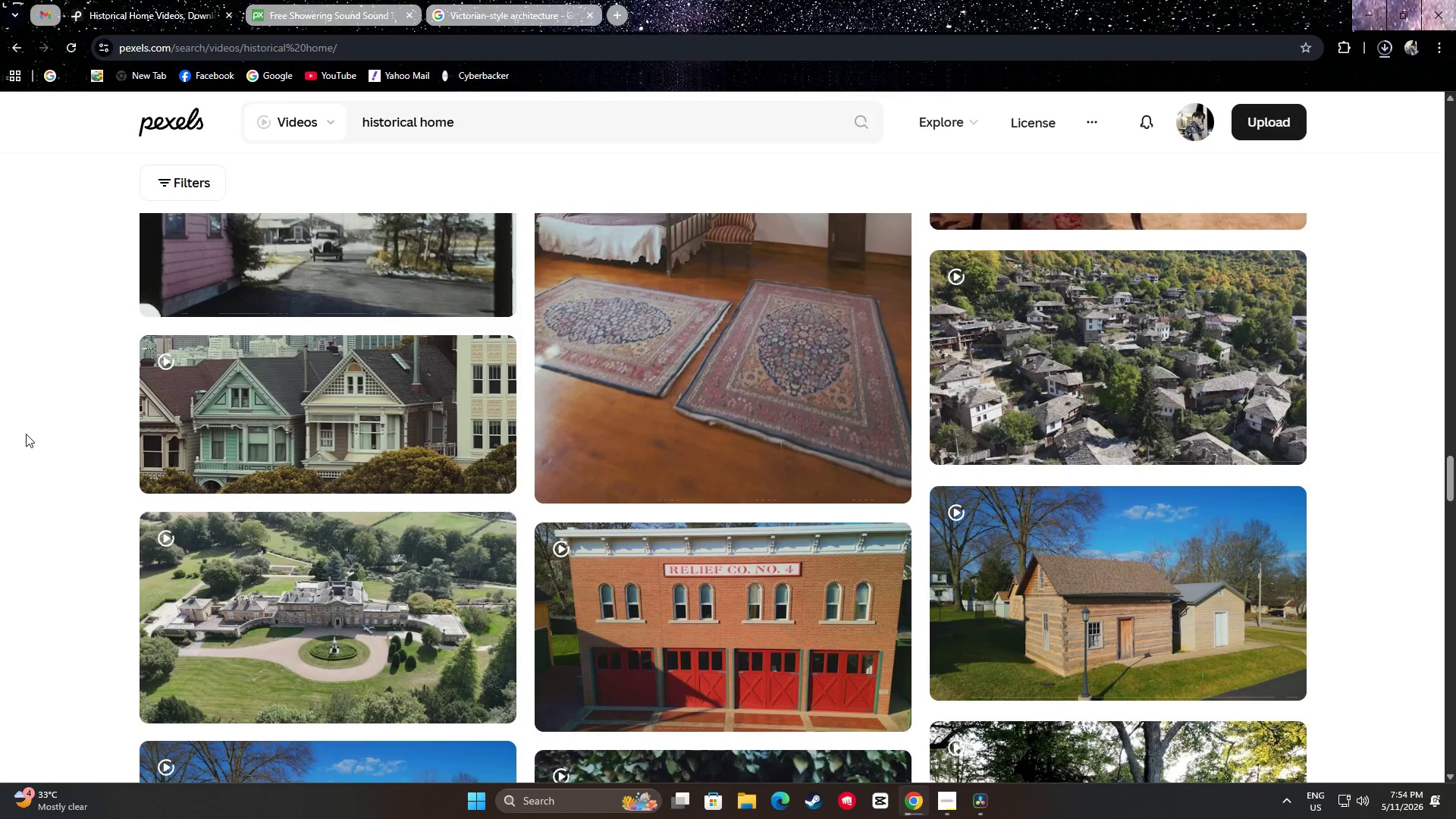 
left_click([71, 417])
 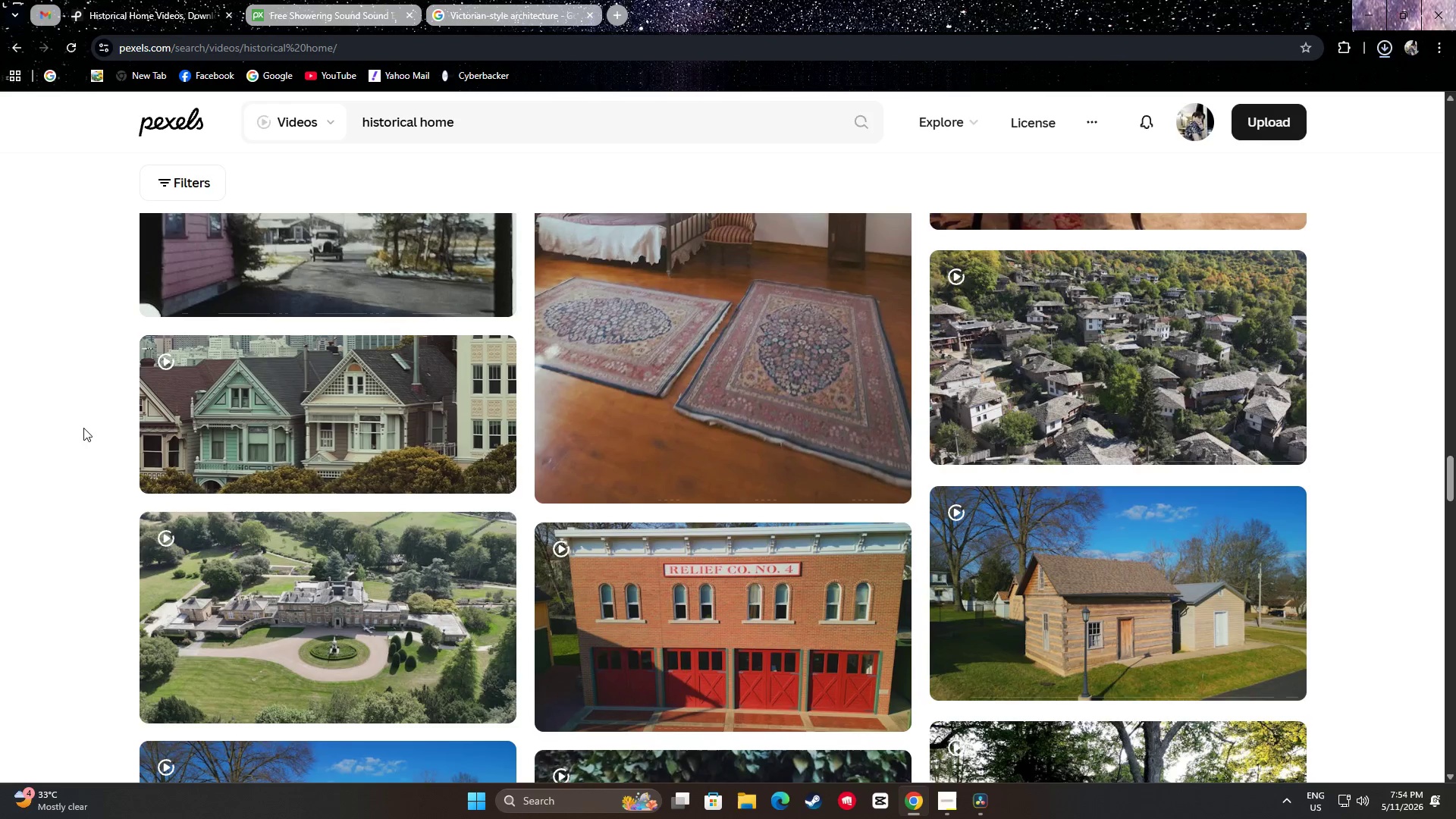 
scroll: coordinate [89, 391], scroll_direction: down, amount: 6.0
 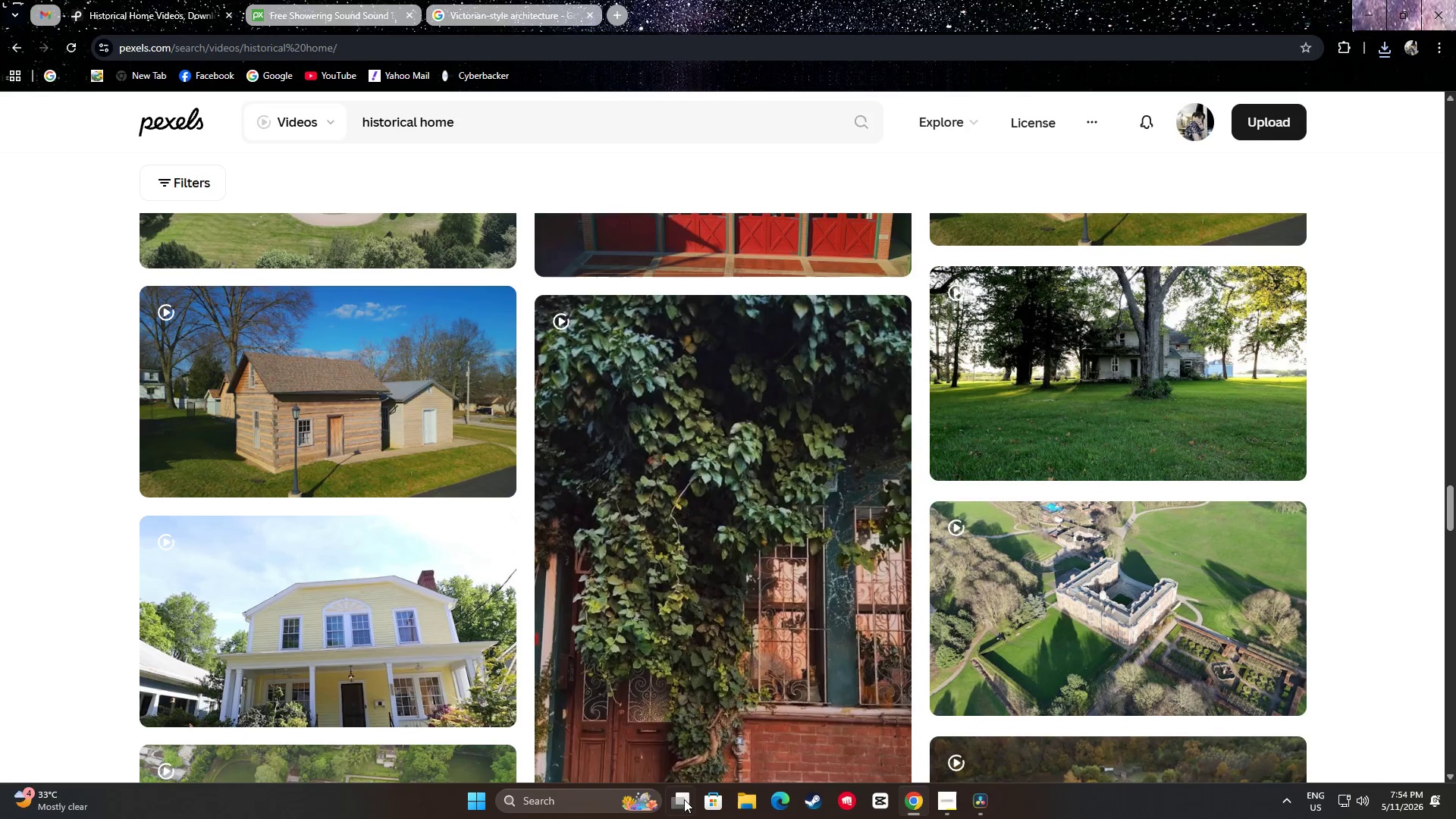 
left_click([746, 802])
 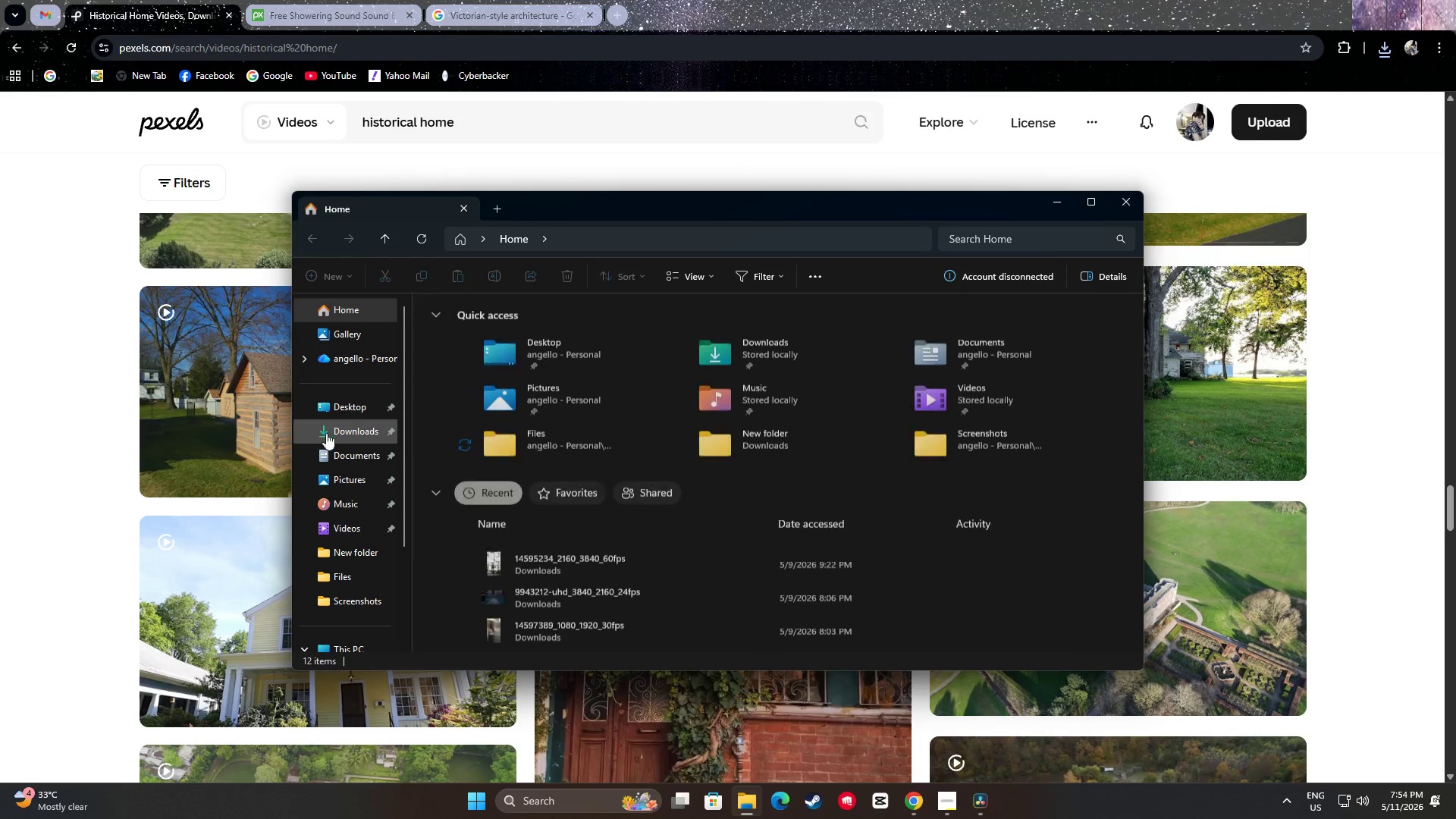 
left_click([350, 428])
 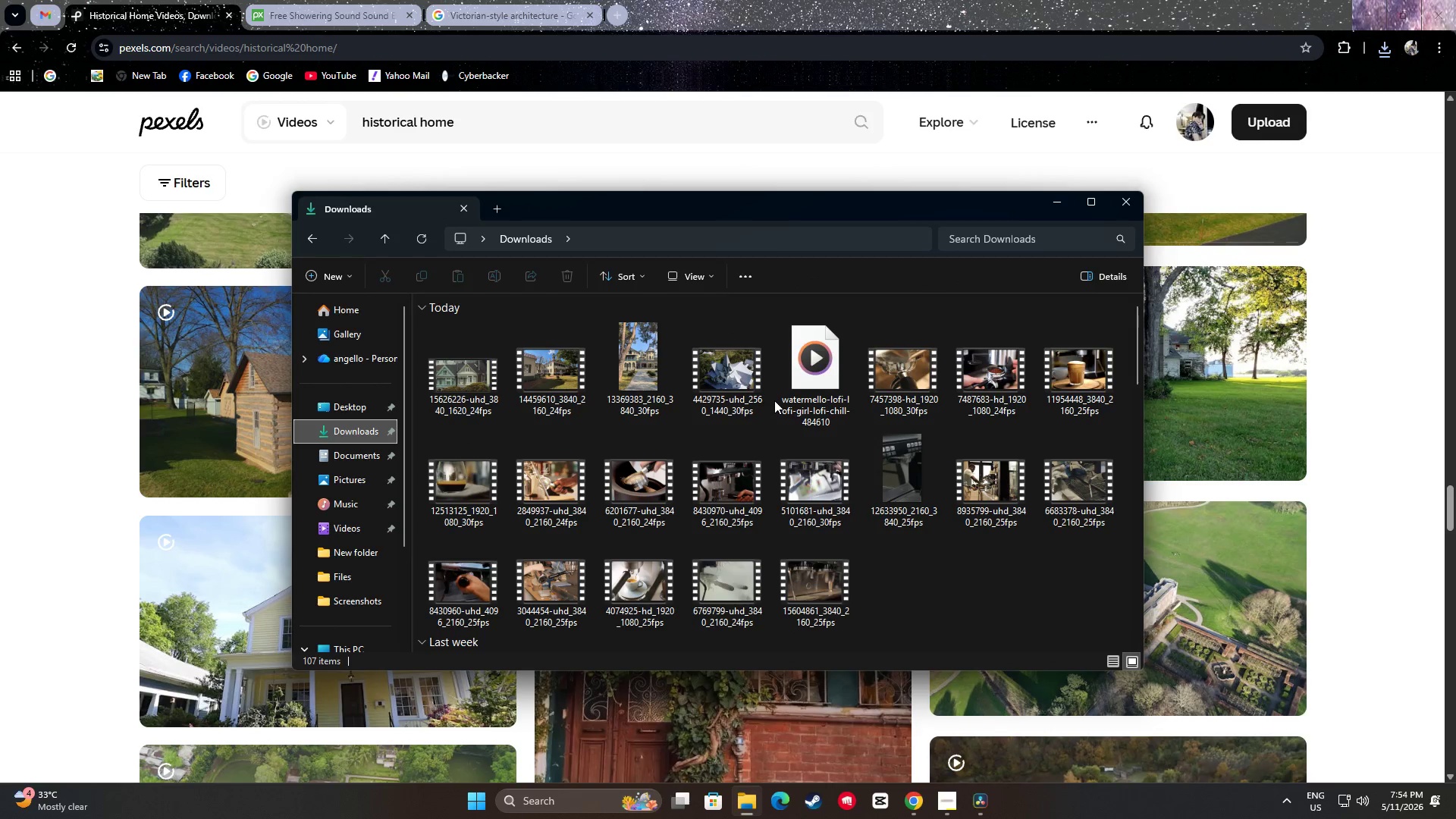 
left_click([877, 0])
 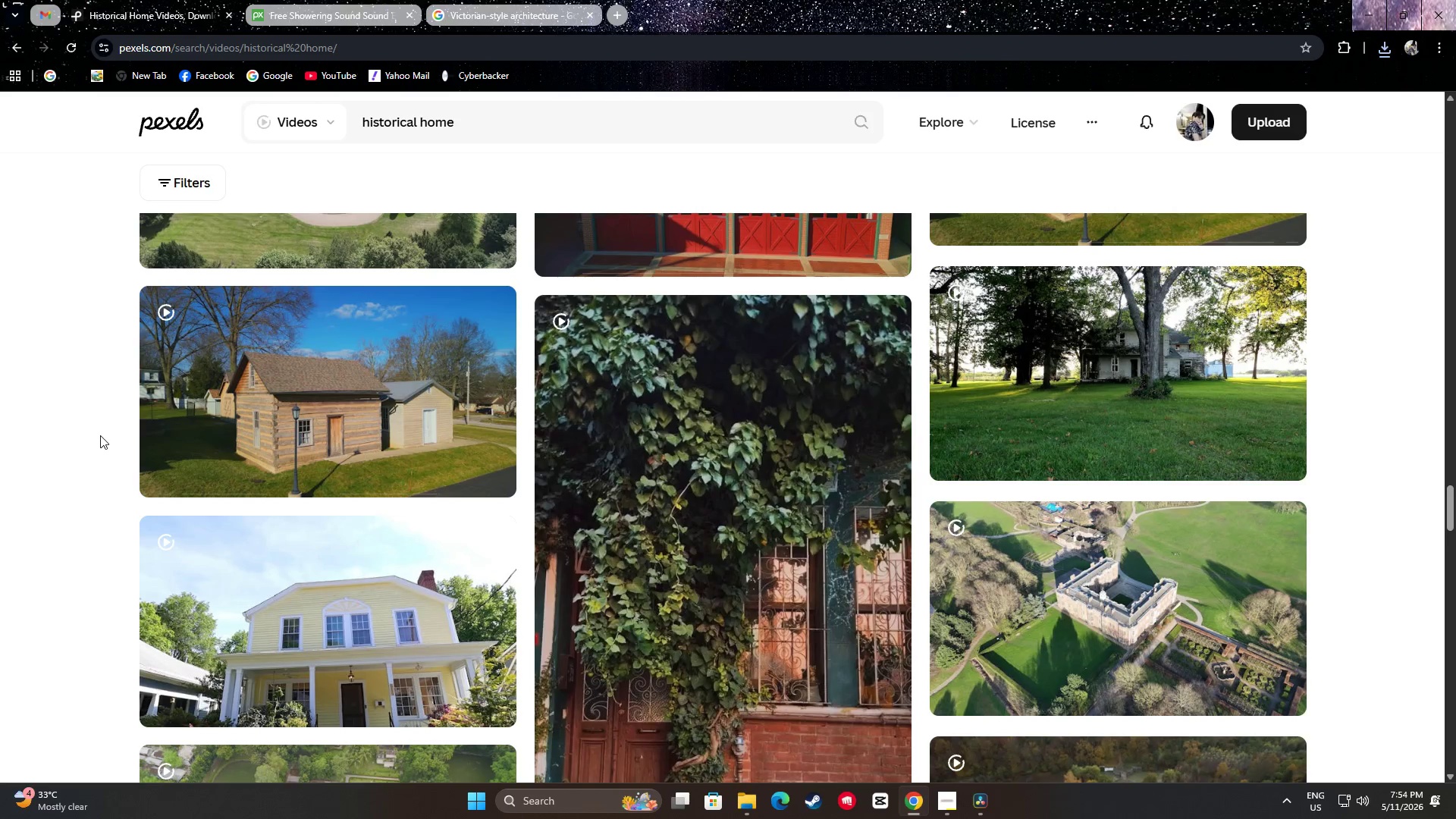 
scroll: coordinate [84, 311], scroll_direction: down, amount: 9.0
 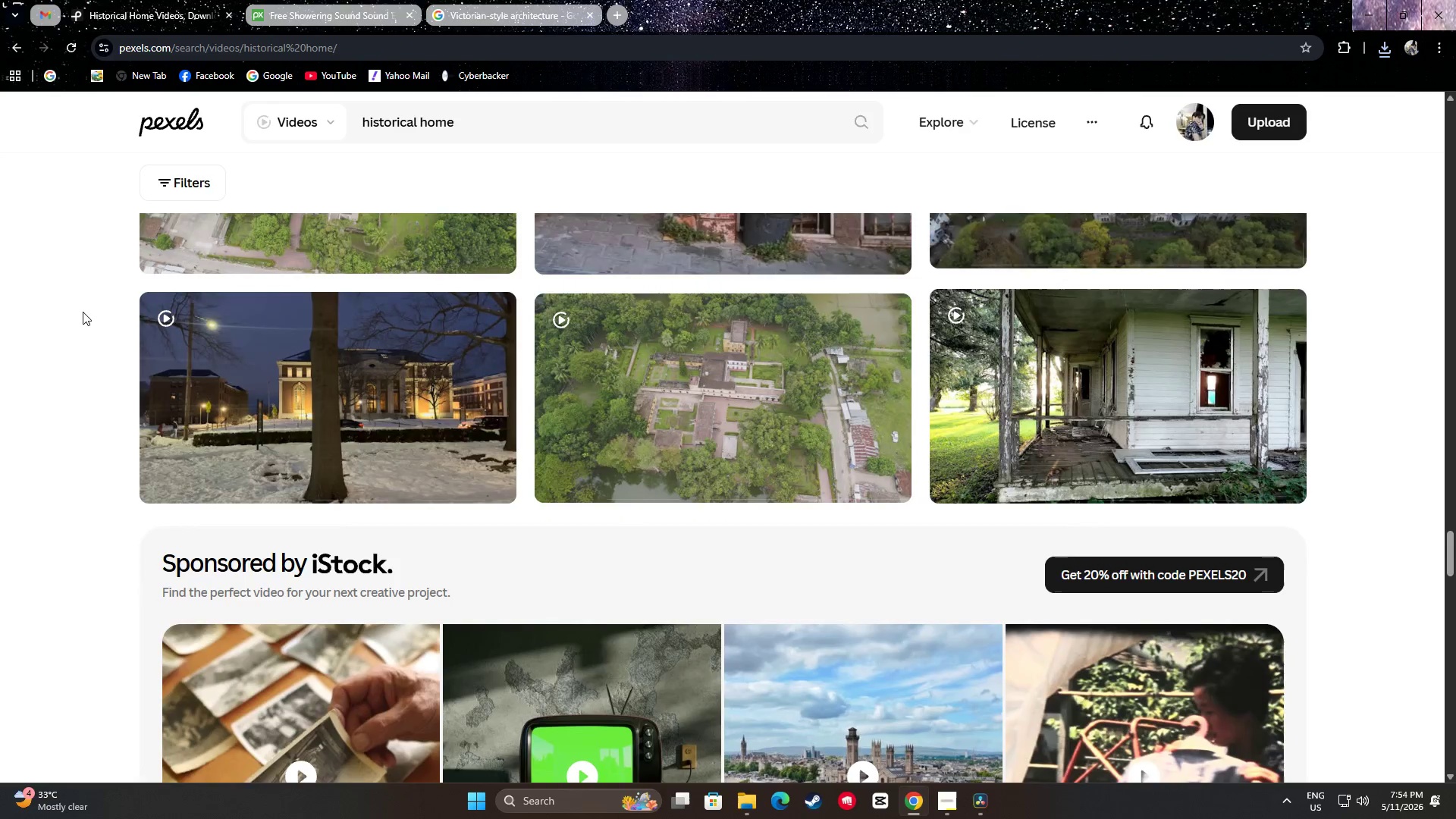 
scroll: coordinate [80, 314], scroll_direction: down, amount: 12.0
 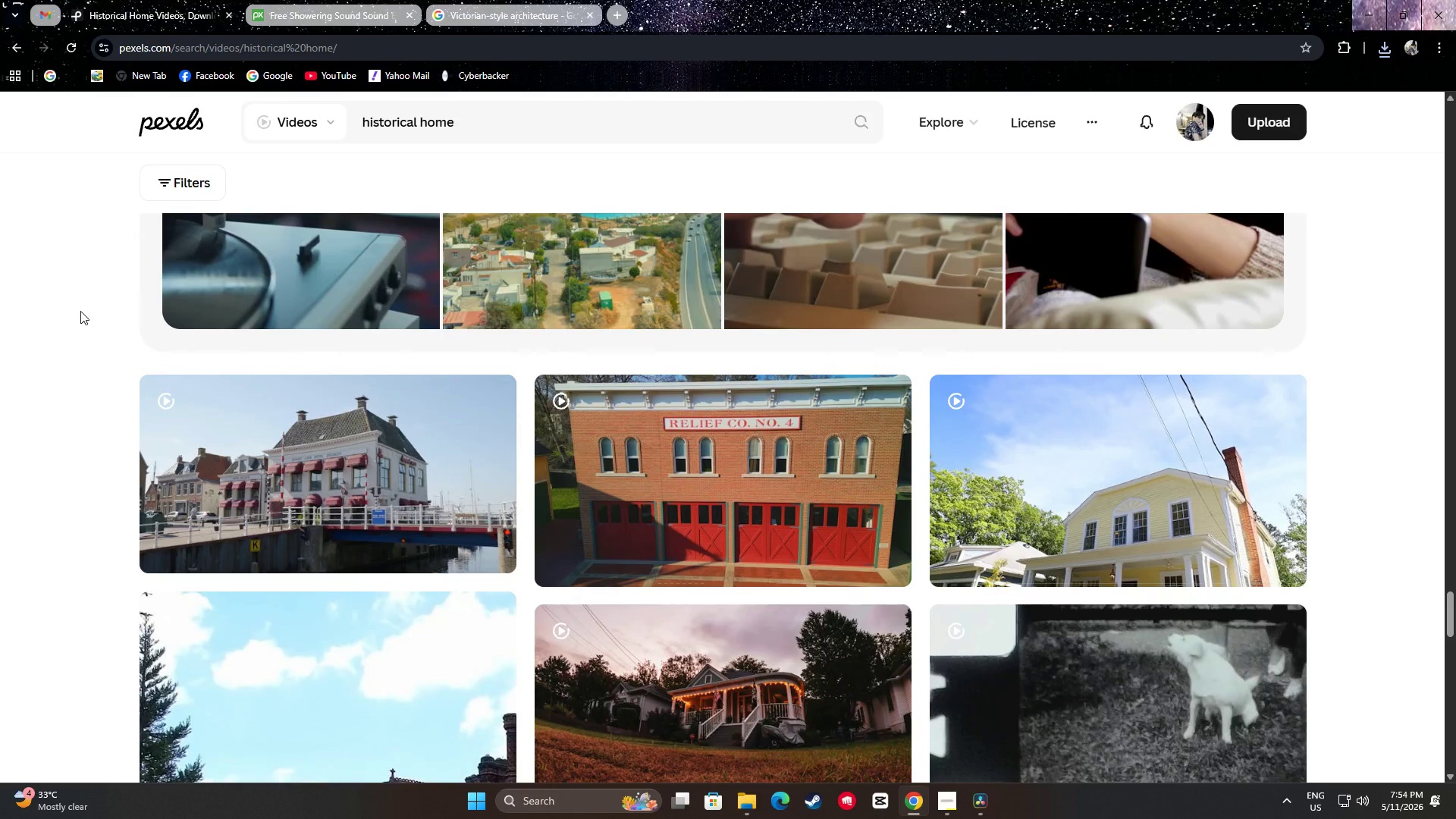 
scroll: coordinate [13, 384], scroll_direction: down, amount: 6.0
 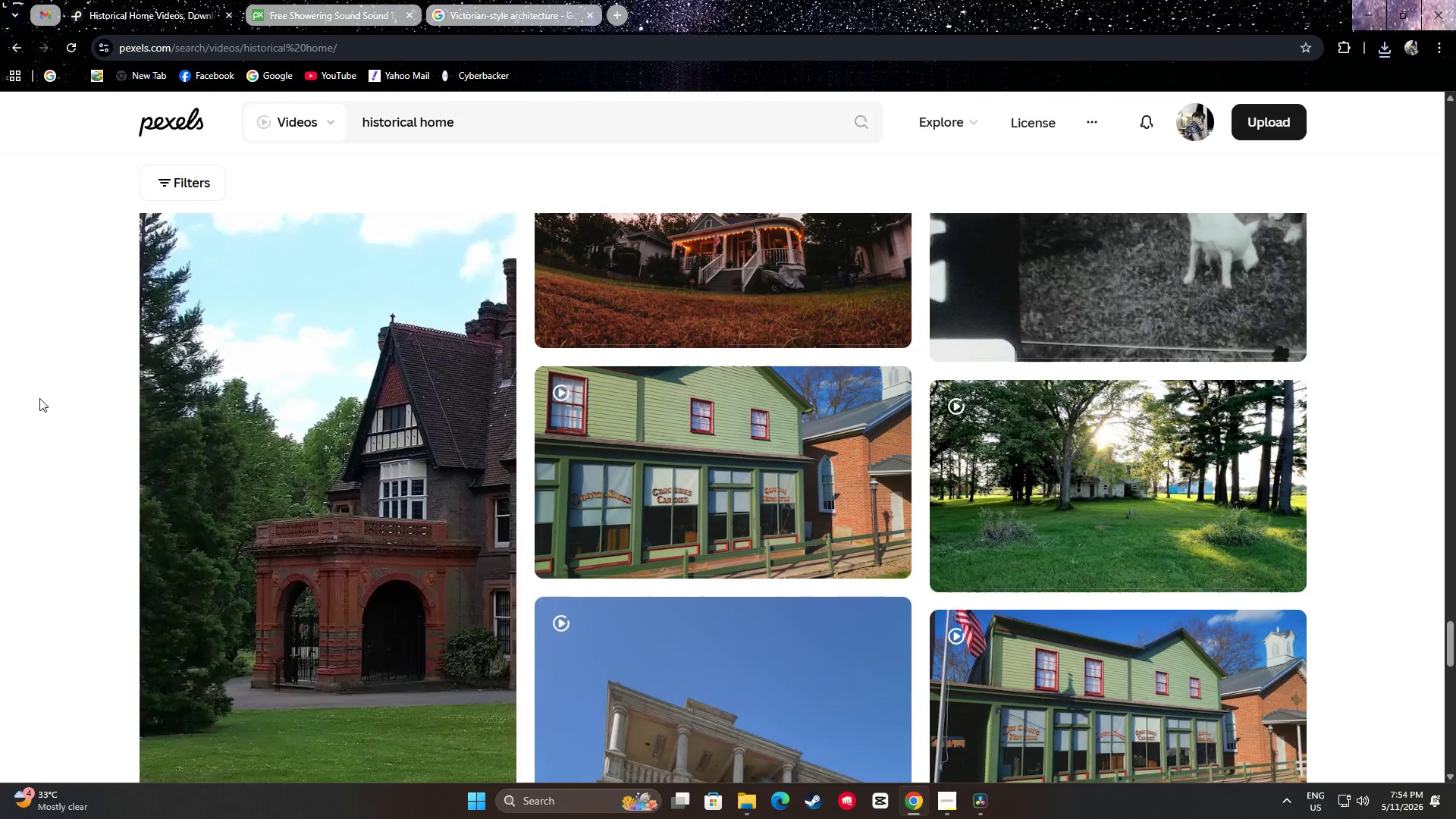 
scroll: coordinate [36, 391], scroll_direction: up, amount: 2.0
 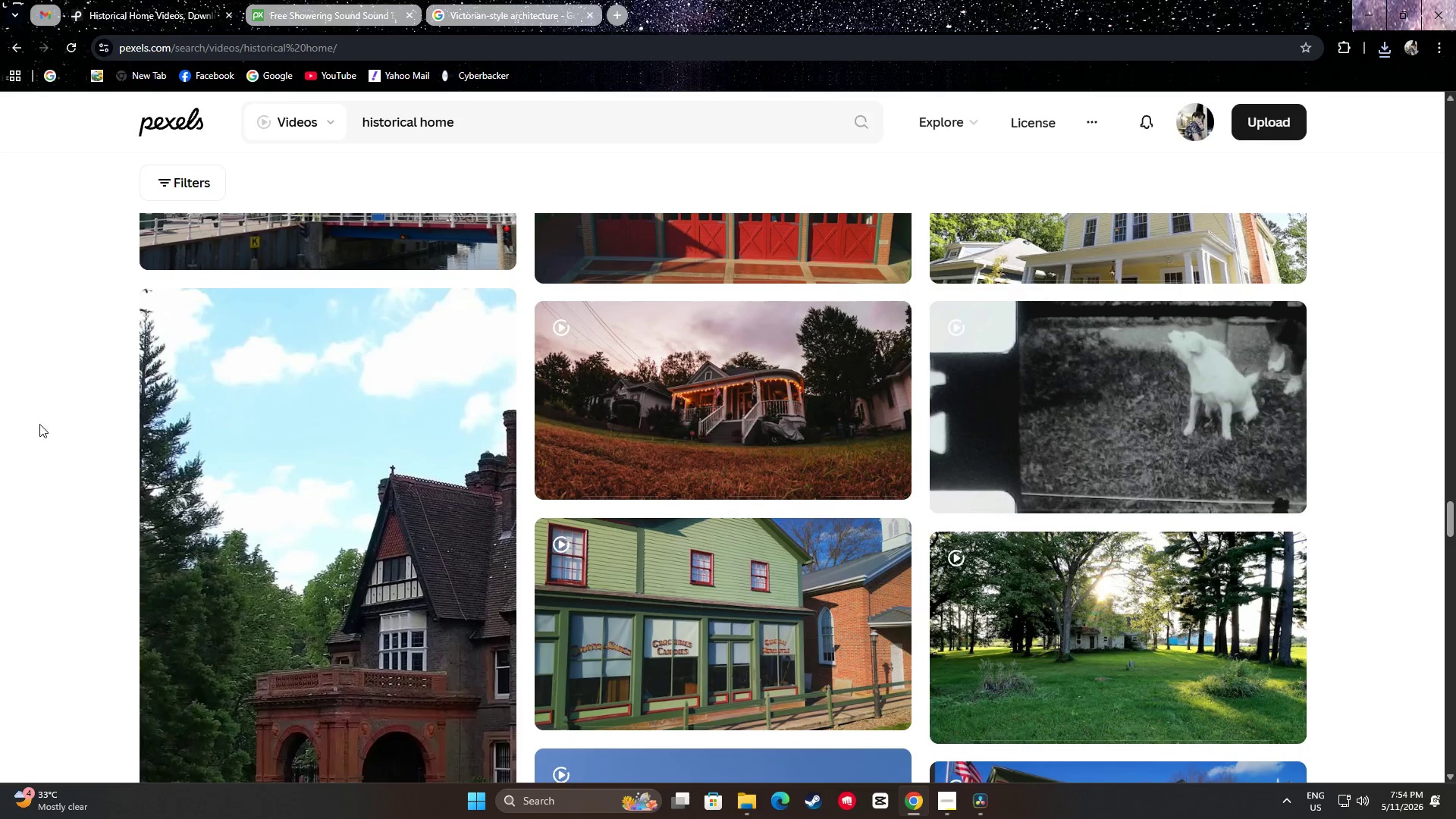 
scroll: coordinate [105, 477], scroll_direction: down, amount: 9.0
 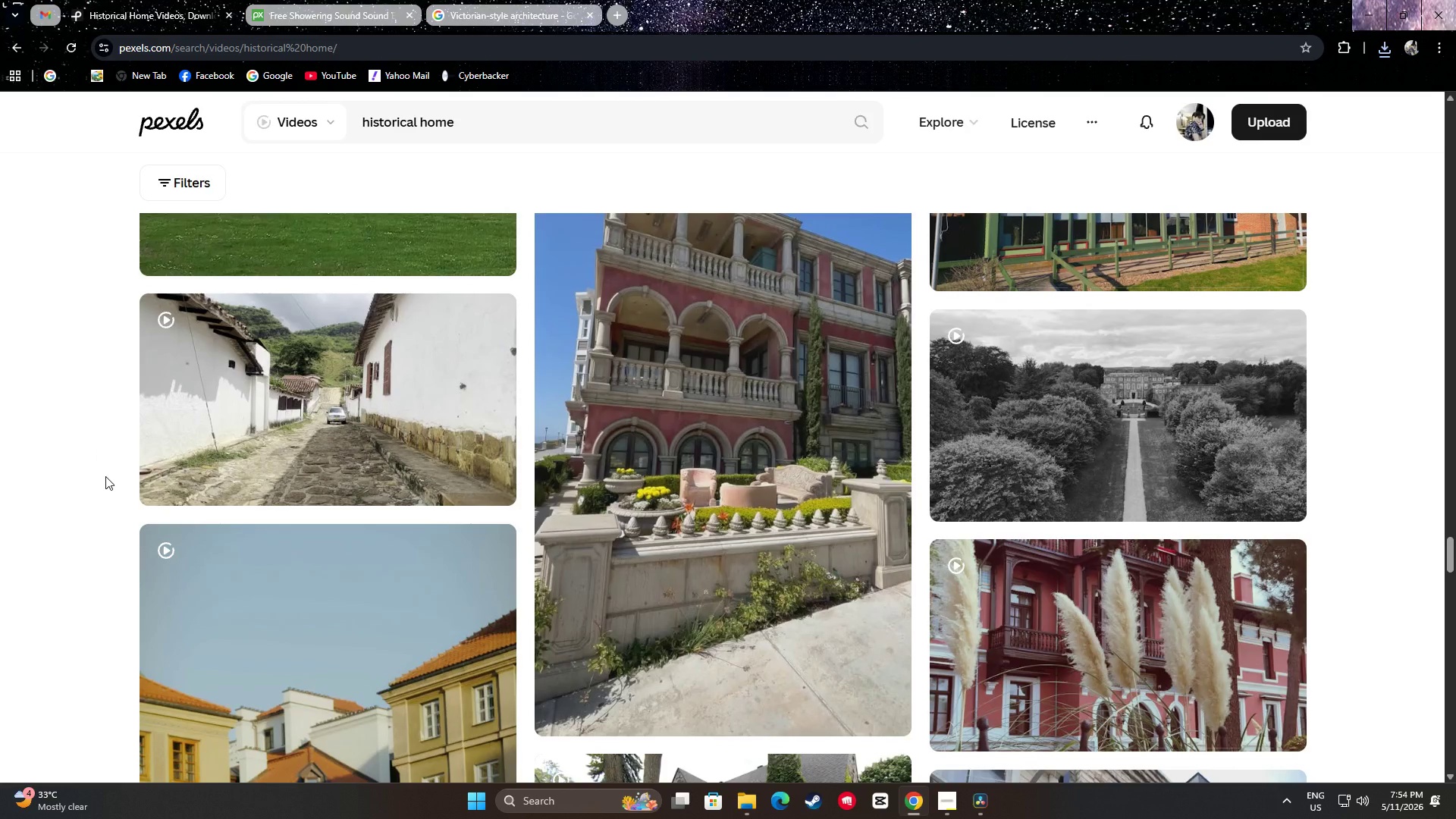 
scroll: coordinate [100, 474], scroll_direction: up, amount: 5.0
 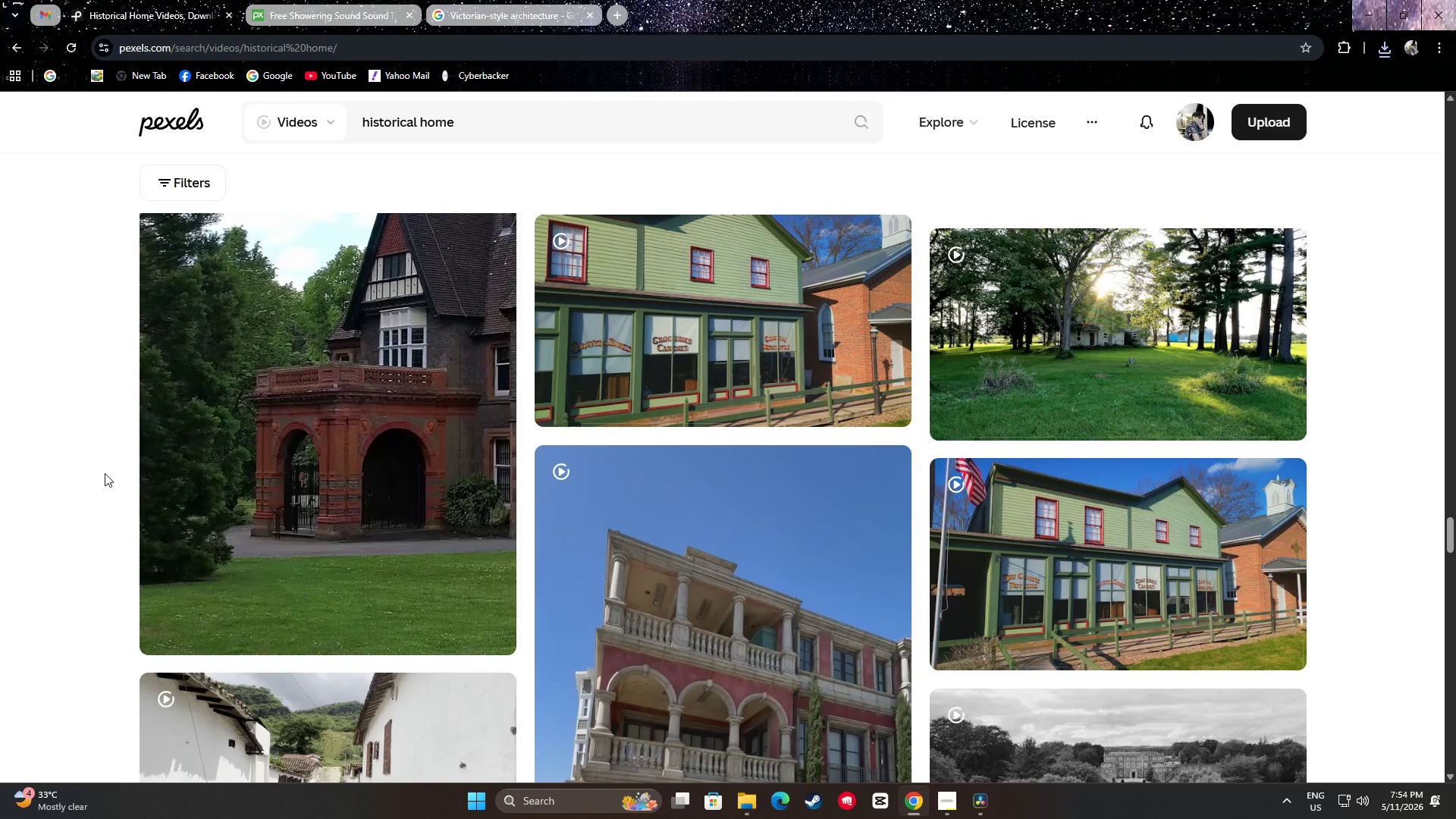 
scroll: coordinate [749, 394], scroll_direction: down, amount: 8.0
 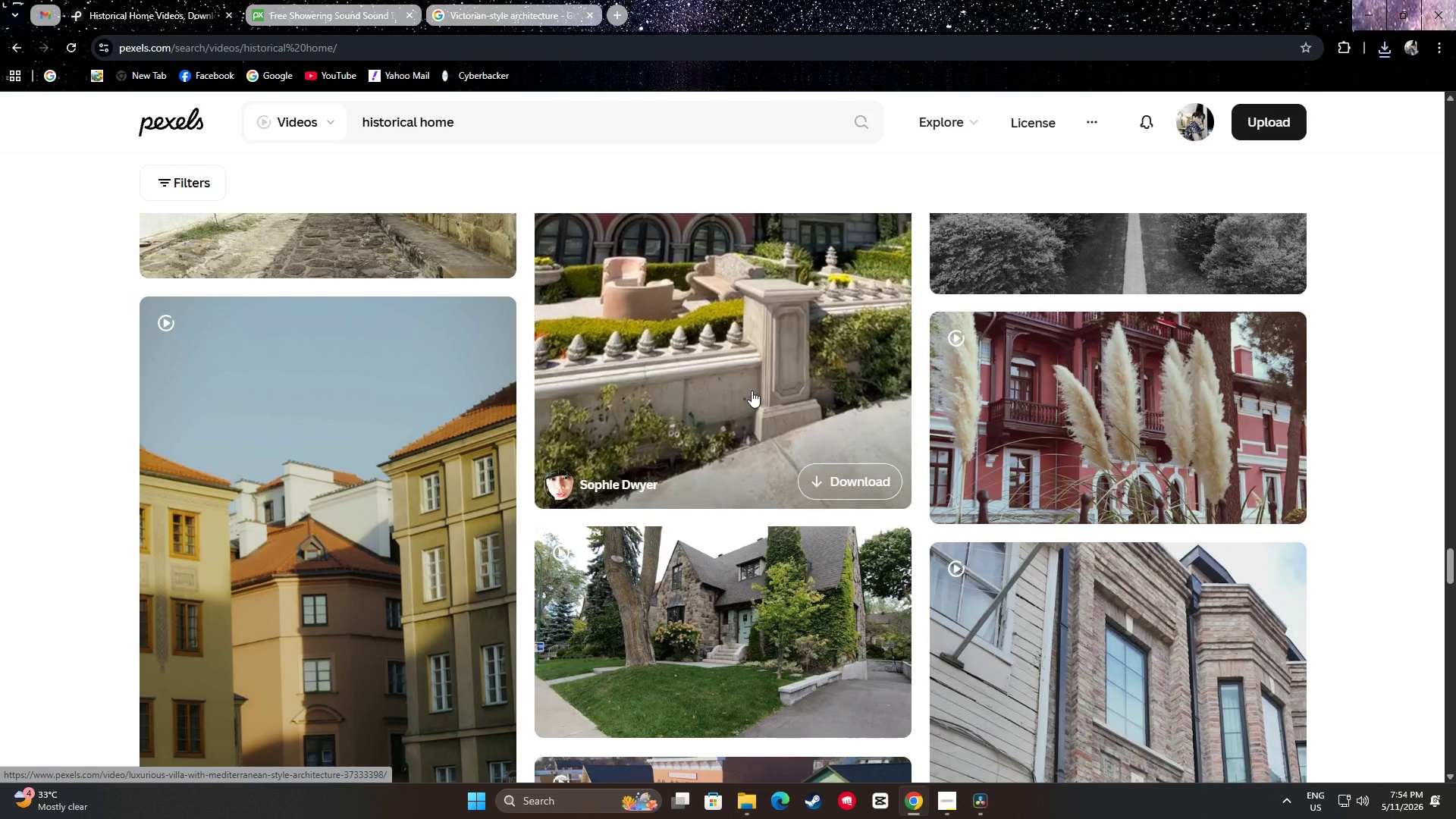 
scroll: coordinate [1358, 469], scroll_direction: down, amount: 10.0
 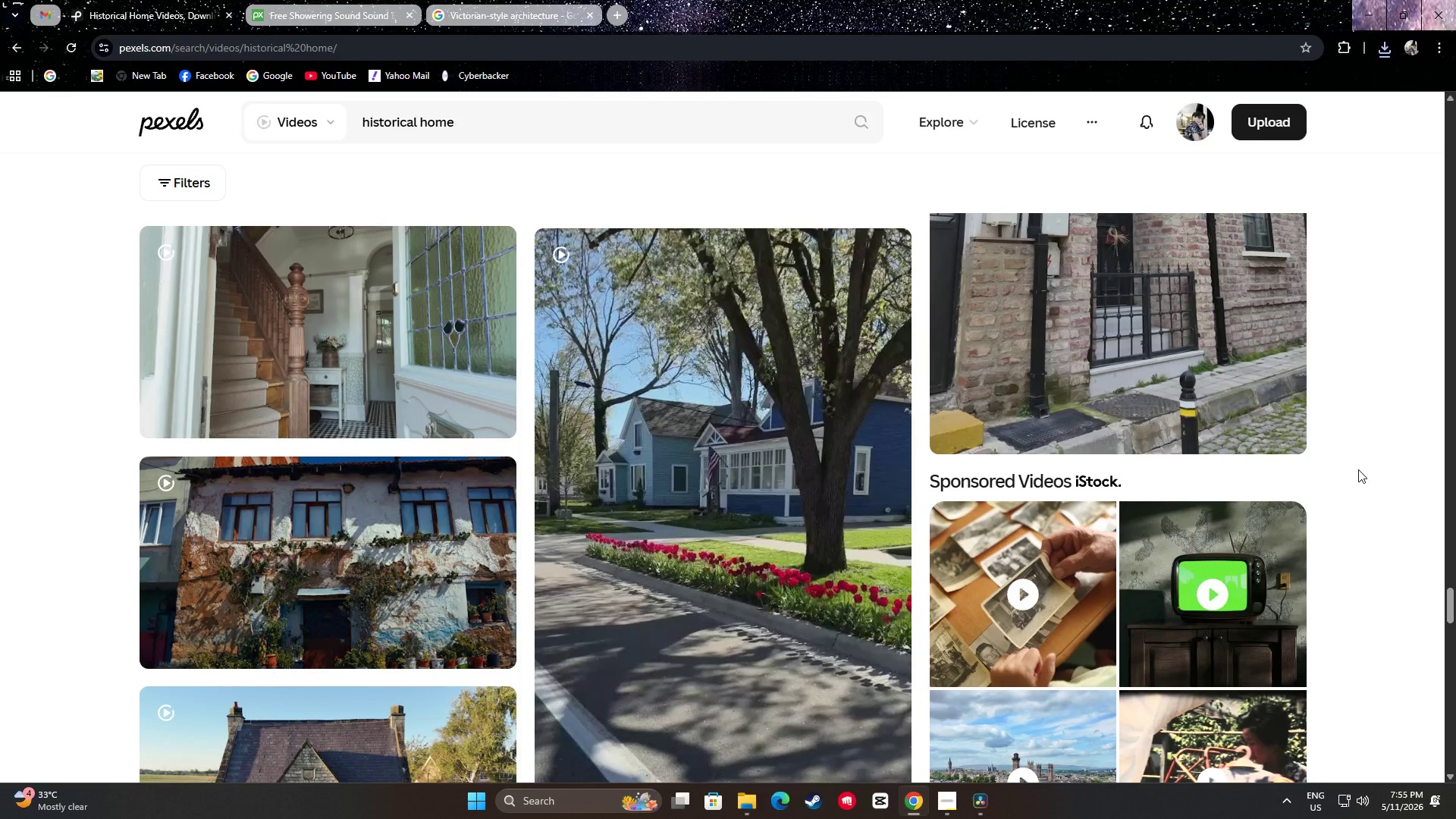 
scroll: coordinate [1363, 462], scroll_direction: down, amount: 13.0
 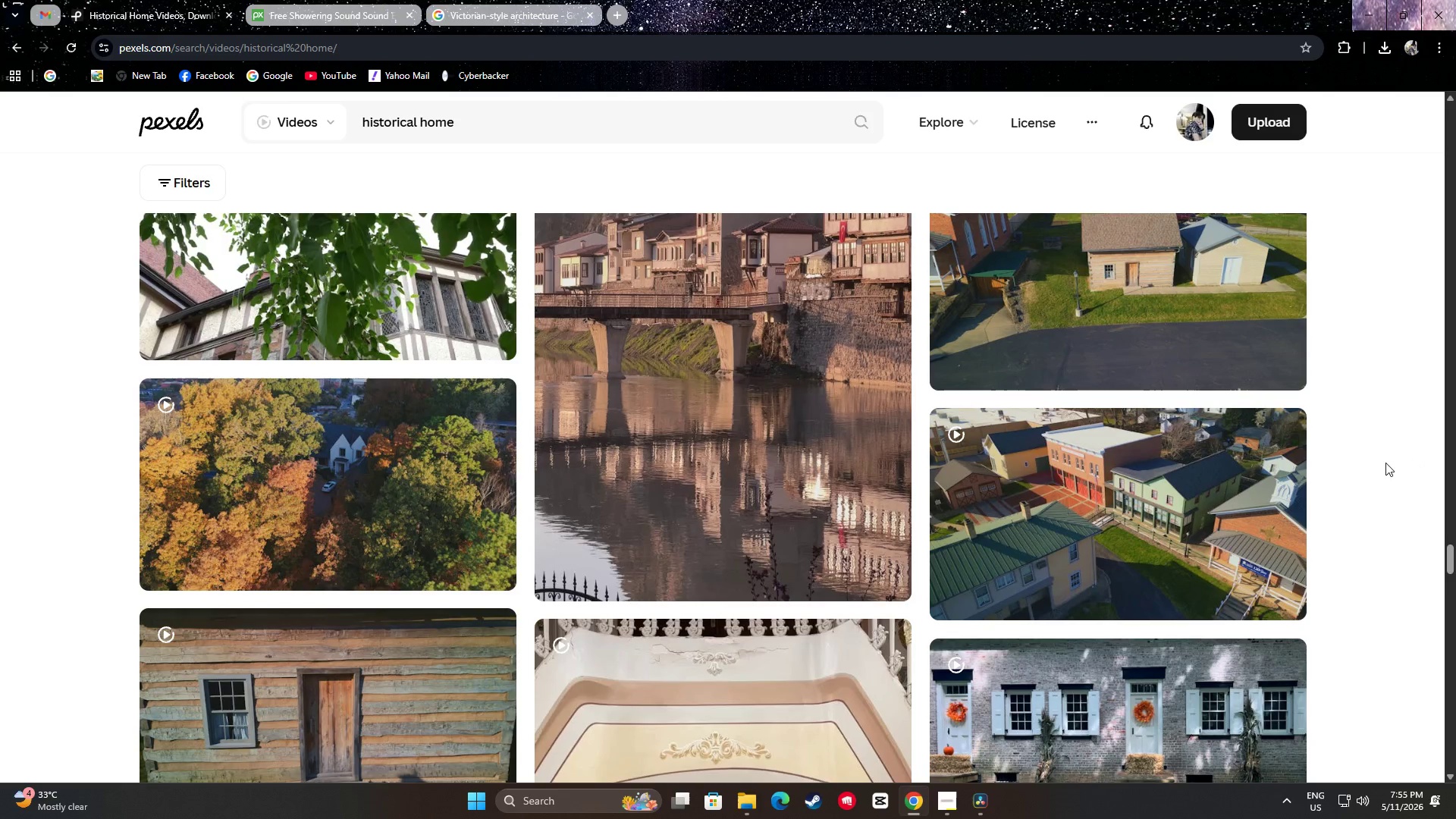 
mouse_move([408, 491])
 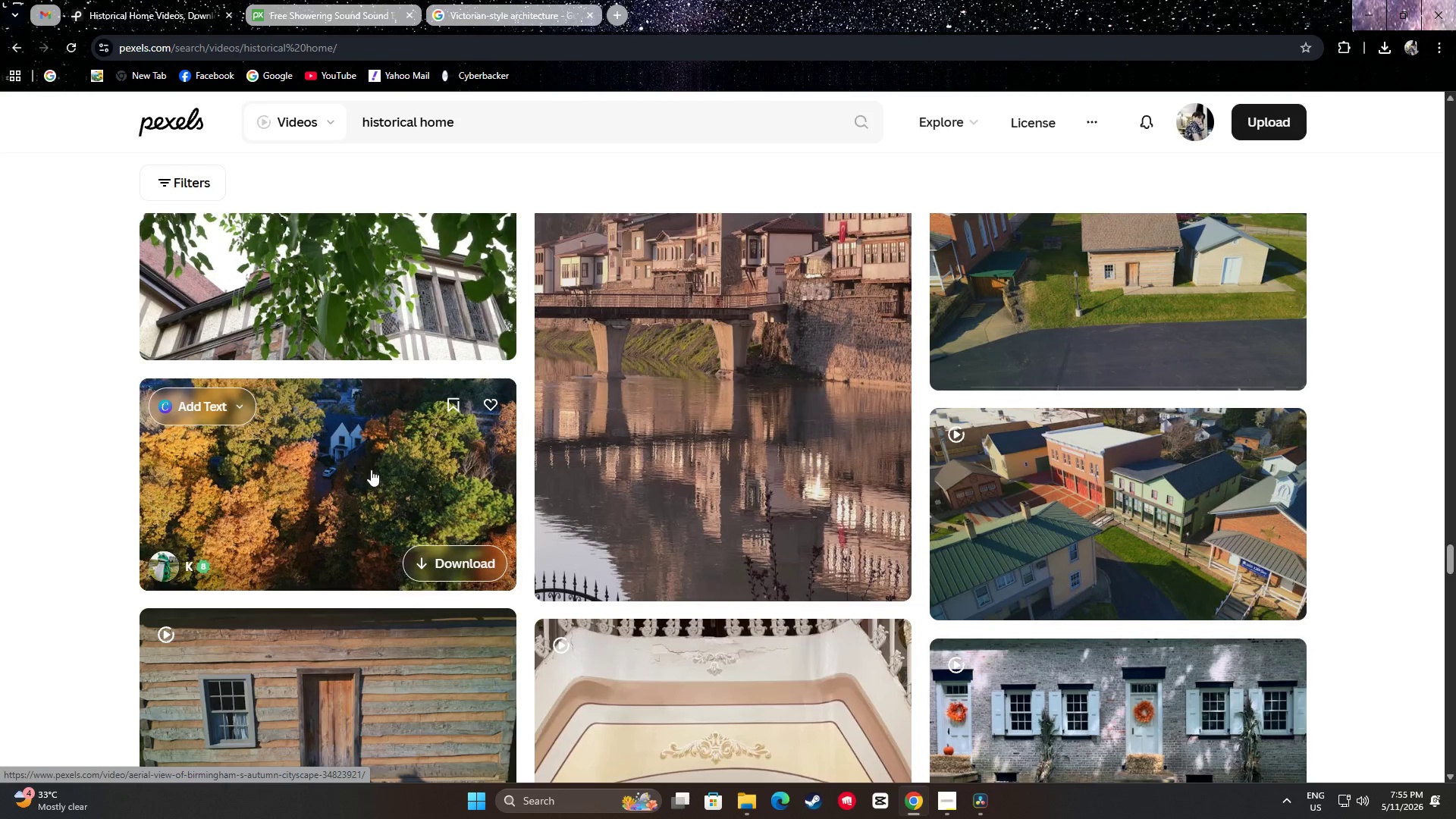 
scroll: coordinate [334, 344], scroll_direction: down, amount: 3.0
 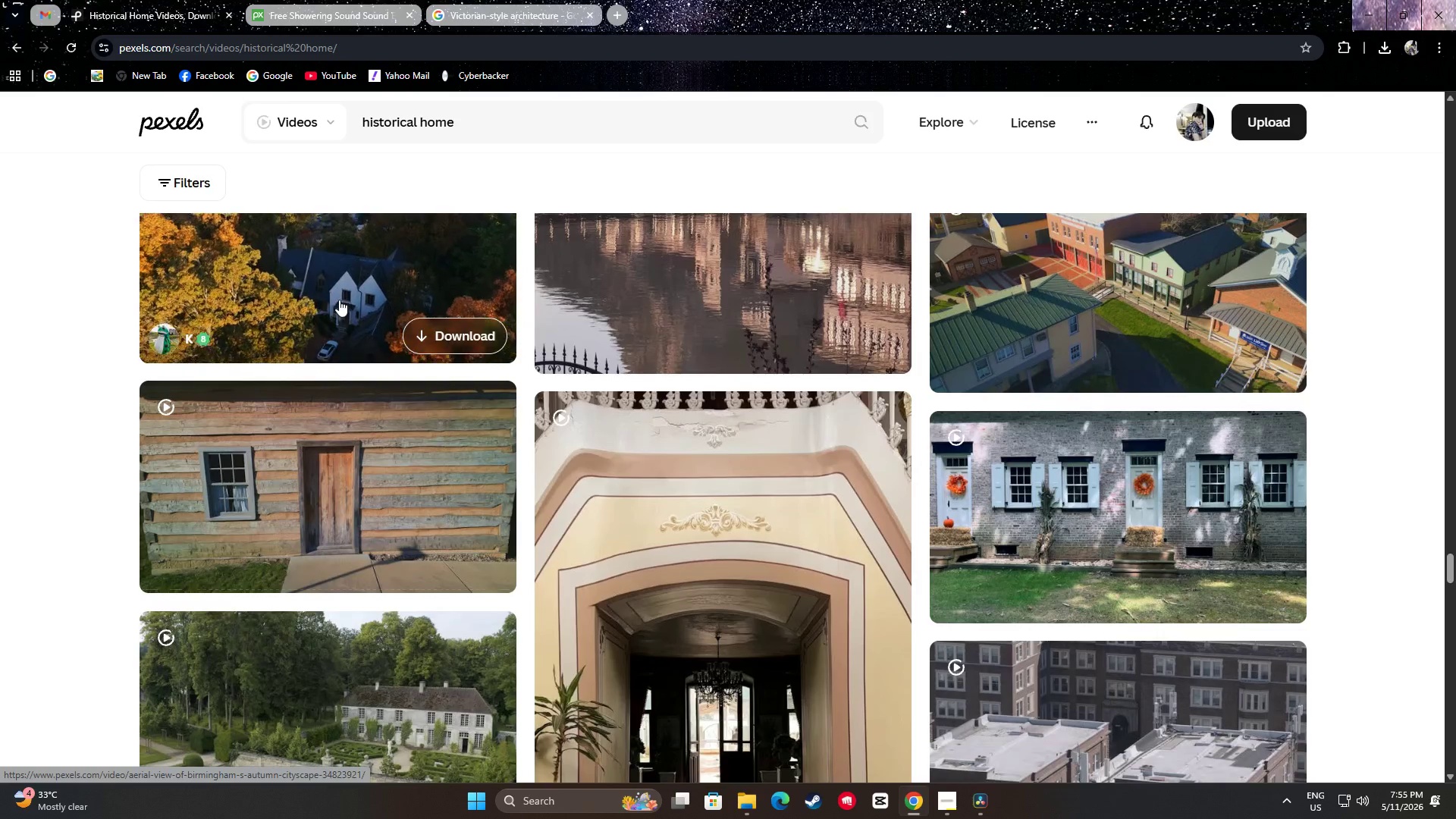 
scroll: coordinate [346, 289], scroll_direction: up, amount: 2.0
 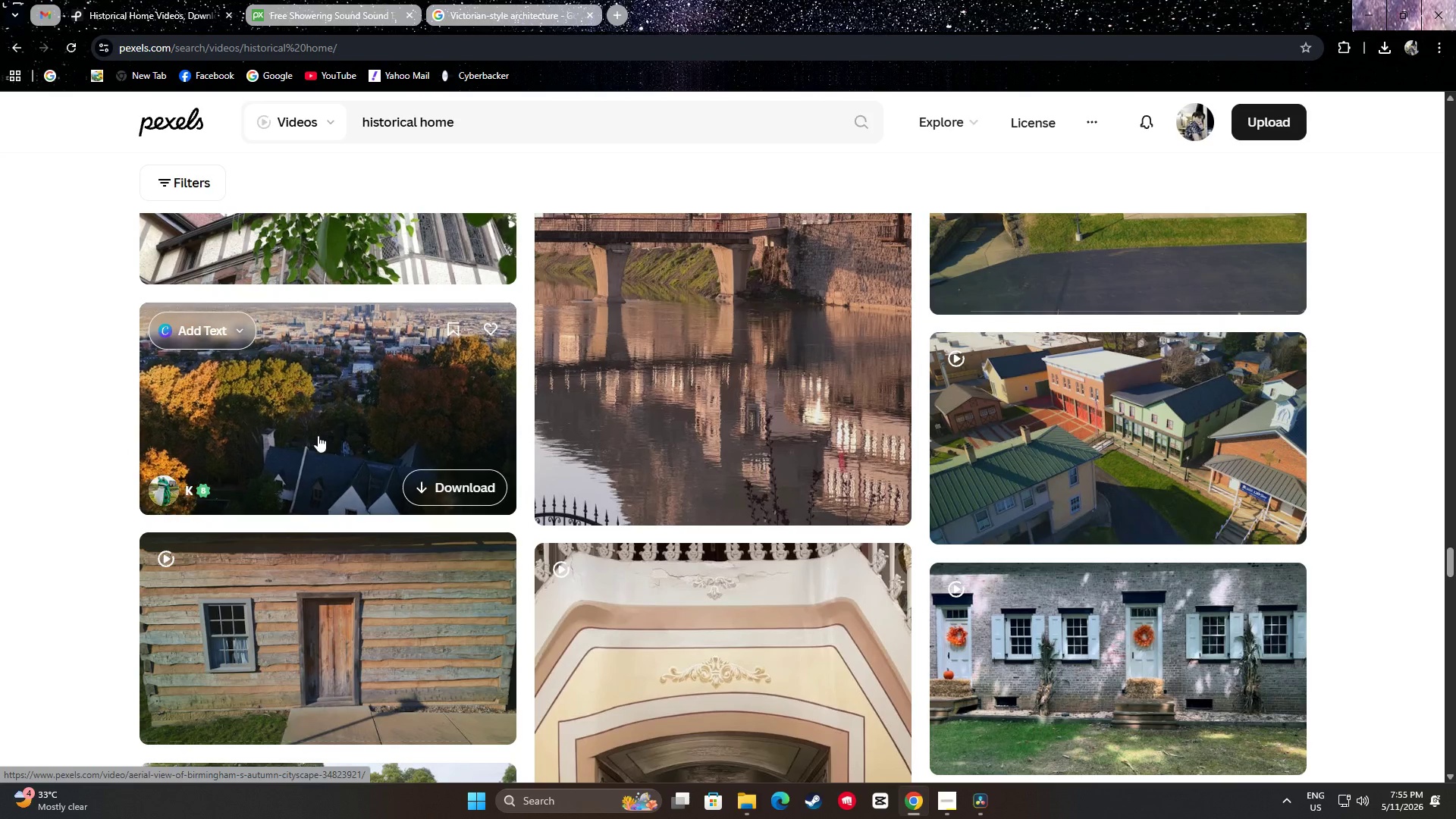 
scroll: coordinate [1396, 467], scroll_direction: down, amount: 13.0
 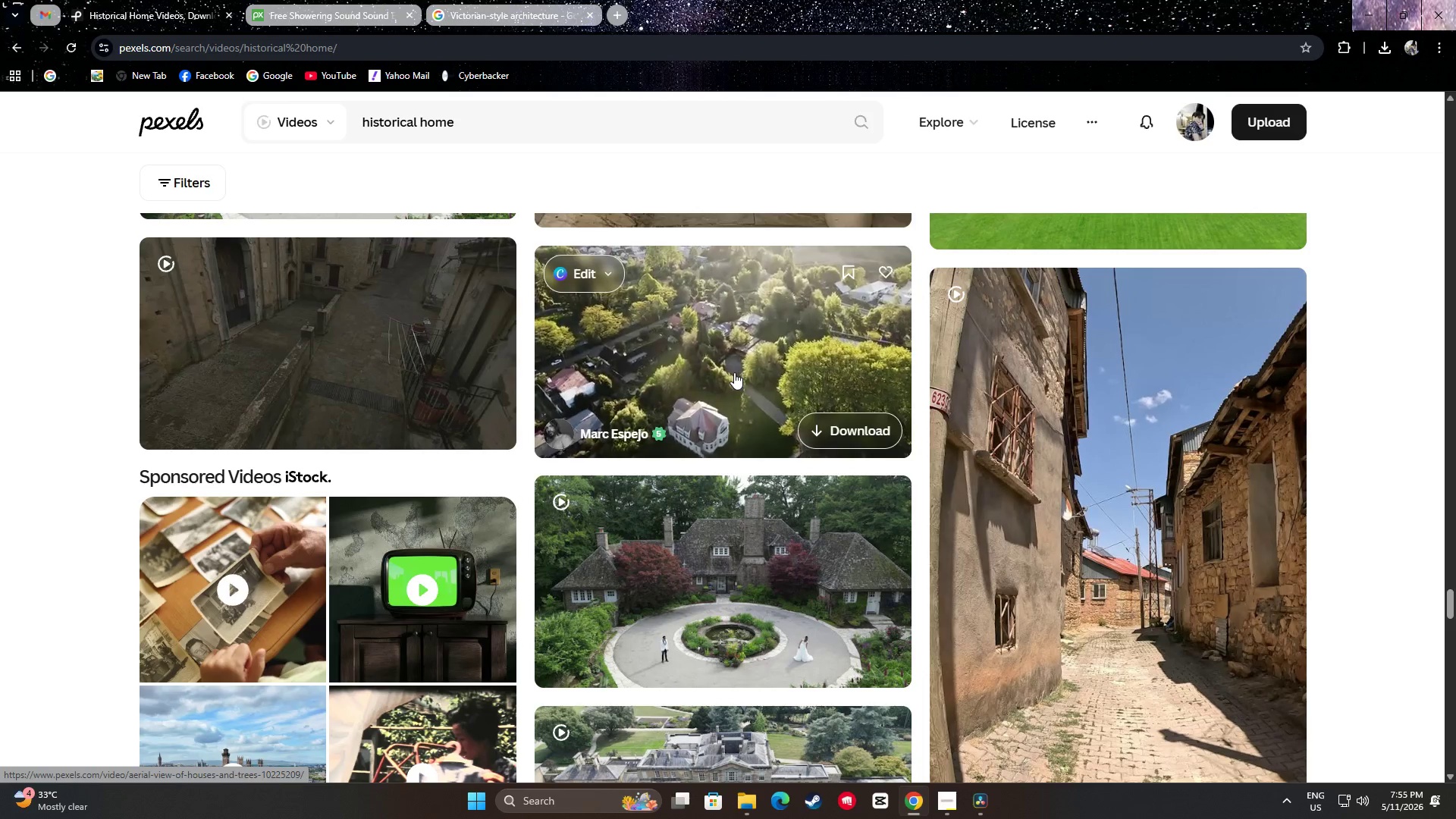 
wait(12.99)
 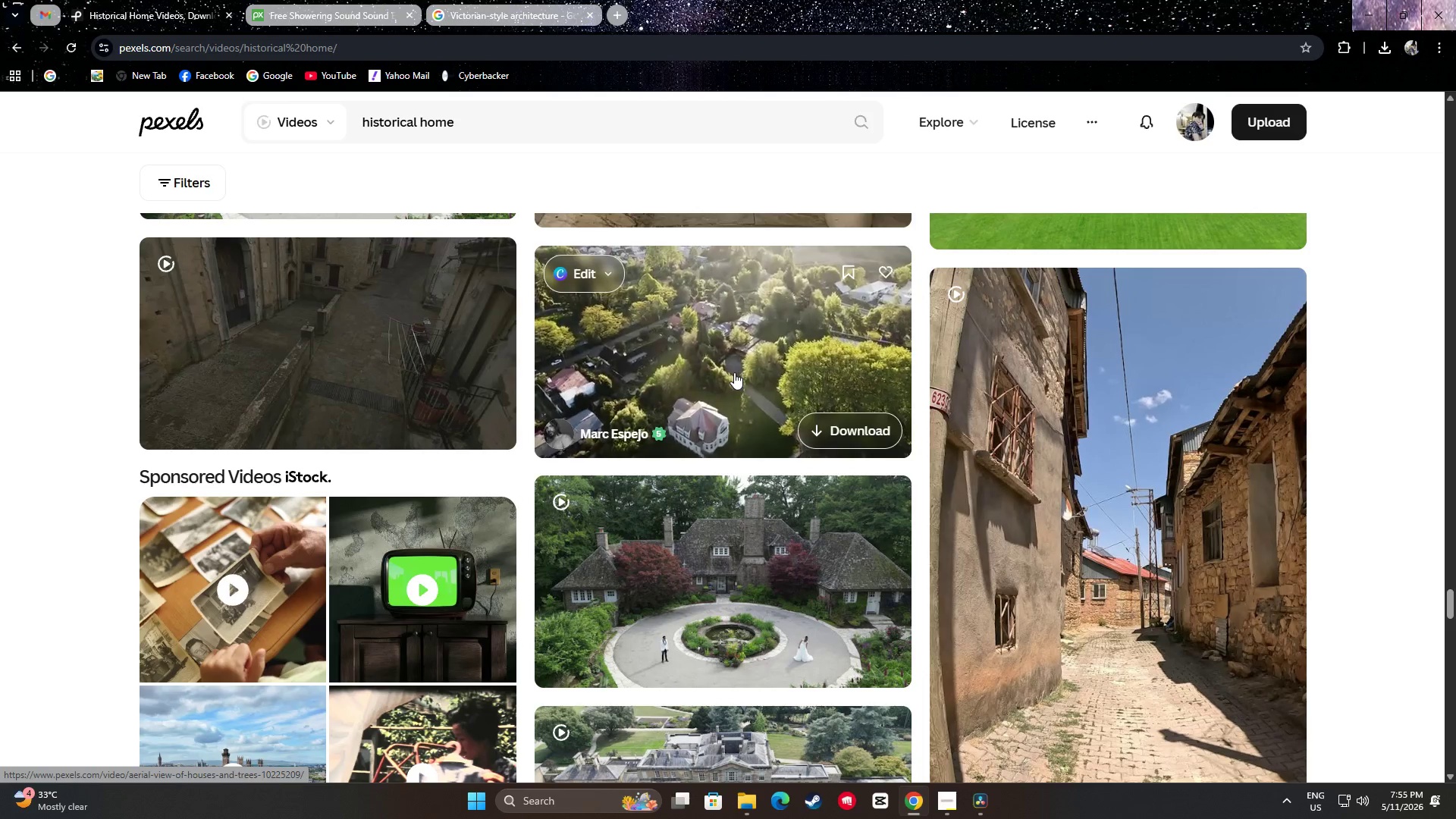 
scroll: coordinate [1366, 404], scroll_direction: down, amount: 2.0
 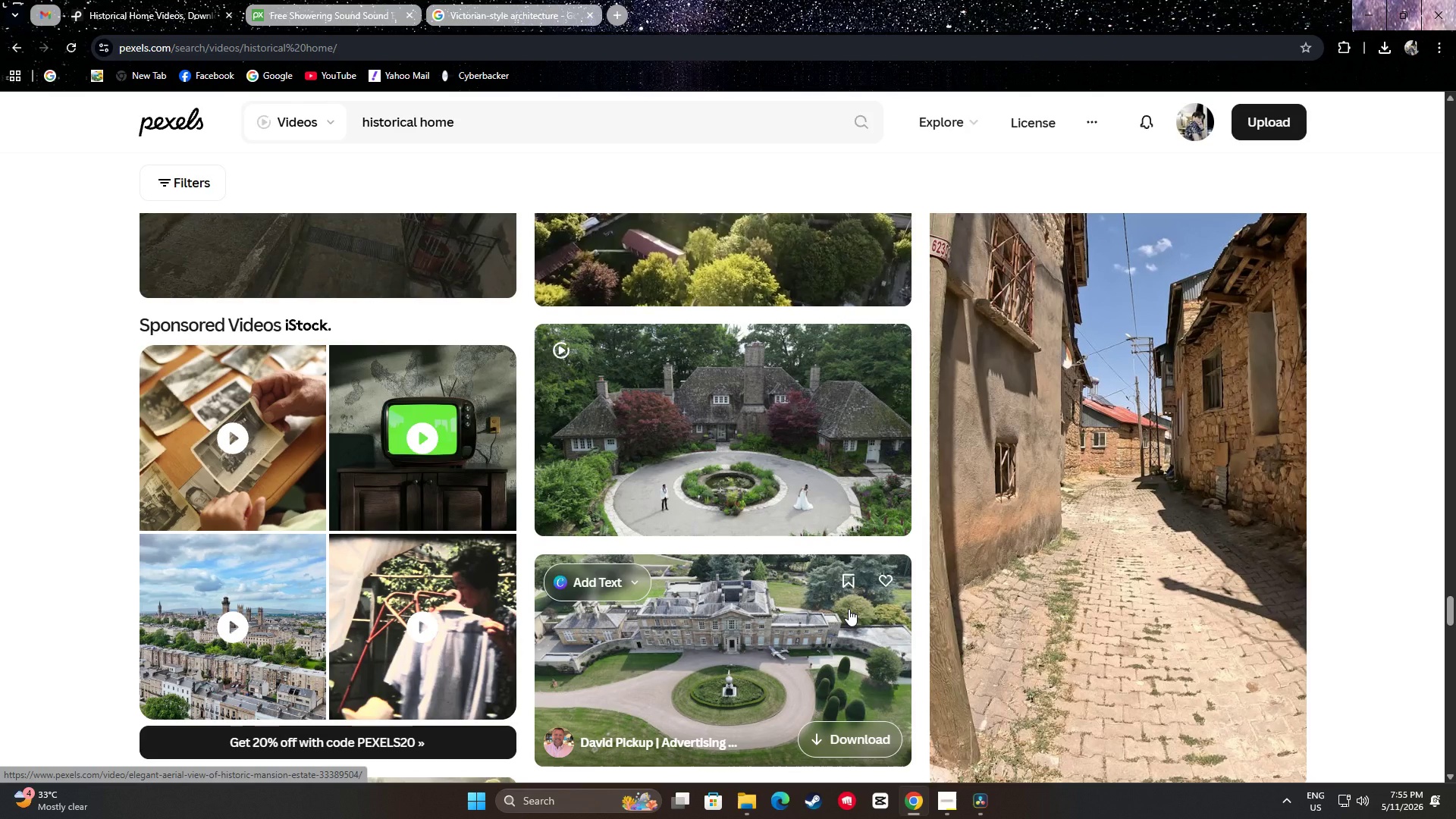 
wait(11.18)
 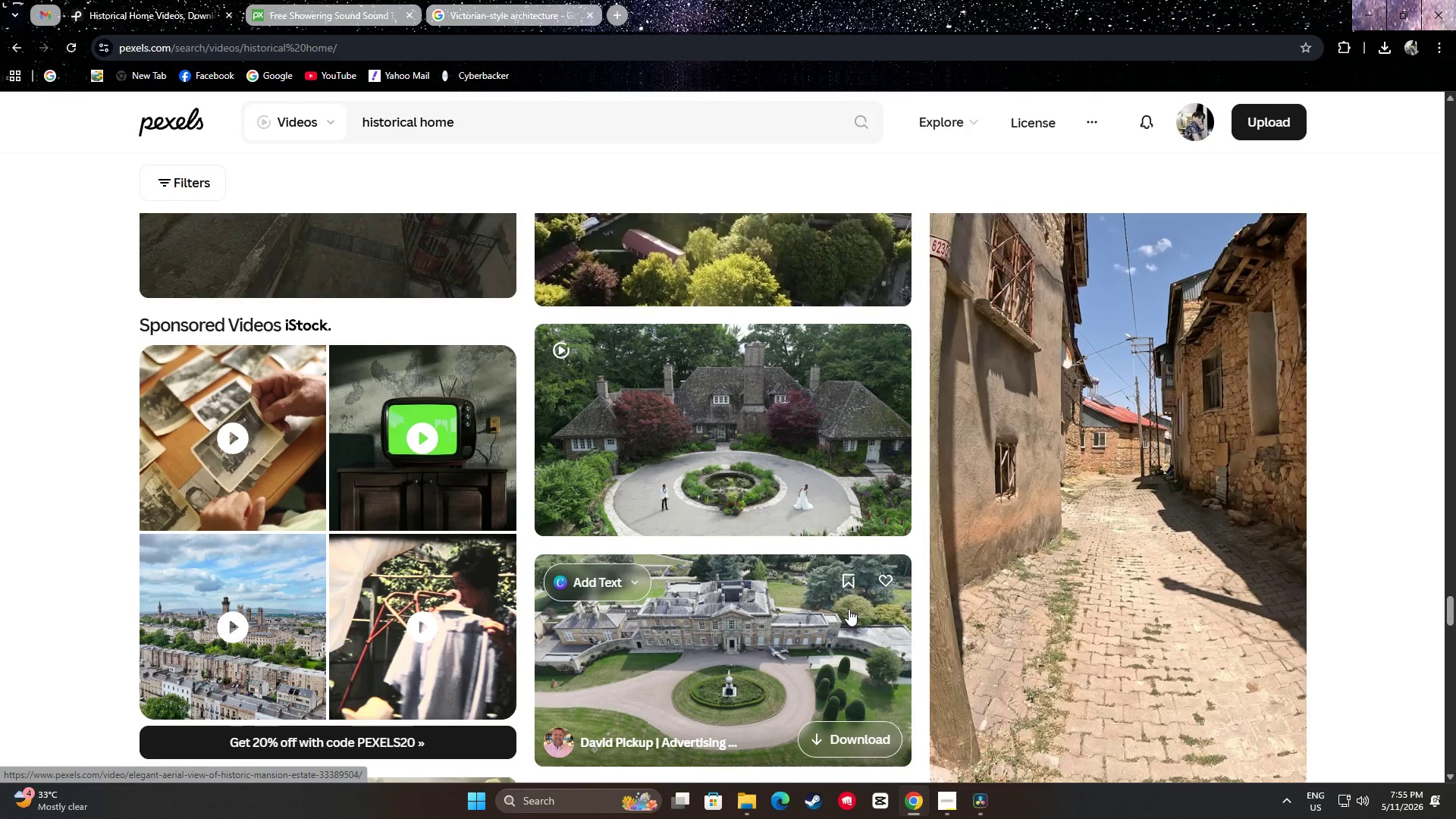 
scroll: coordinate [695, 394], scroll_direction: down, amount: 7.0
 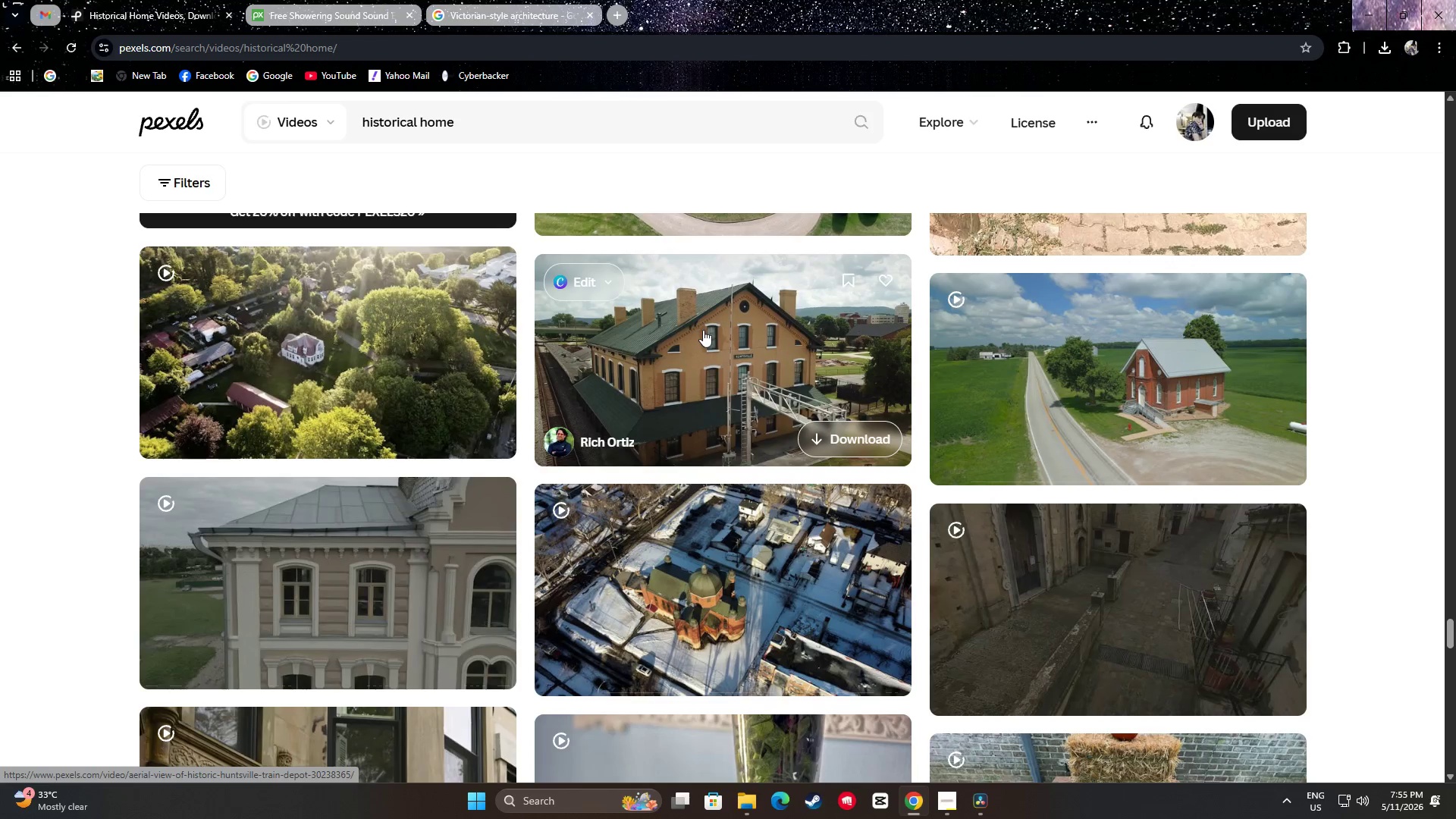 
mouse_move([1100, 403])
 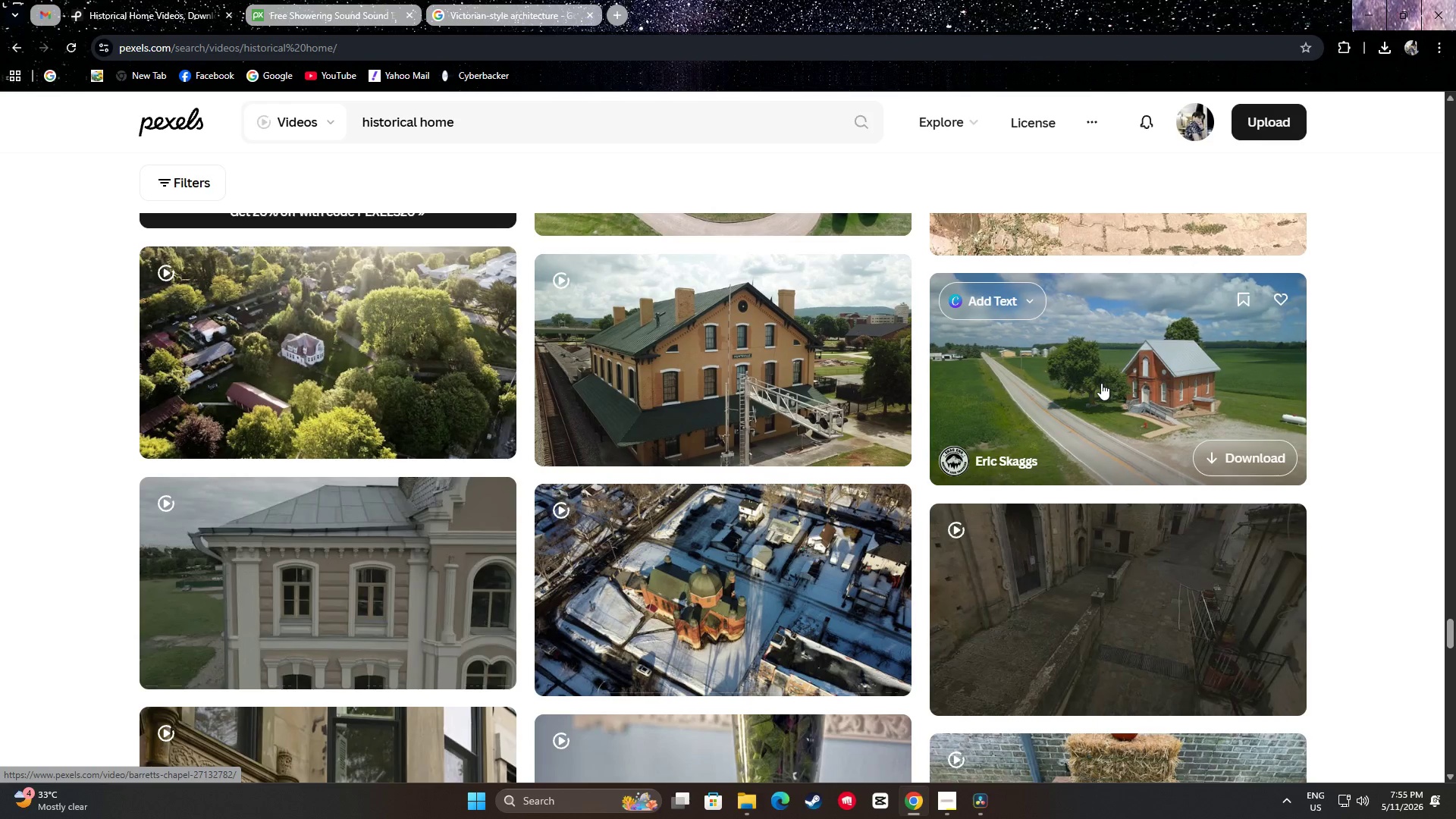 
scroll: coordinate [1101, 383], scroll_direction: down, amount: 2.0
 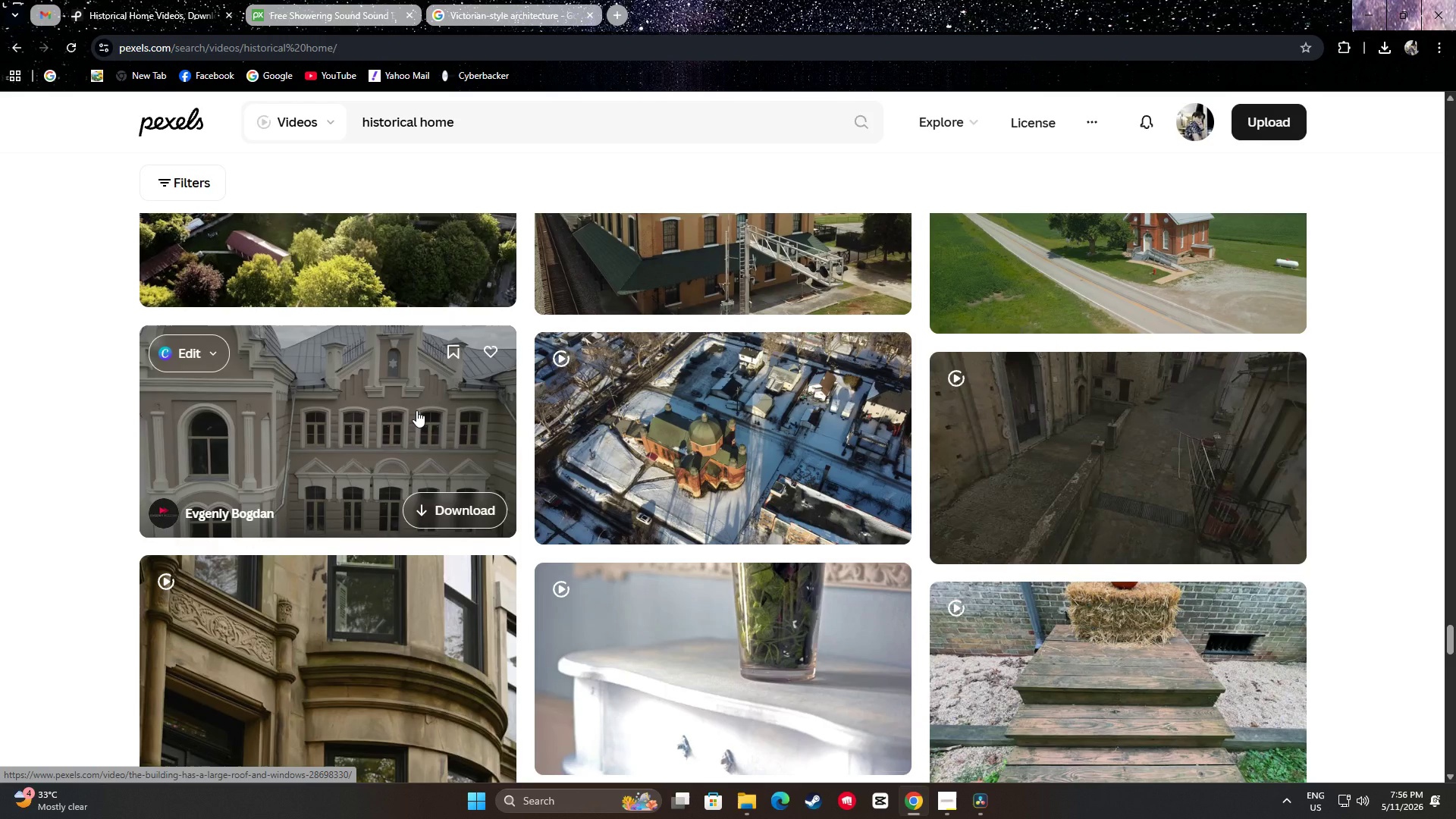 
wait(17.09)
 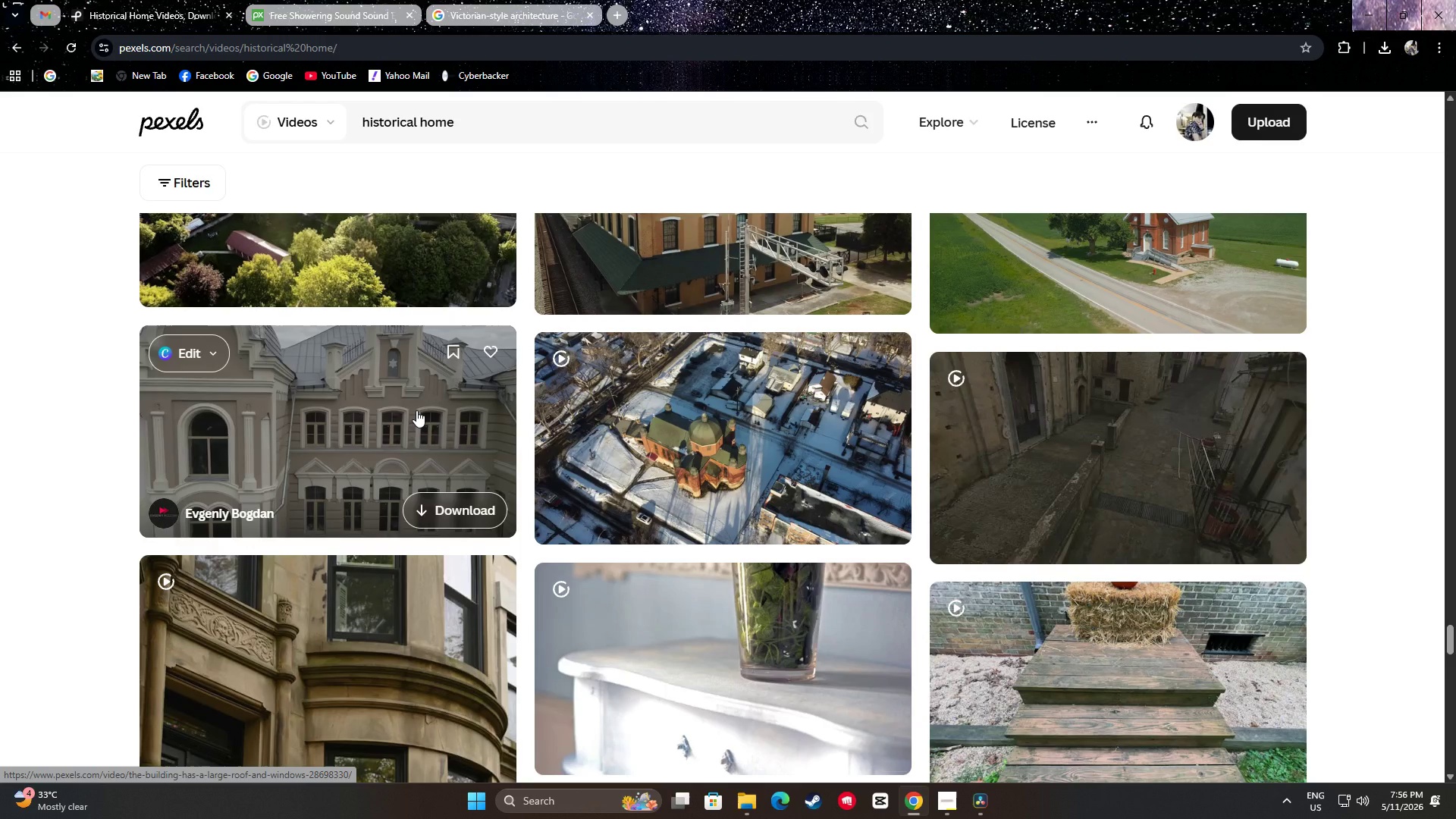 
left_click([443, 513])
 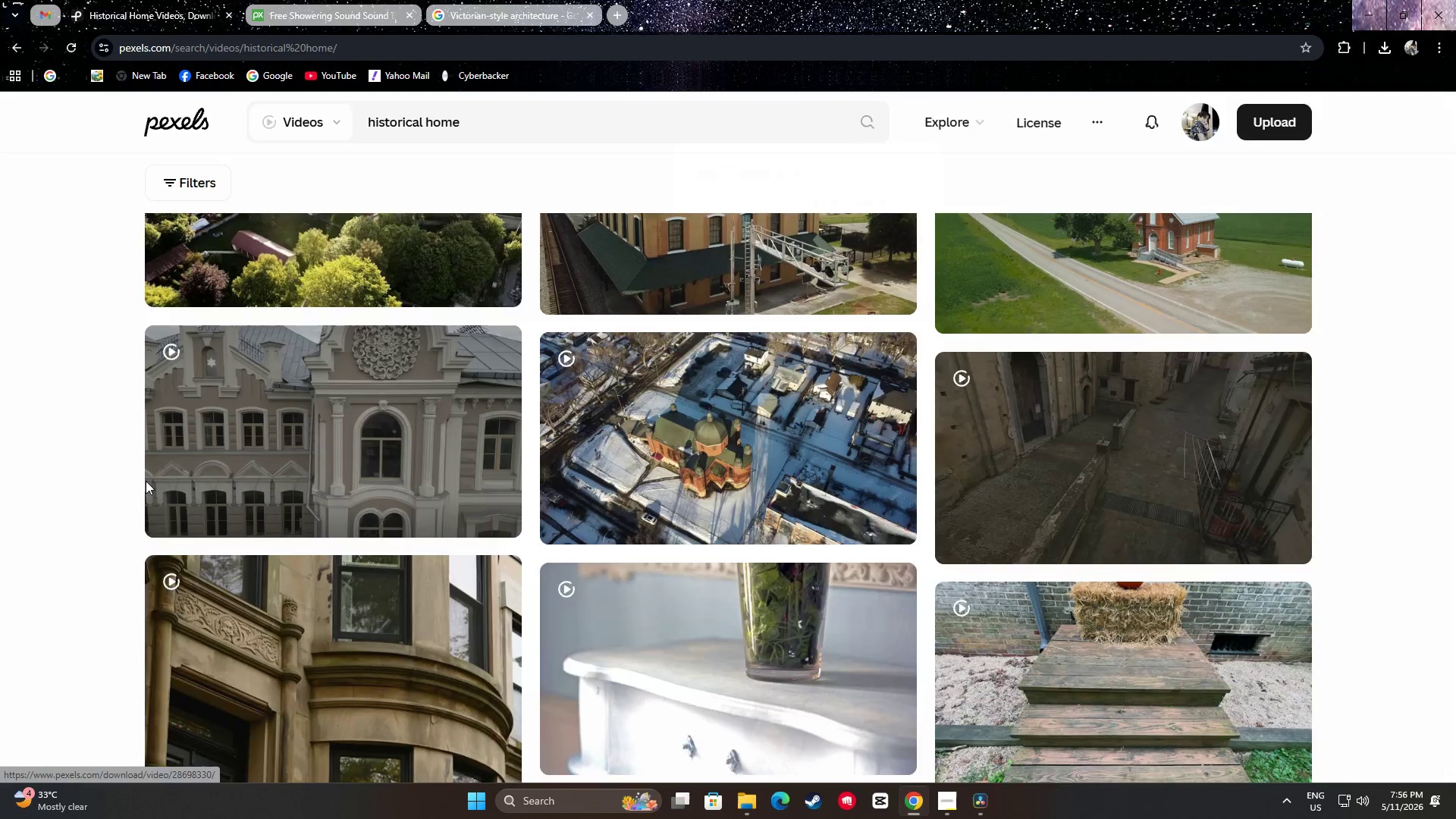 
left_click([60, 458])
 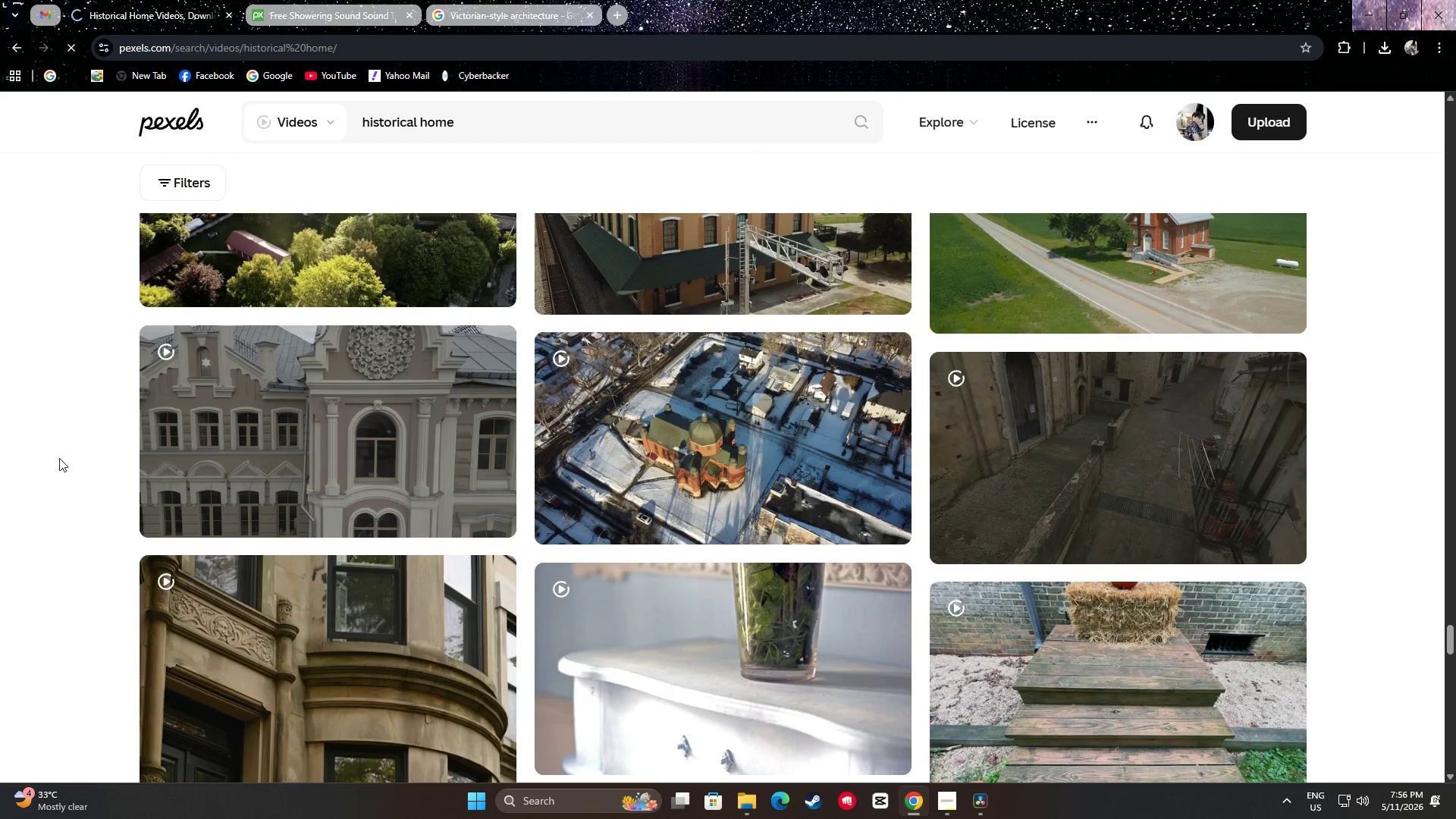 
left_click_drag(start_coordinate=[58, 453], to_coordinate=[54, 454])
 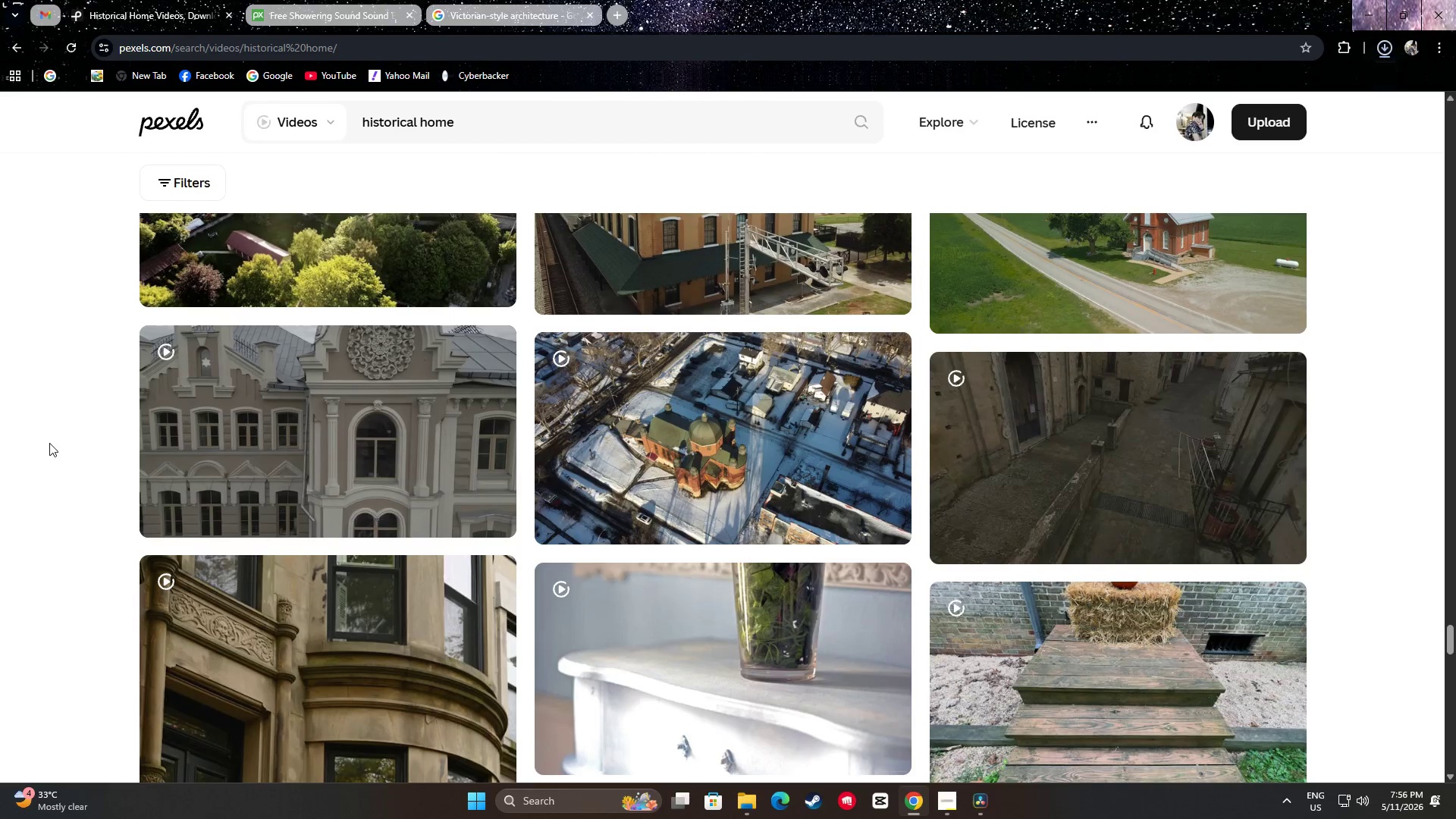 
scroll: coordinate [194, 409], scroll_direction: down, amount: 8.0
 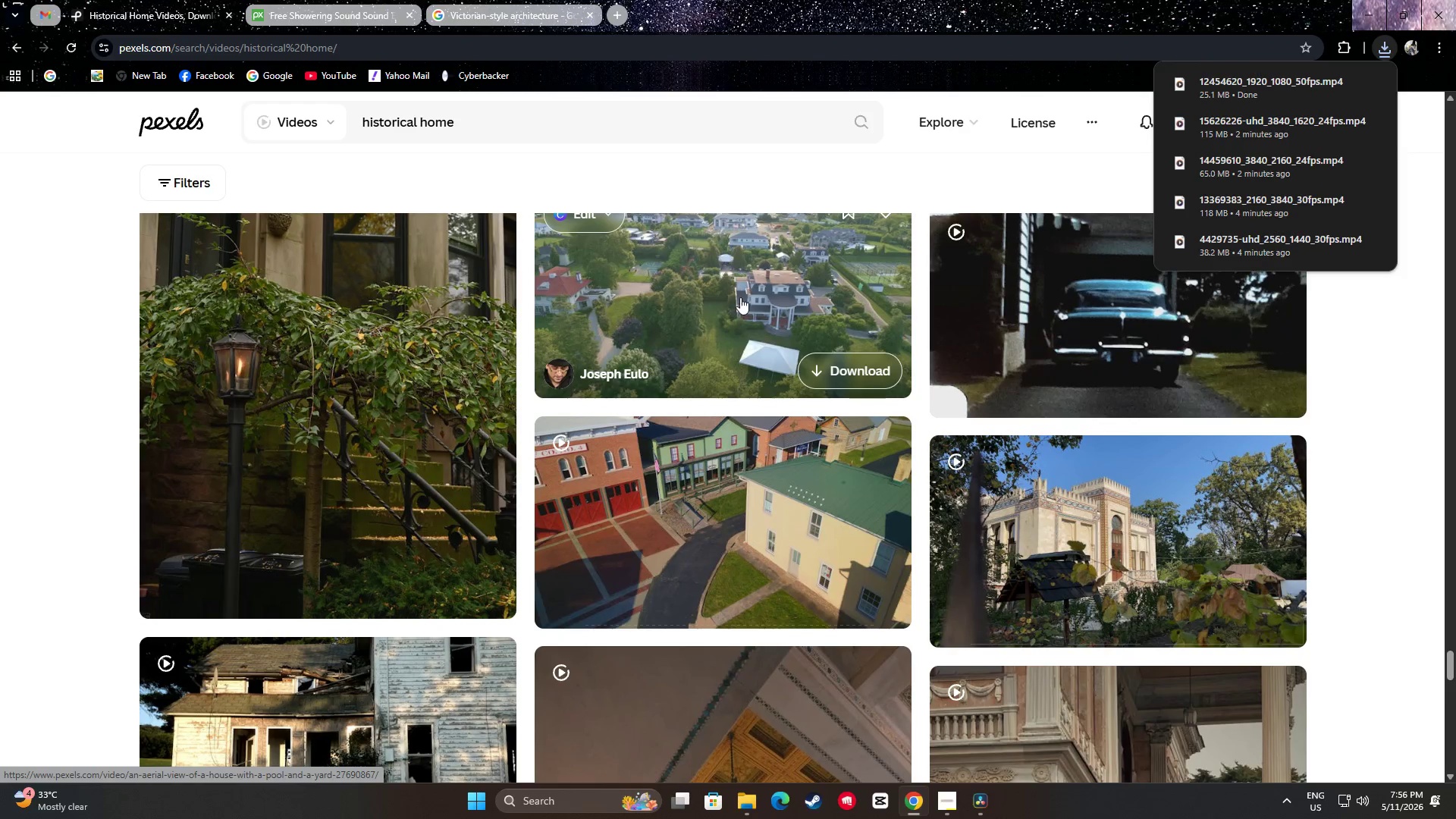 
scroll: coordinate [749, 321], scroll_direction: up, amount: 1.0
 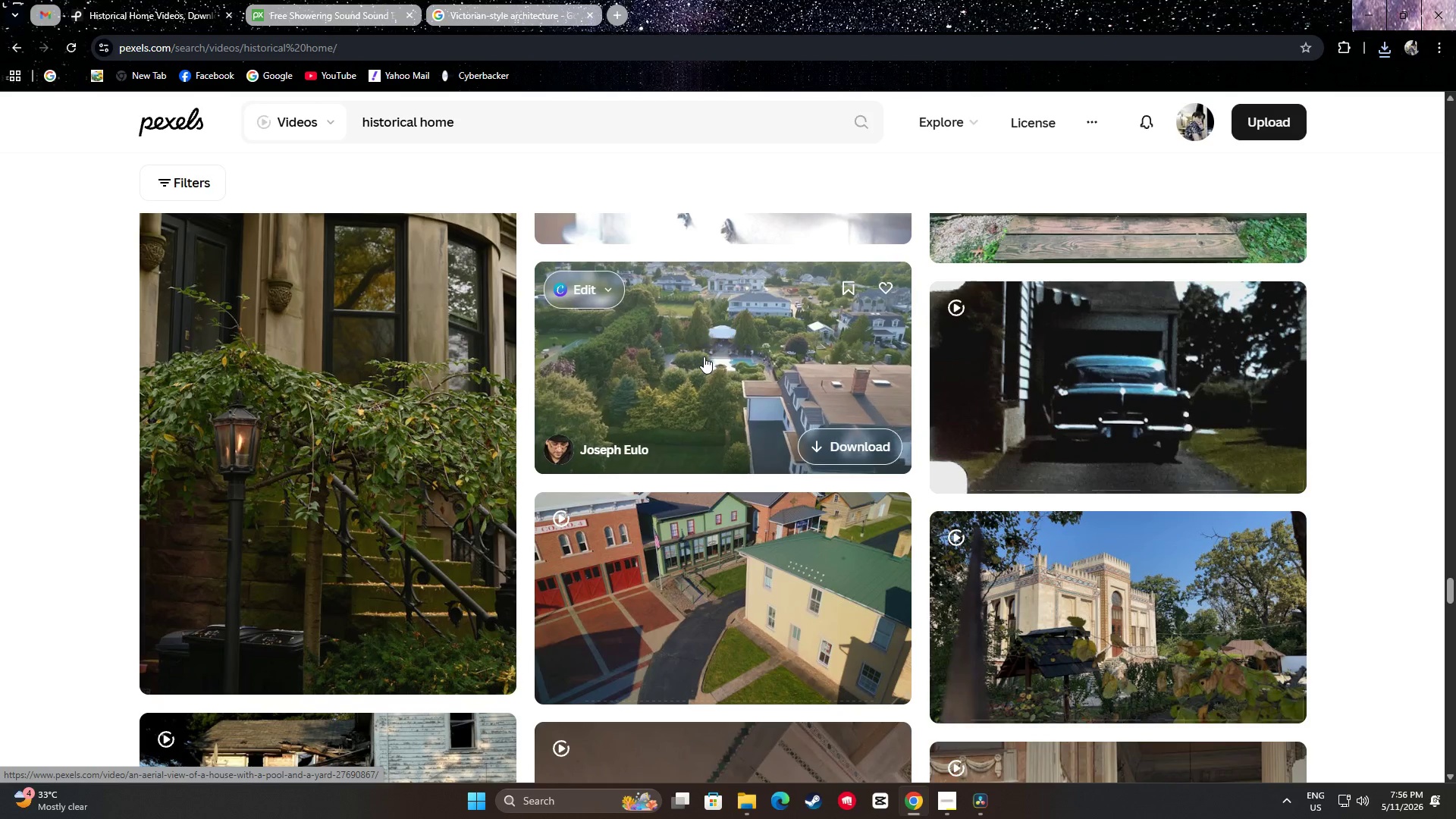 
wait(17.61)
 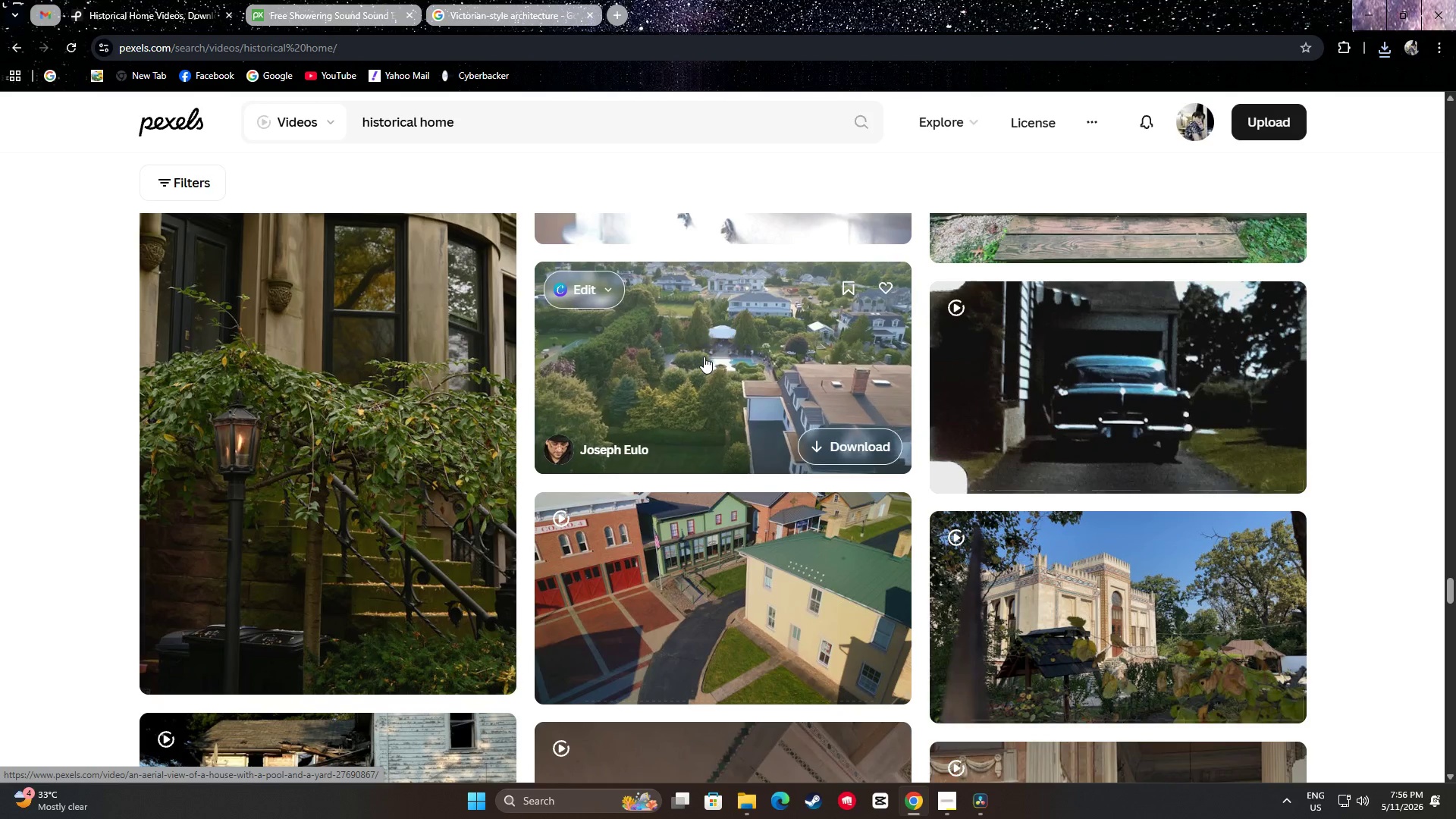 
scroll: coordinate [717, 340], scroll_direction: down, amount: 2.0
 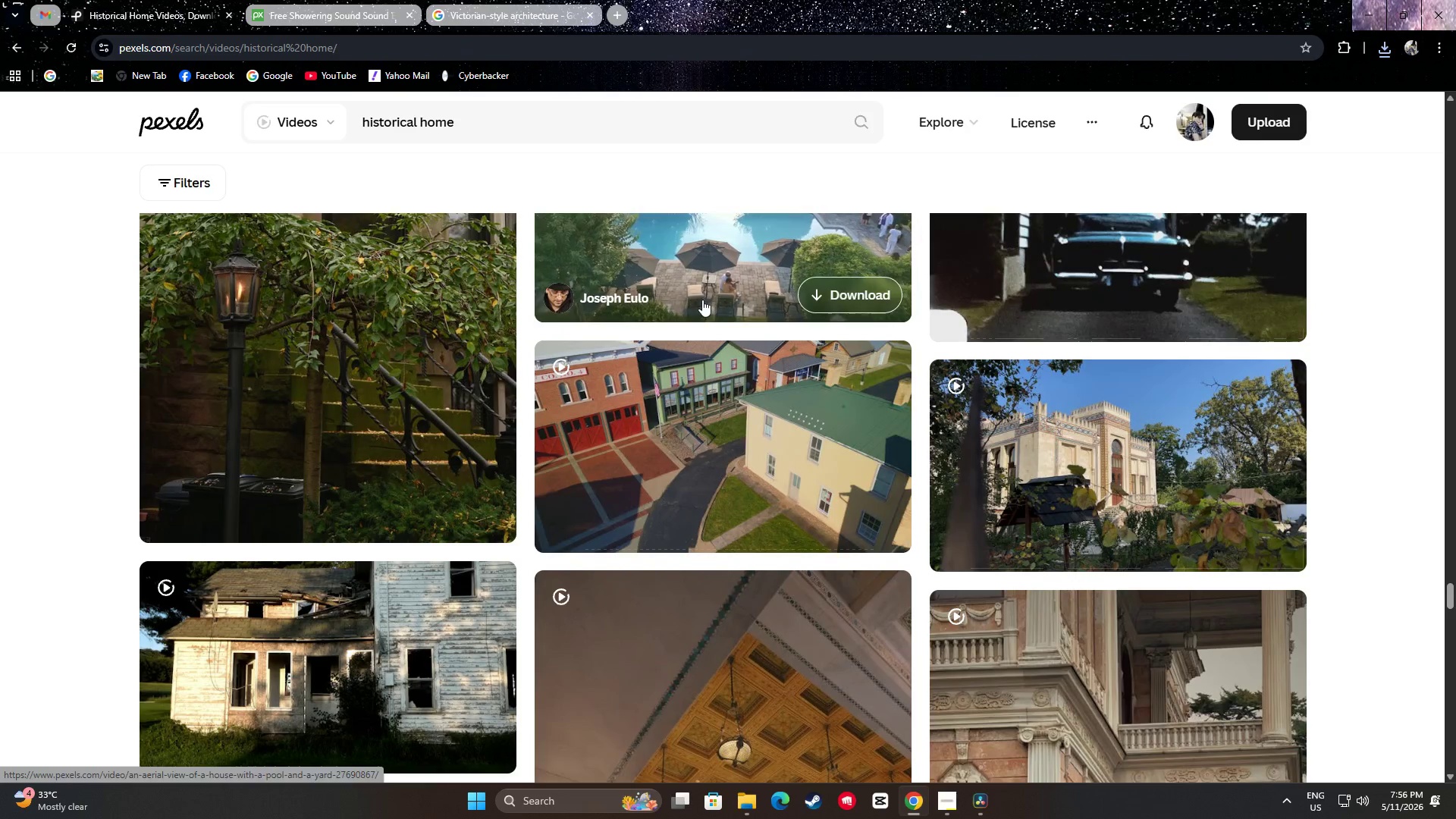 
scroll: coordinate [702, 300], scroll_direction: up, amount: 2.0
 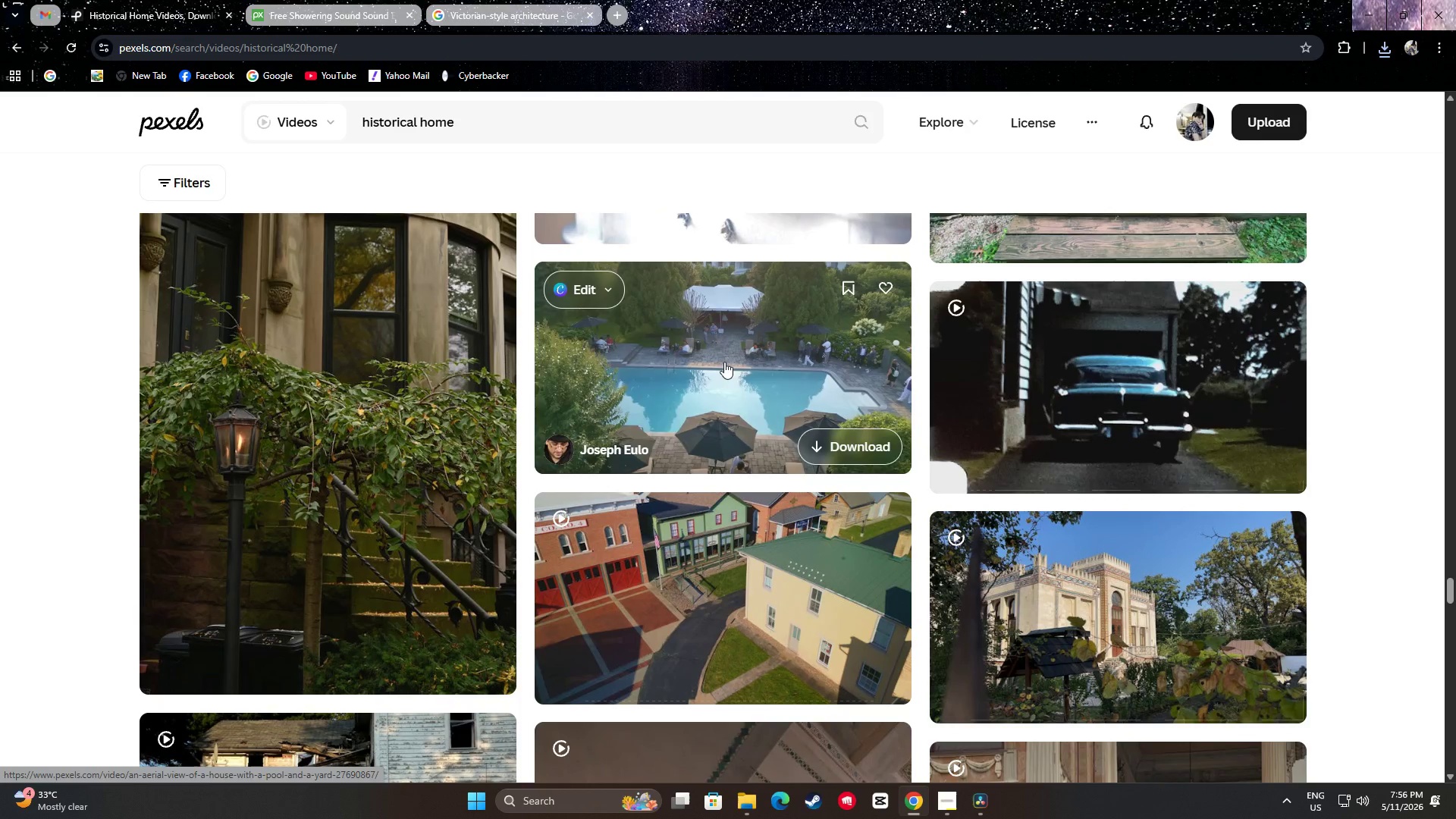 
scroll: coordinate [738, 327], scroll_direction: down, amount: 7.0
 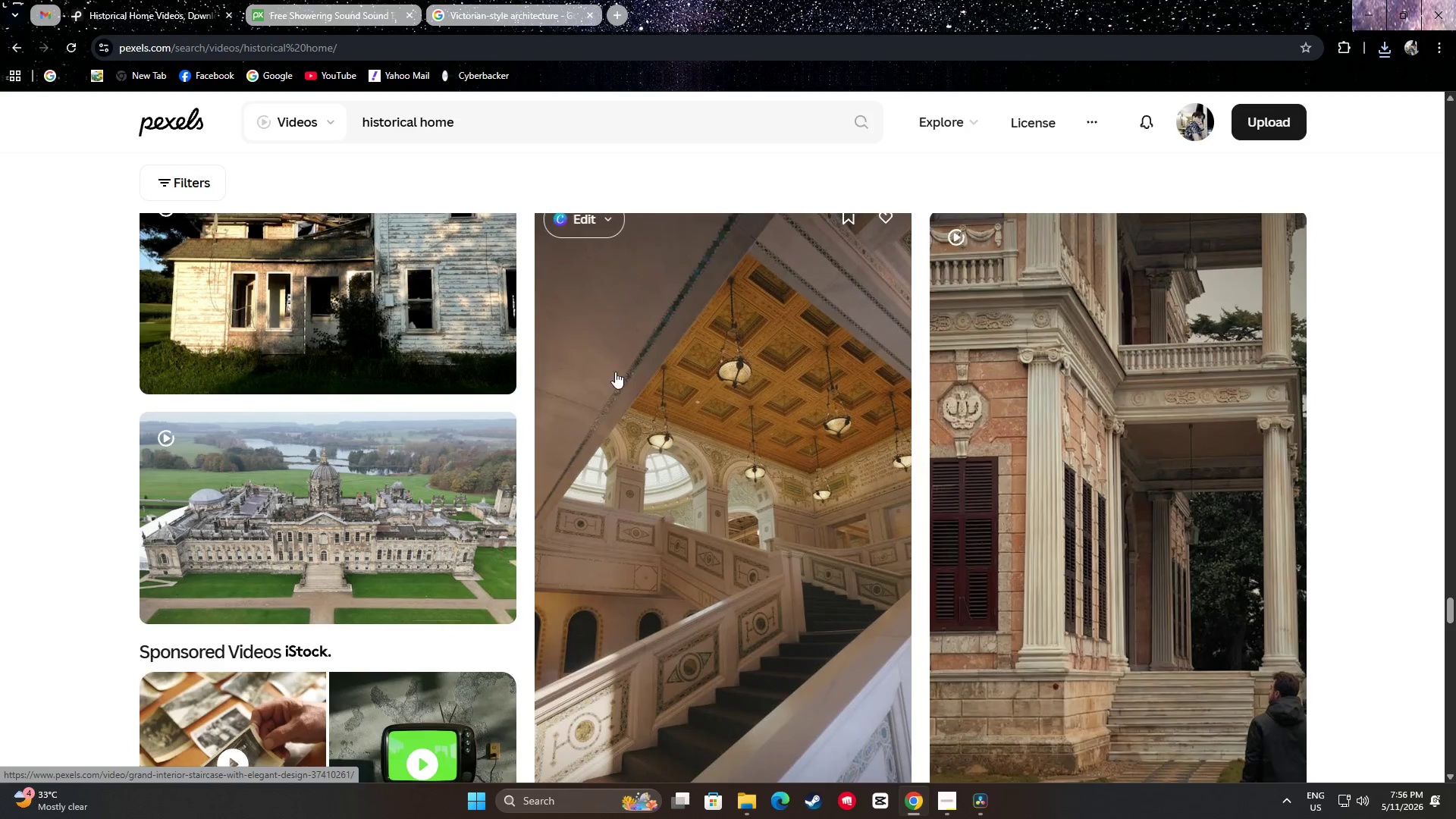 
scroll: coordinate [652, 374], scroll_direction: up, amount: 1.0
 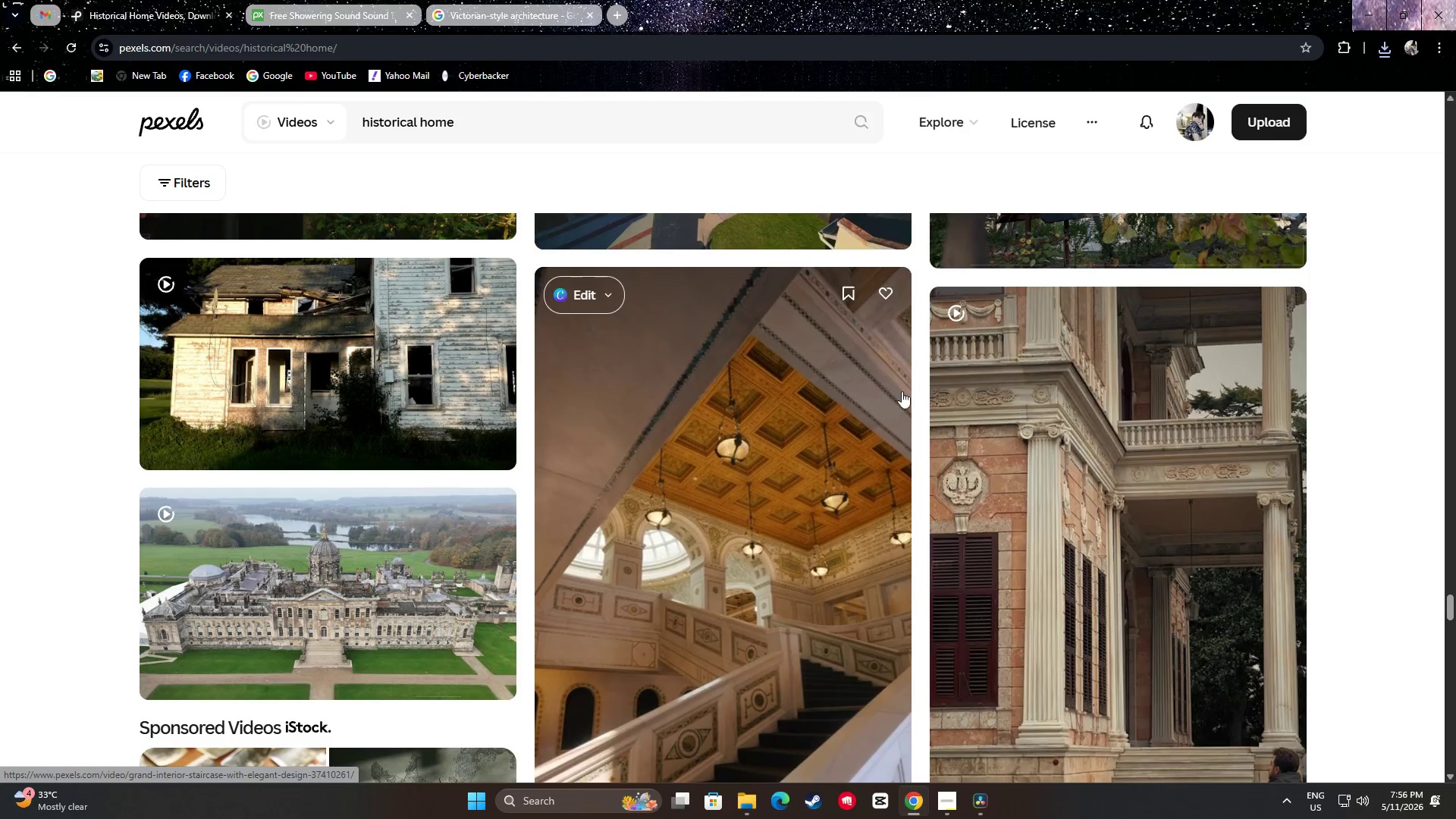 
scroll: coordinate [818, 412], scroll_direction: down, amount: 3.0
 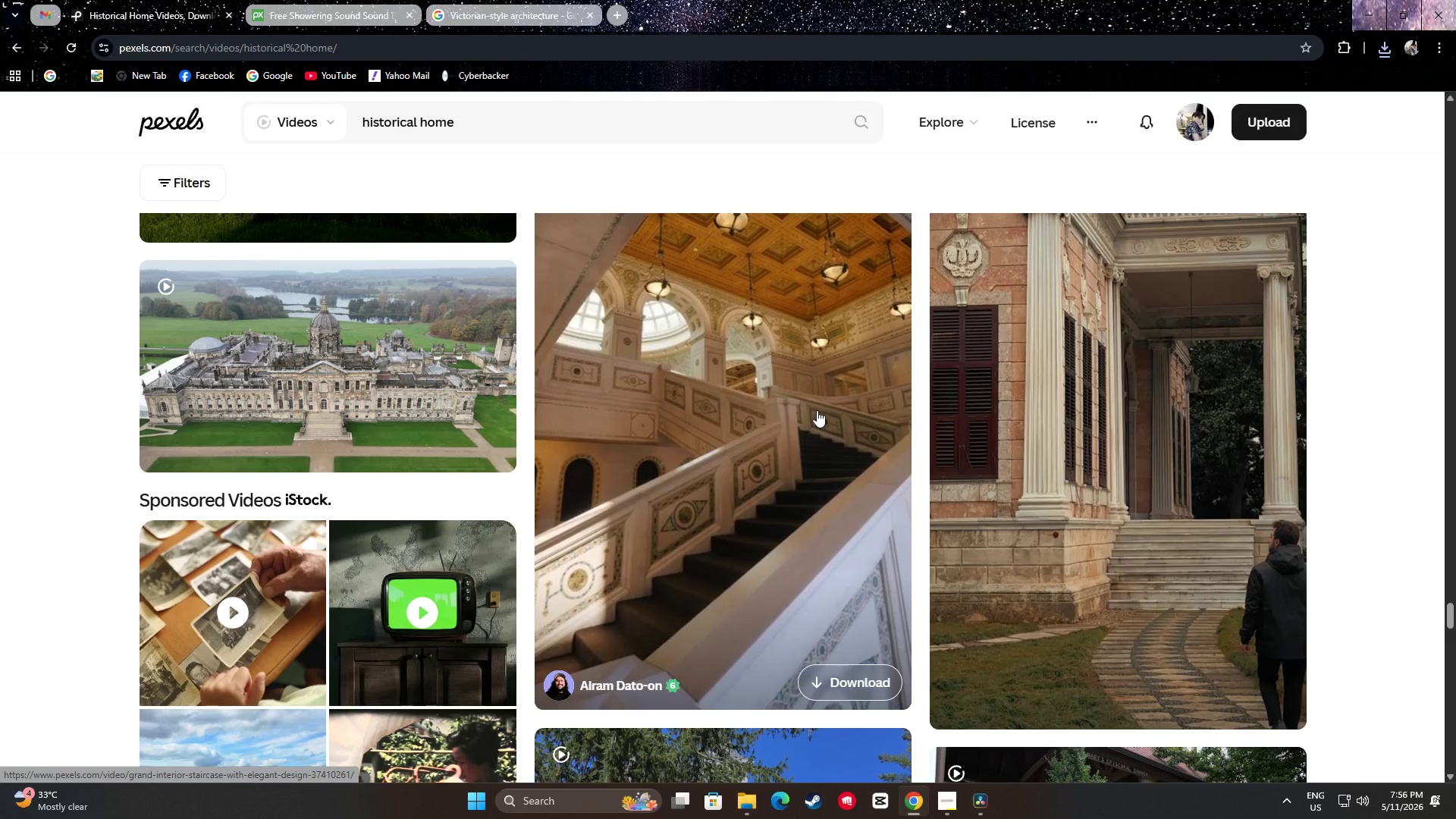 
scroll: coordinate [790, 413], scroll_direction: up, amount: 2.0
 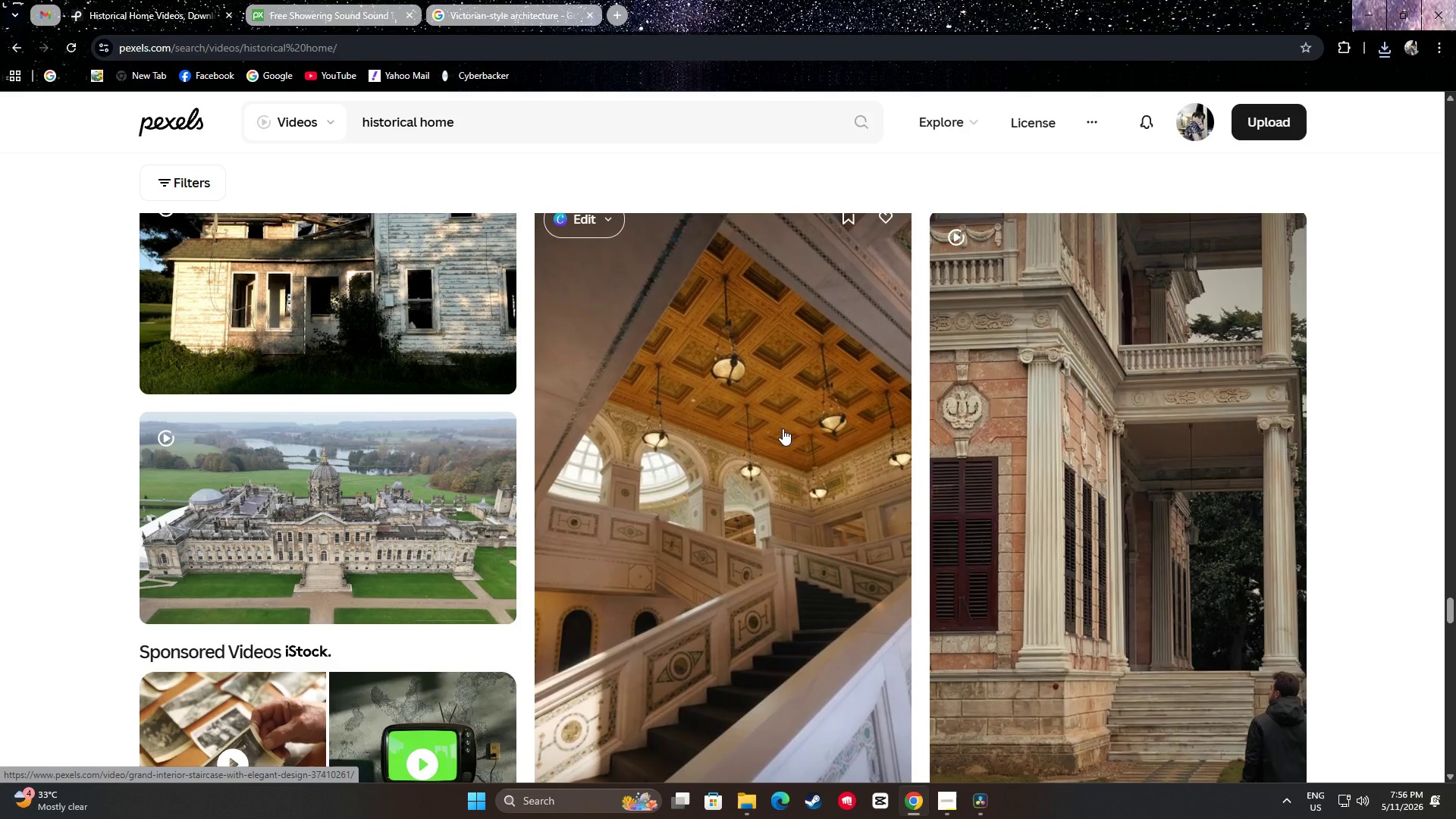 
scroll: coordinate [1139, 273], scroll_direction: down, amount: 8.0
 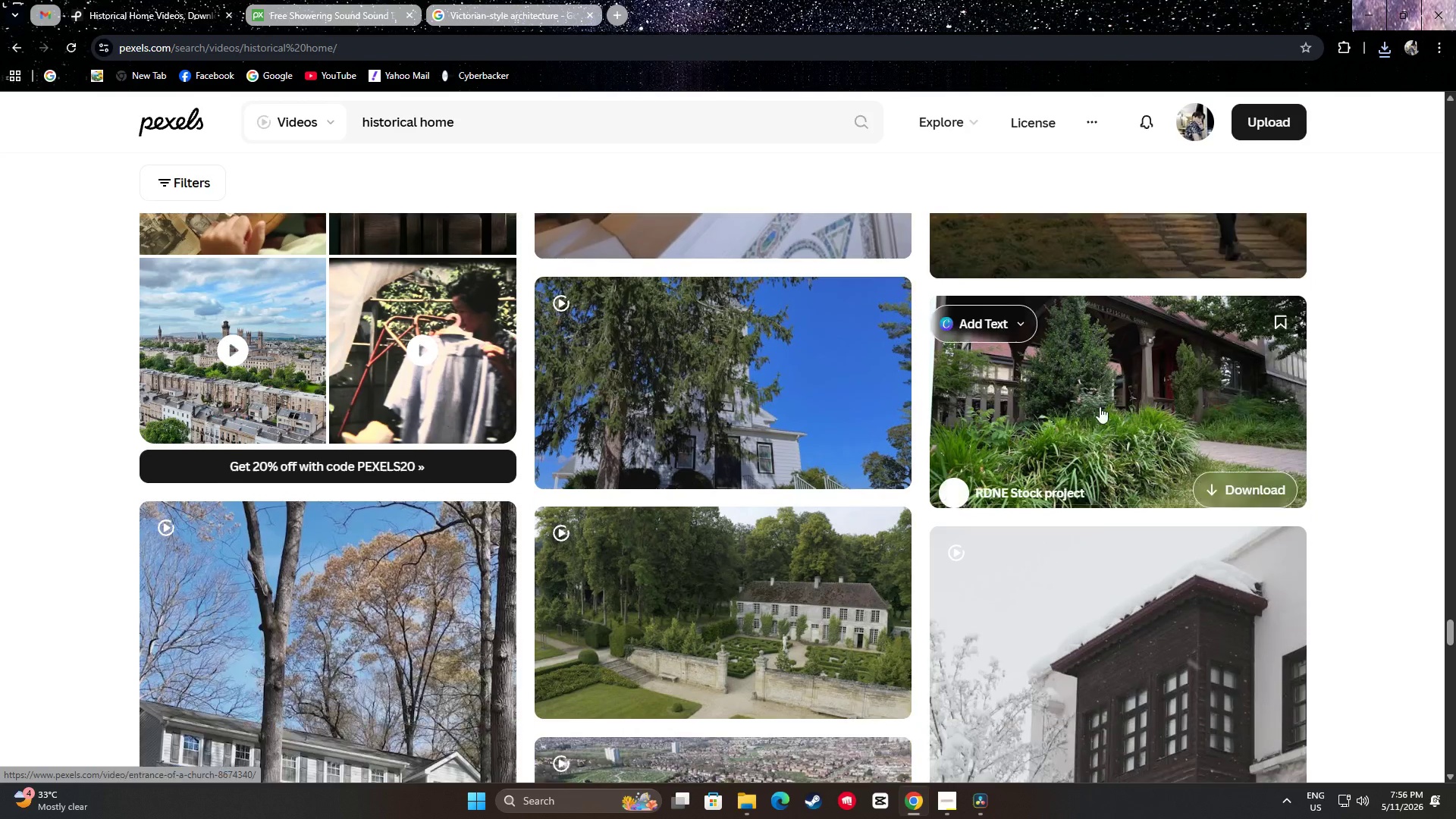 
mouse_move([1081, 444])
 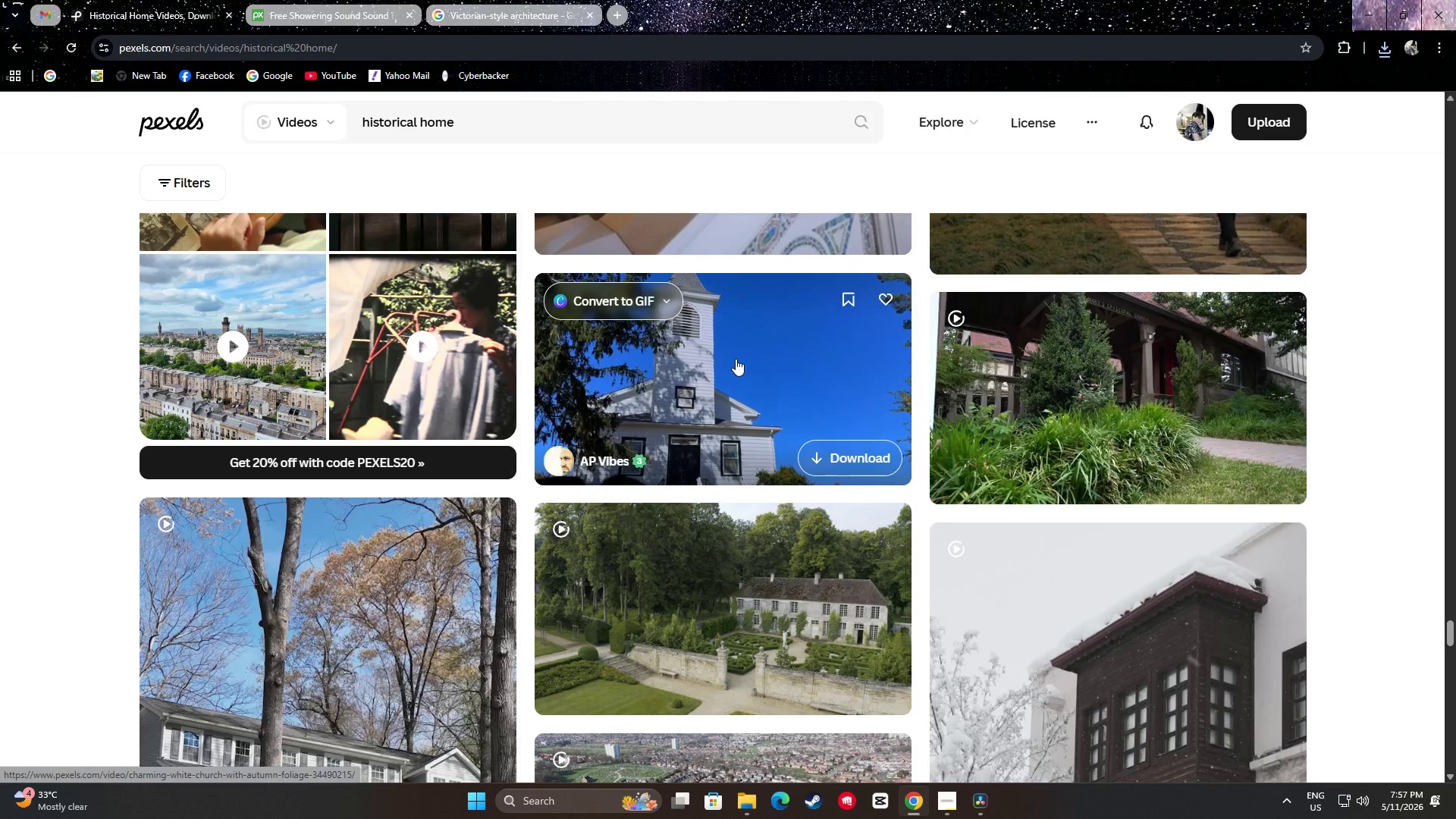 
wait(7.7)
 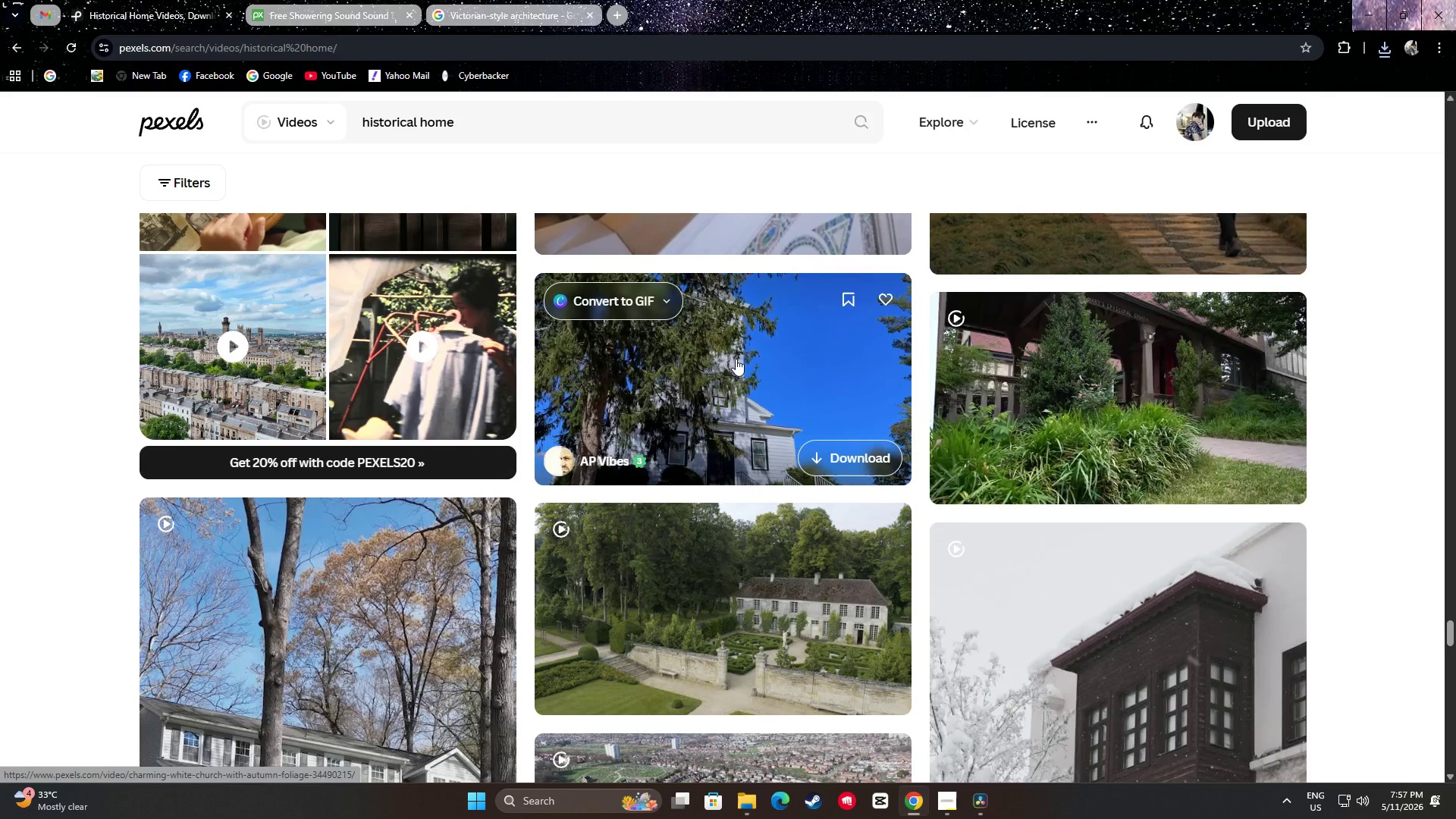 
left_click([500, 0])
 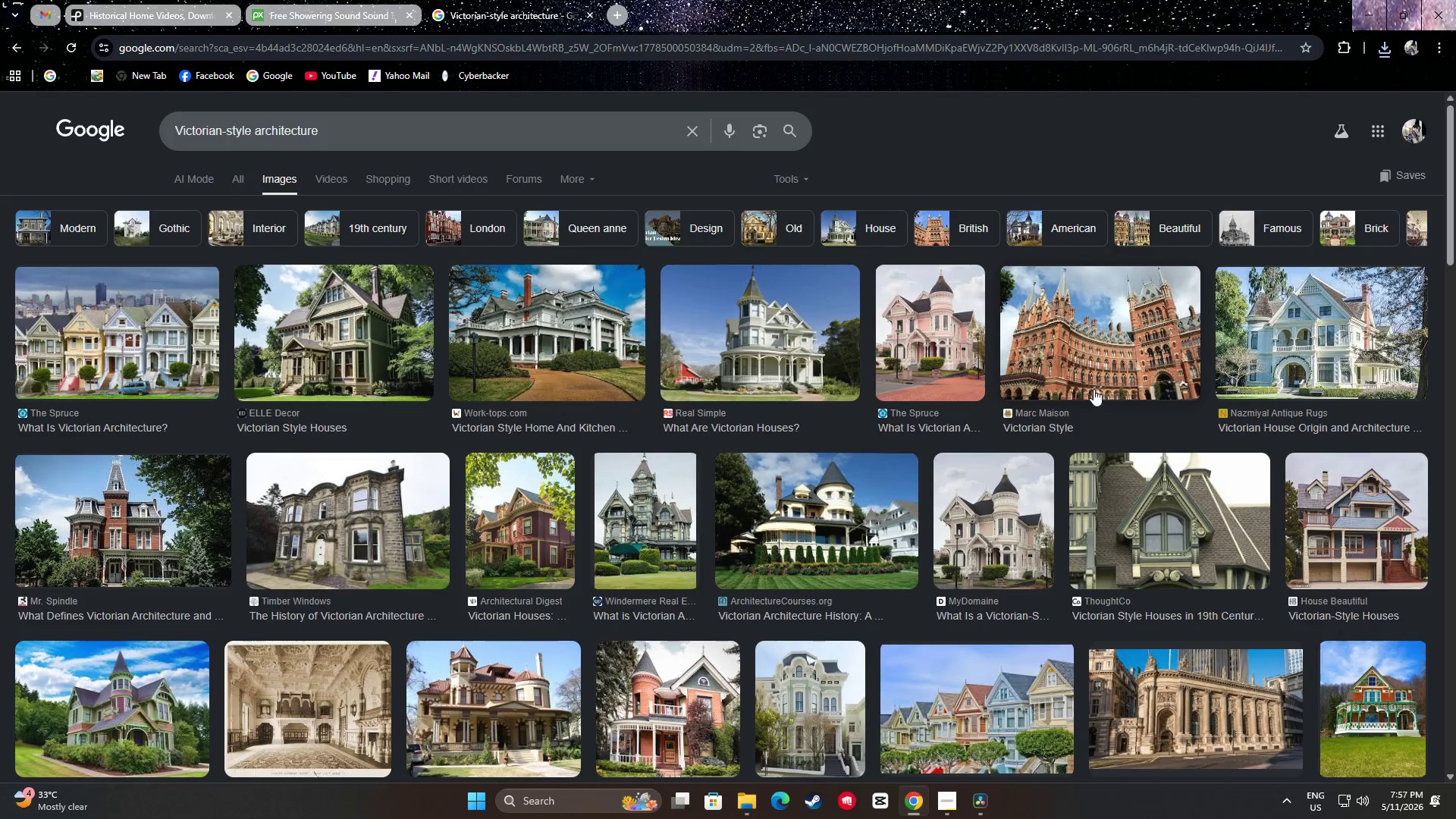 
scroll: coordinate [968, 413], scroll_direction: down, amount: 5.0
 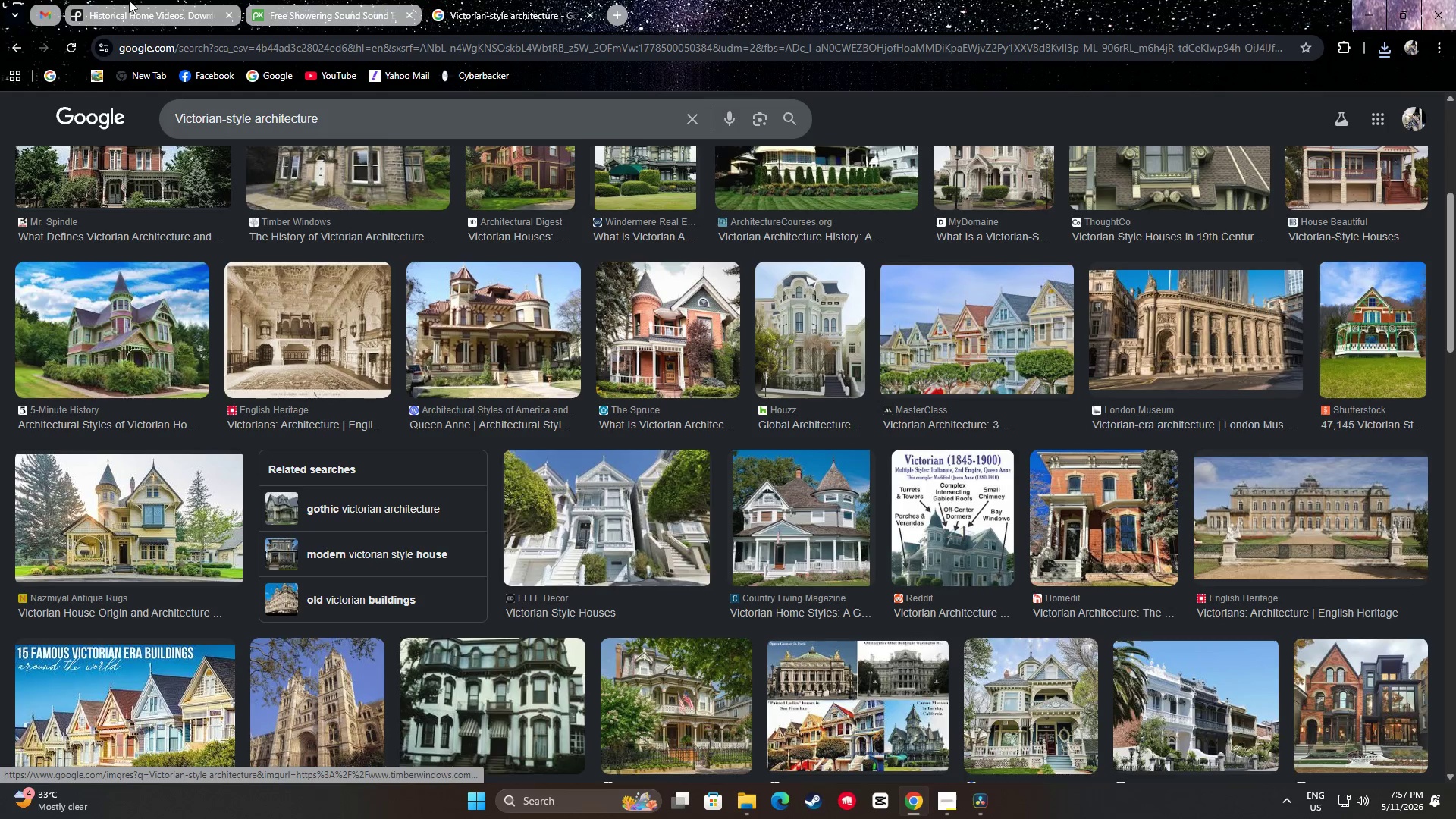 
left_click([136, 0])
 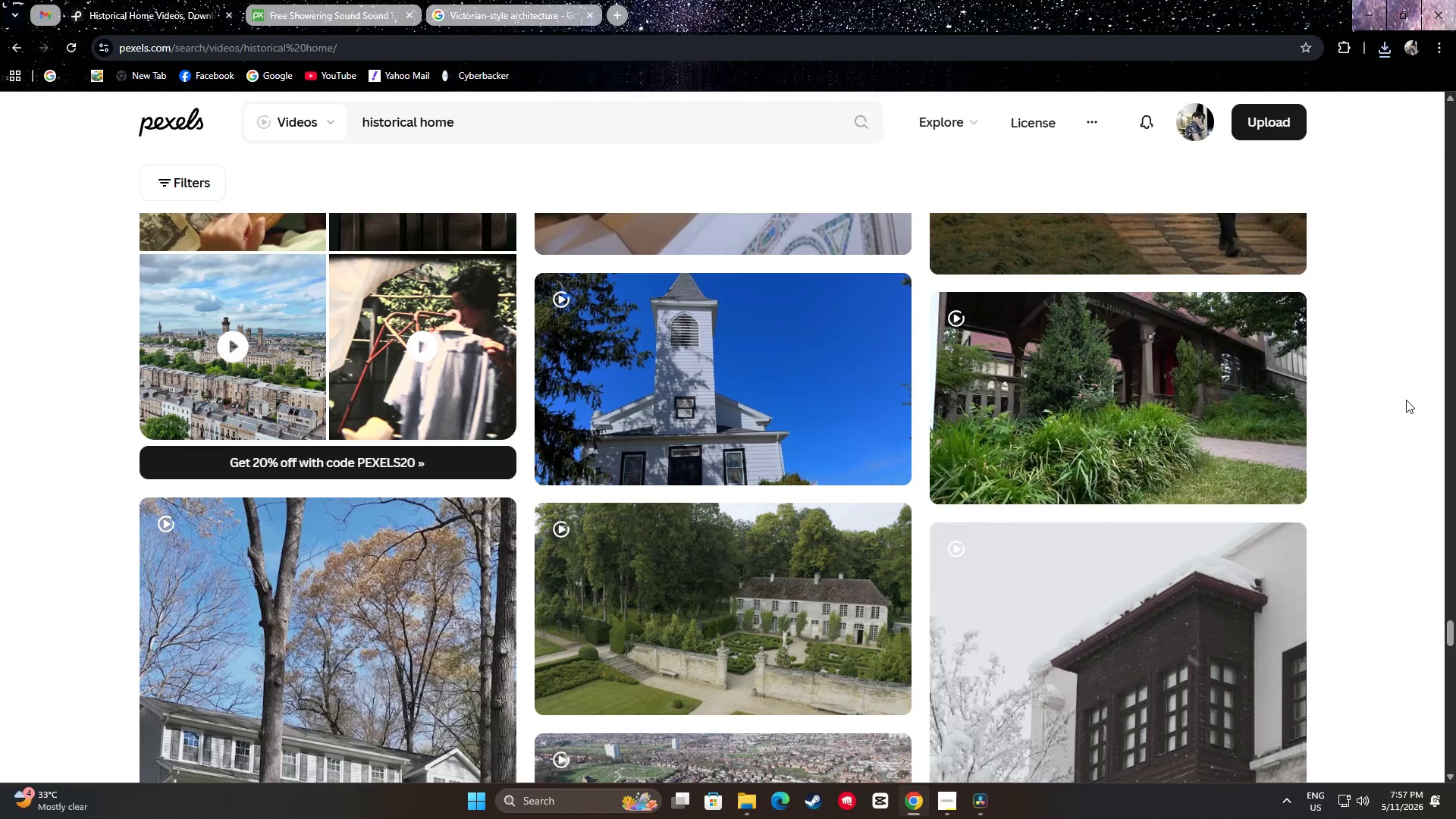 
mouse_move([774, 345])
 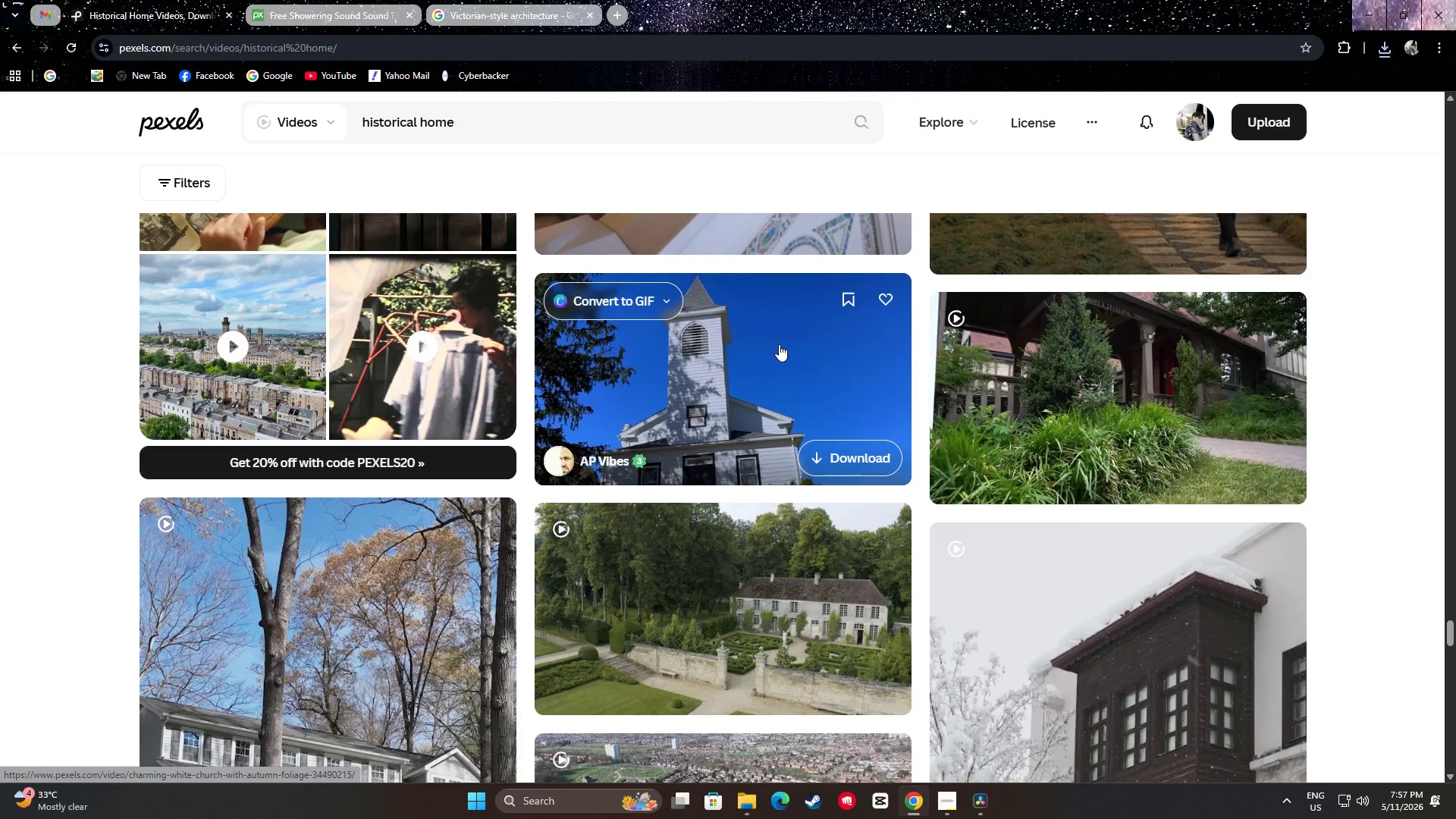 
scroll: coordinate [720, 378], scroll_direction: down, amount: 4.0
 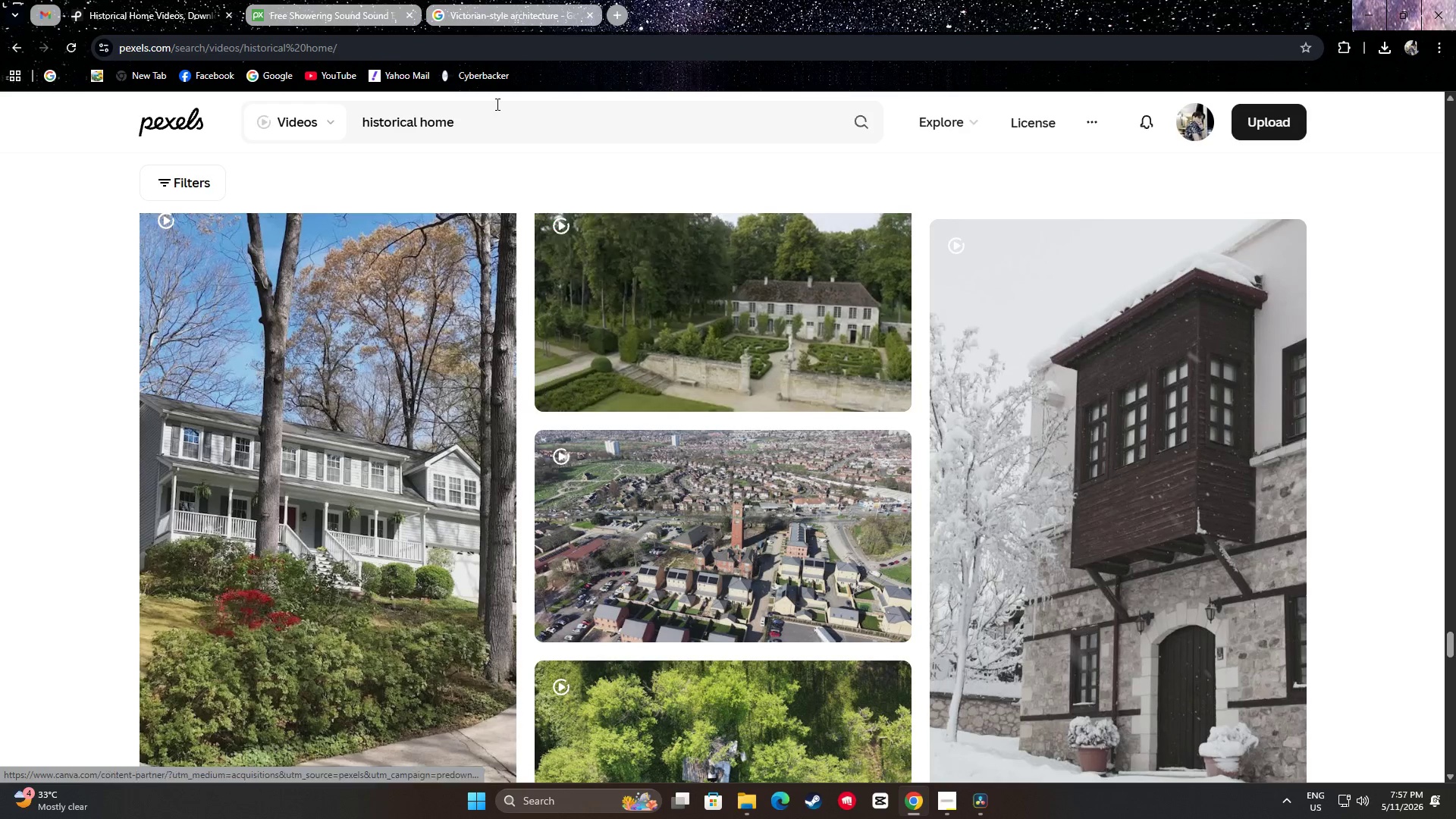 
left_click_drag(start_coordinate=[468, 0], to_coordinate=[461, 0])
 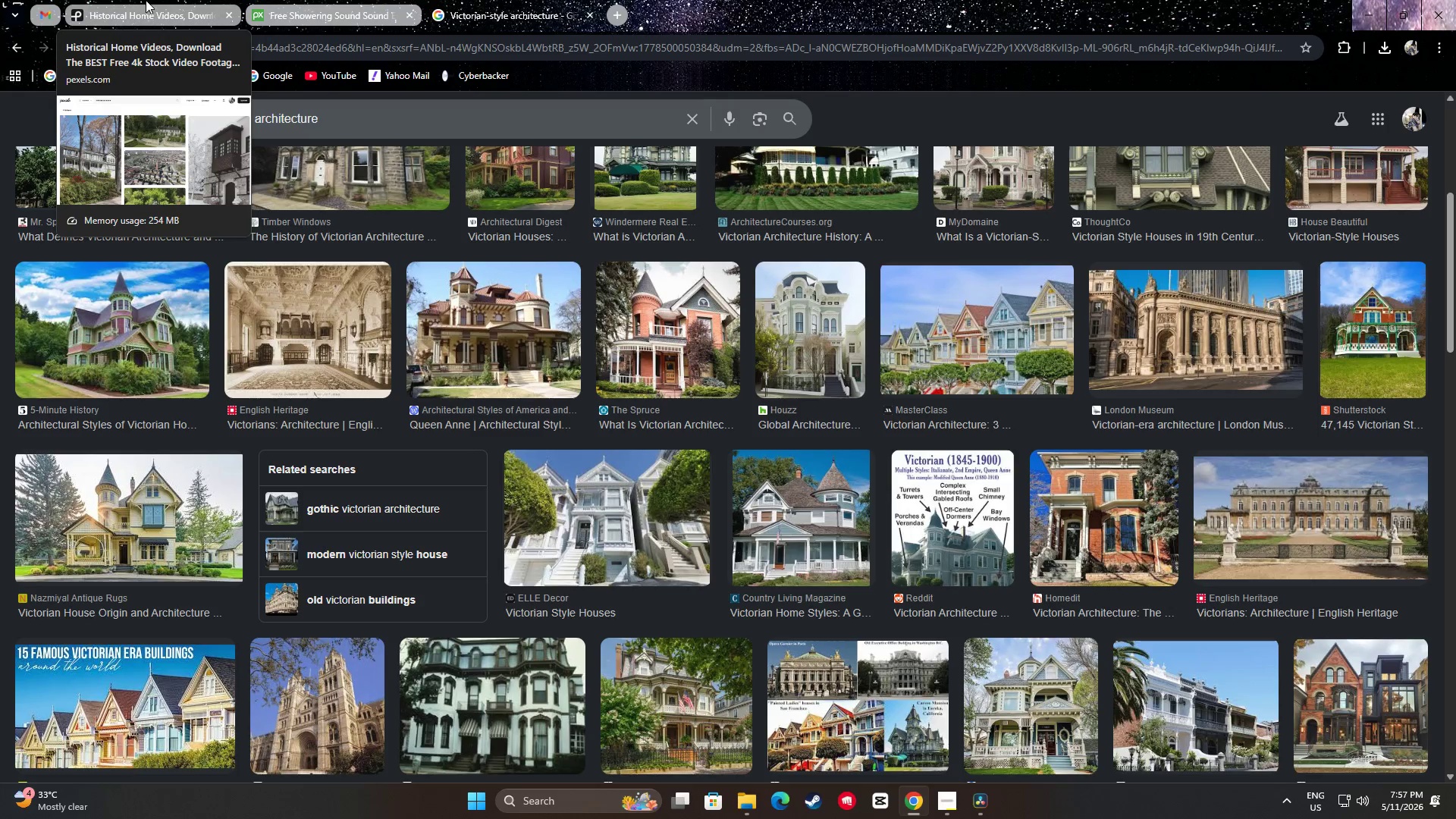 
left_click([146, 2])
 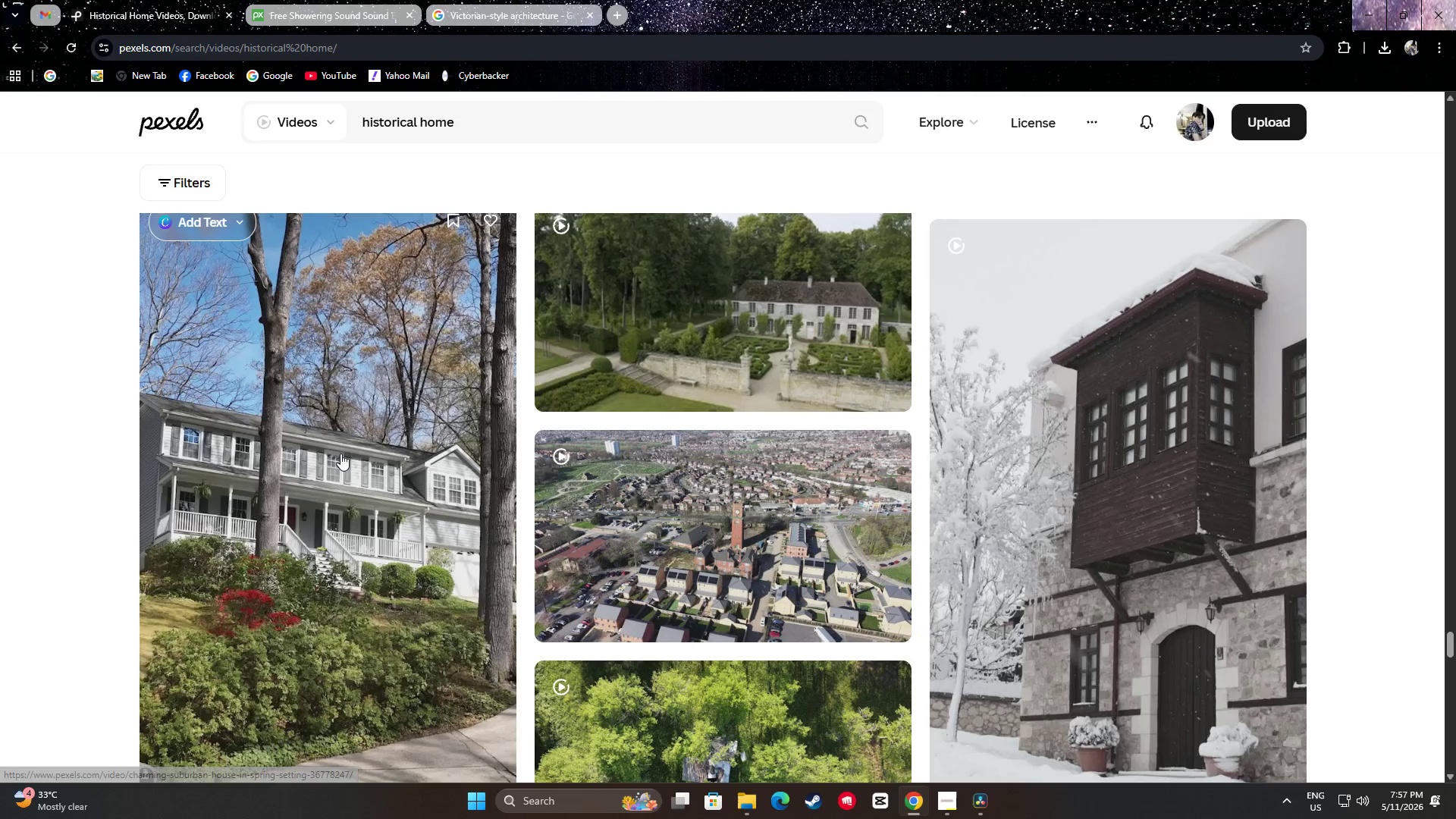 
scroll: coordinate [368, 438], scroll_direction: down, amount: 1.0
 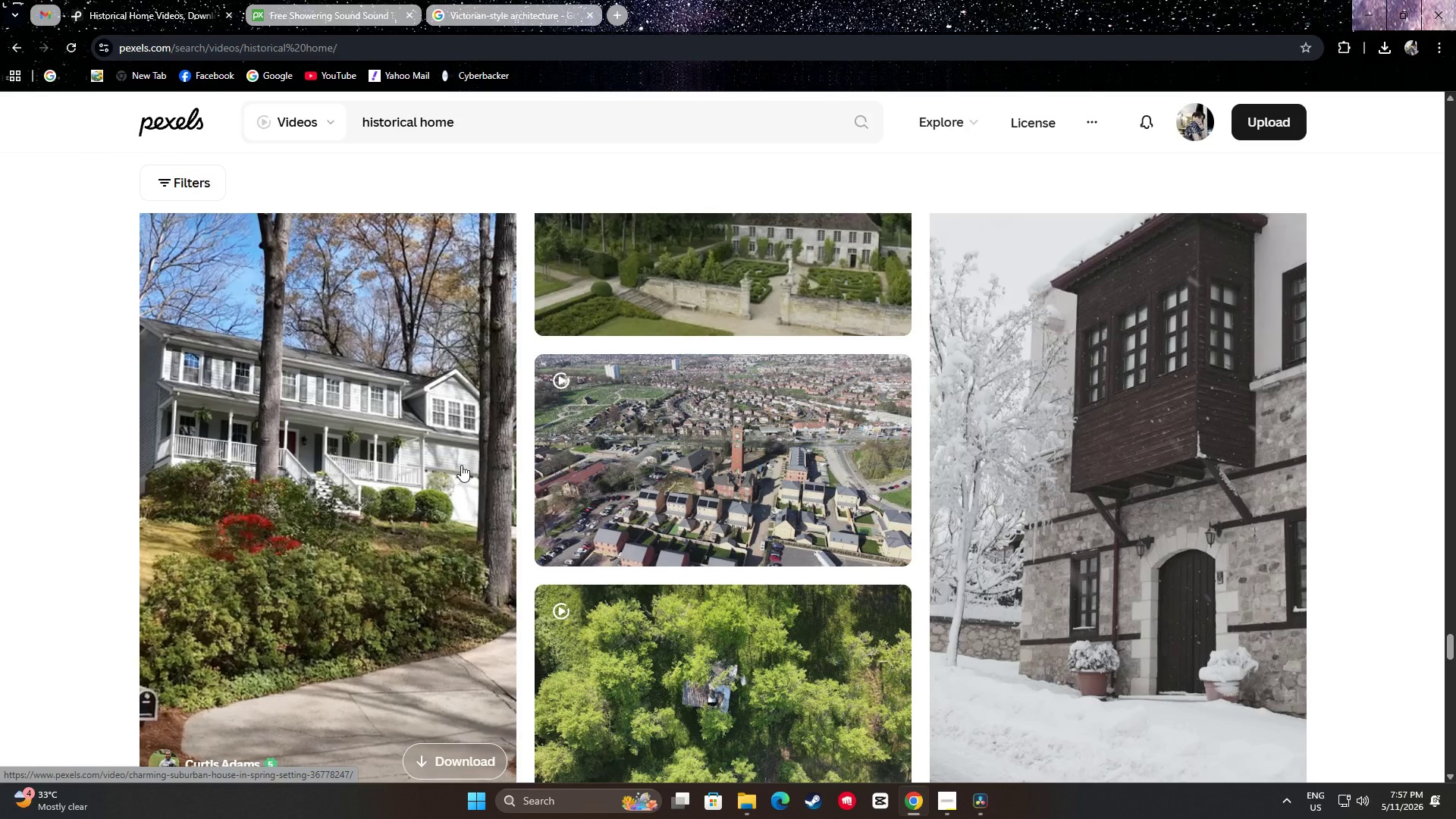 
scroll: coordinate [448, 463], scroll_direction: up, amount: 1.0
 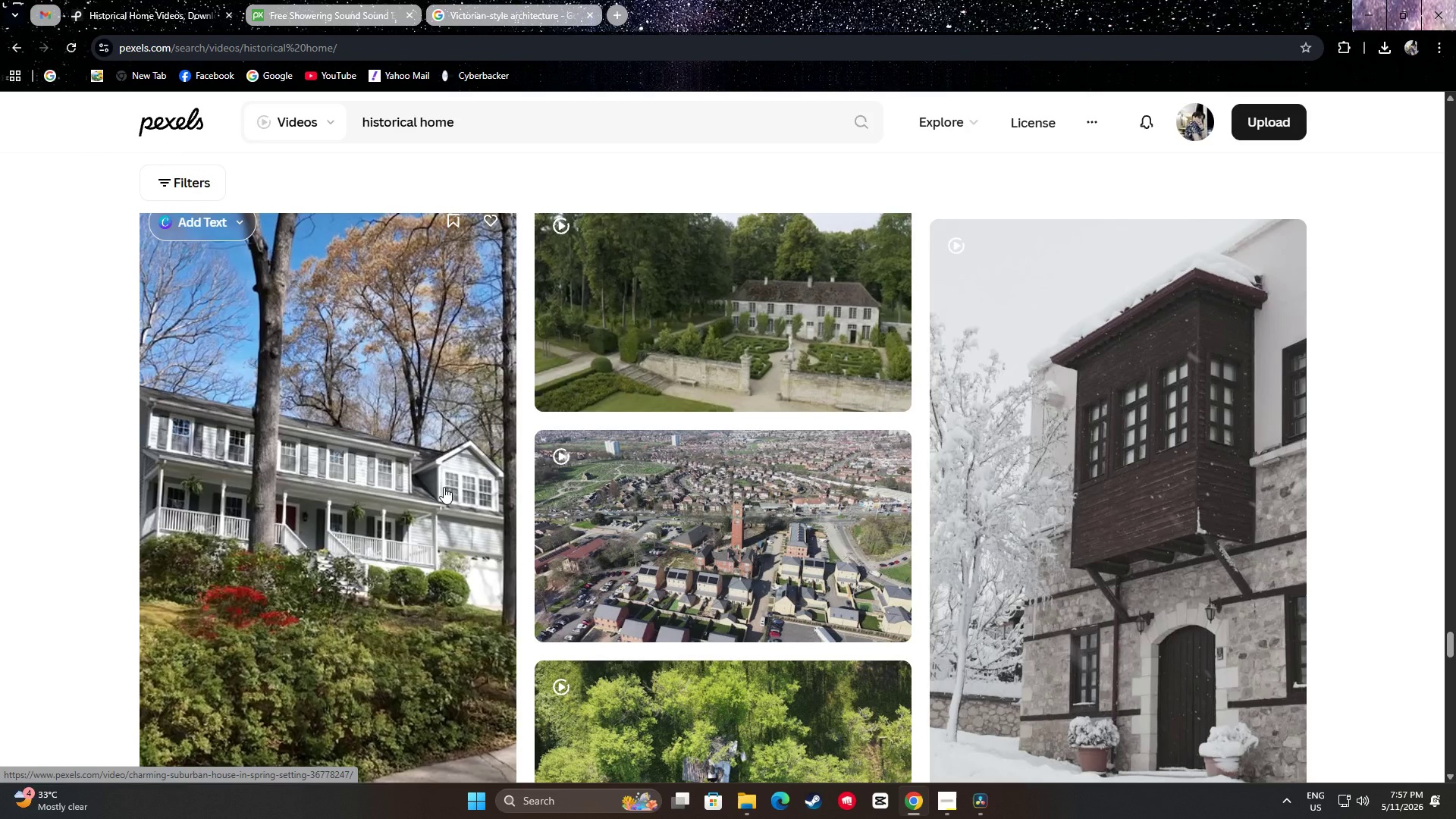 
wait(10.38)
 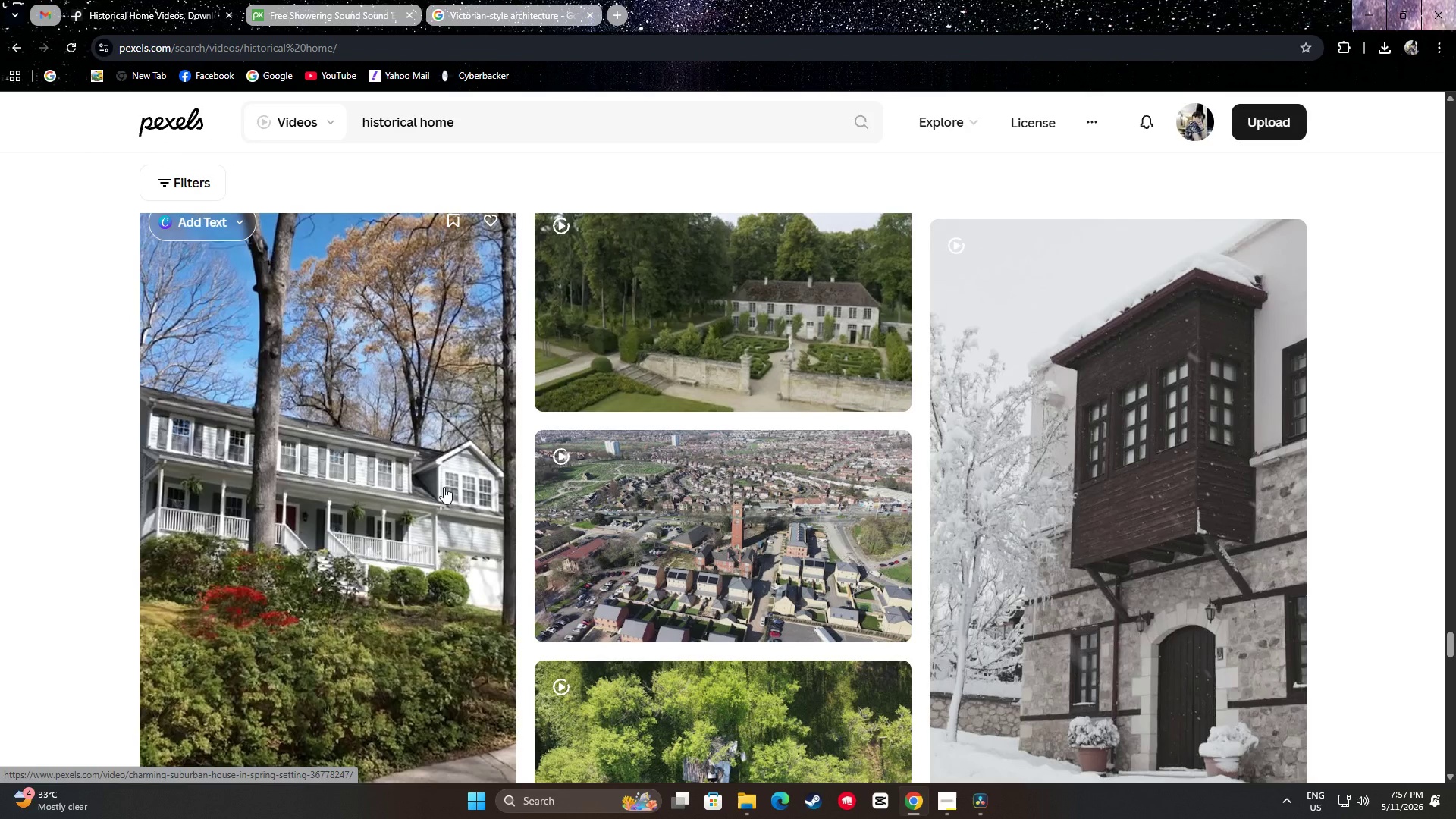 
scroll: coordinate [435, 497], scroll_direction: down, amount: 2.0
 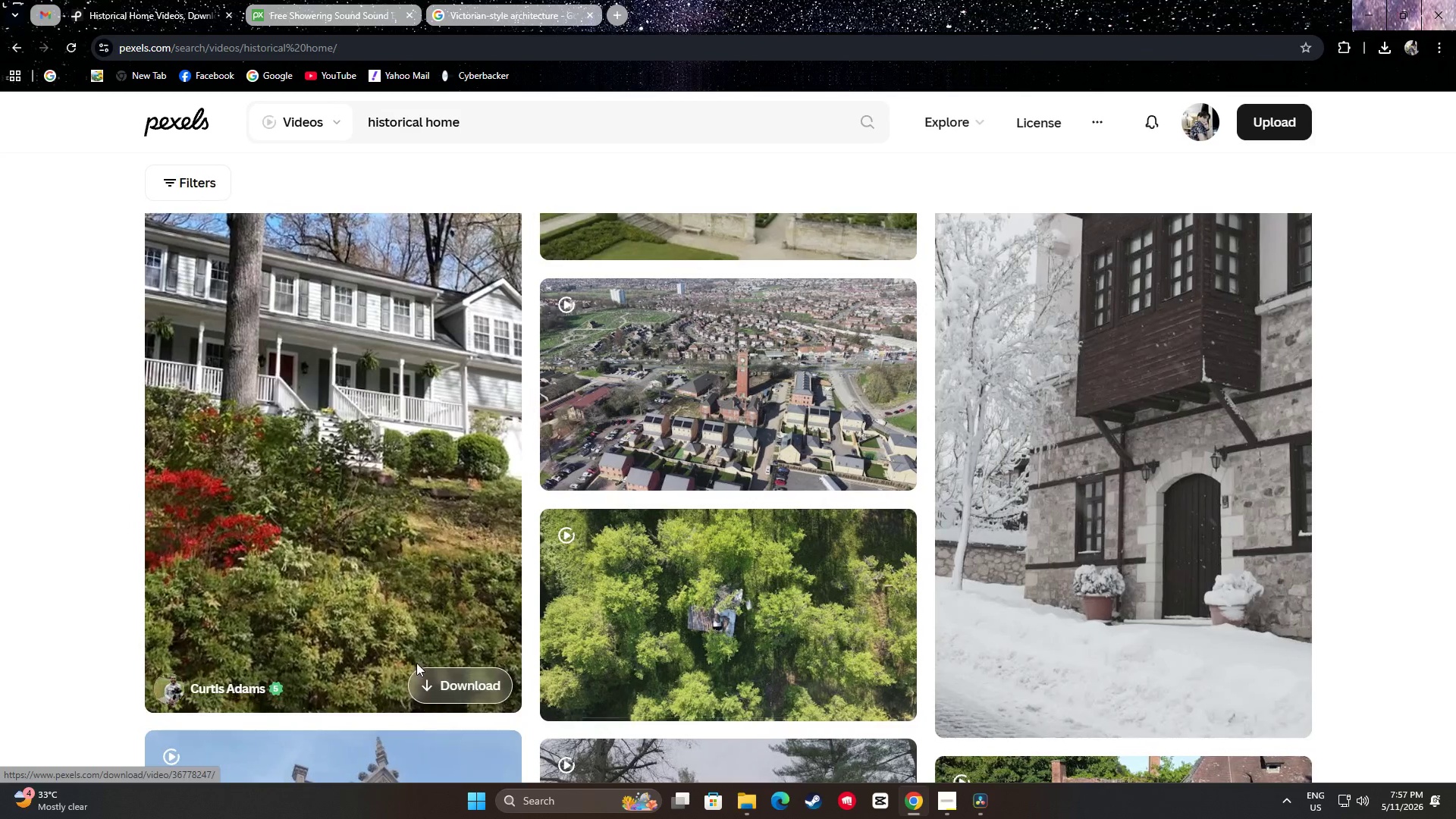 
left_click([12, 504])
 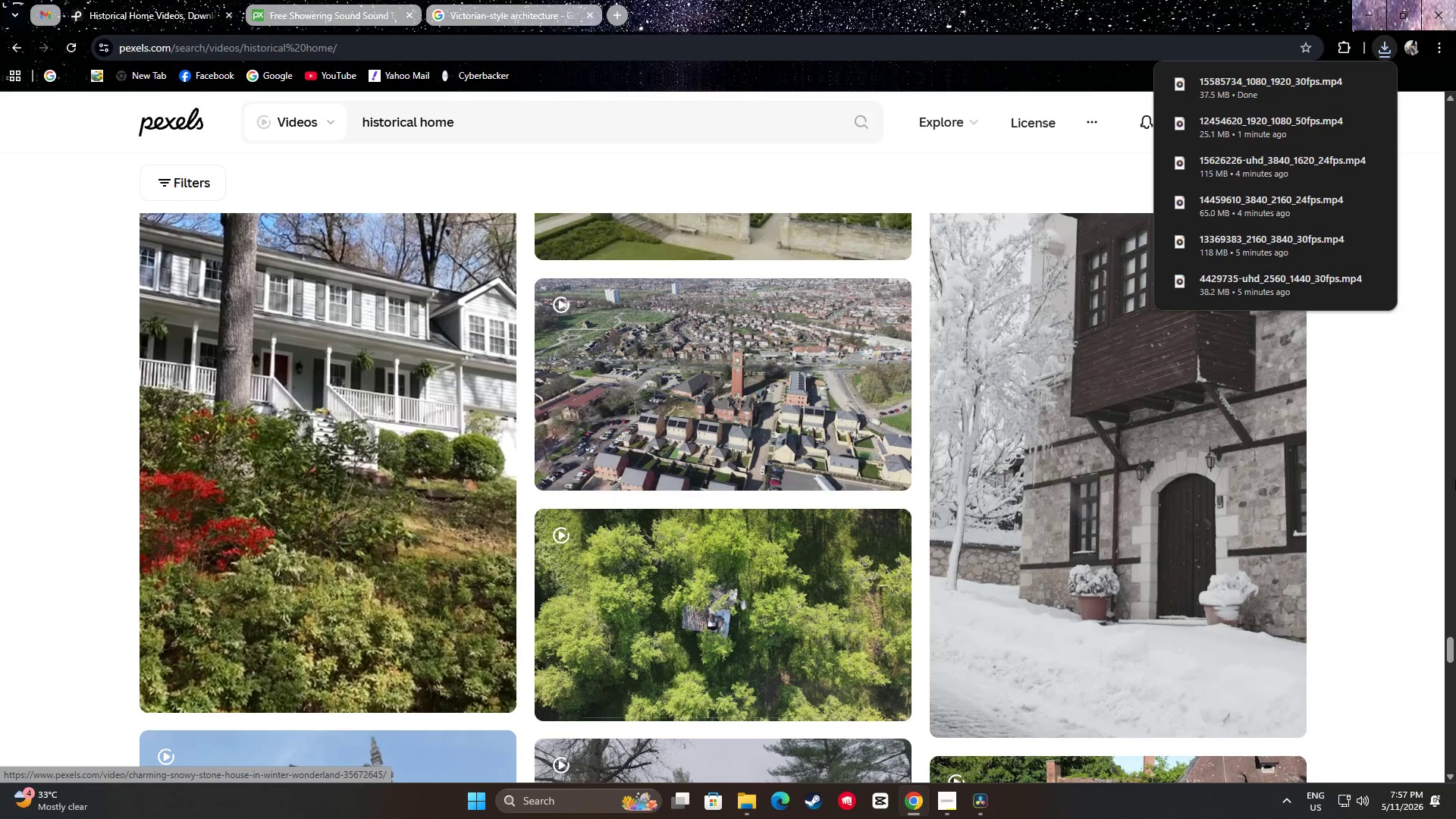 
scroll: coordinate [1380, 454], scroll_direction: down, amount: 6.0
 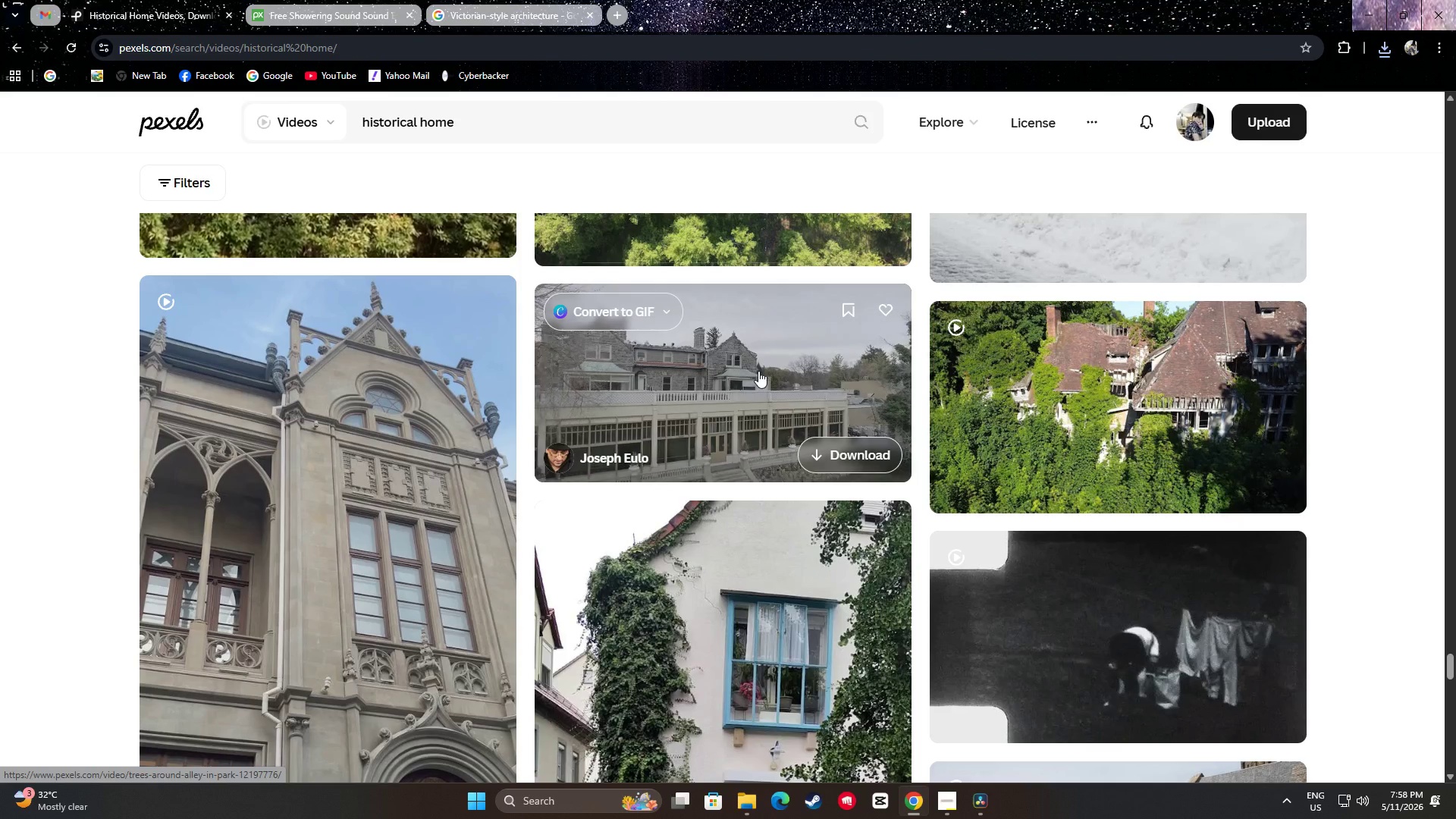 
wait(25.35)
 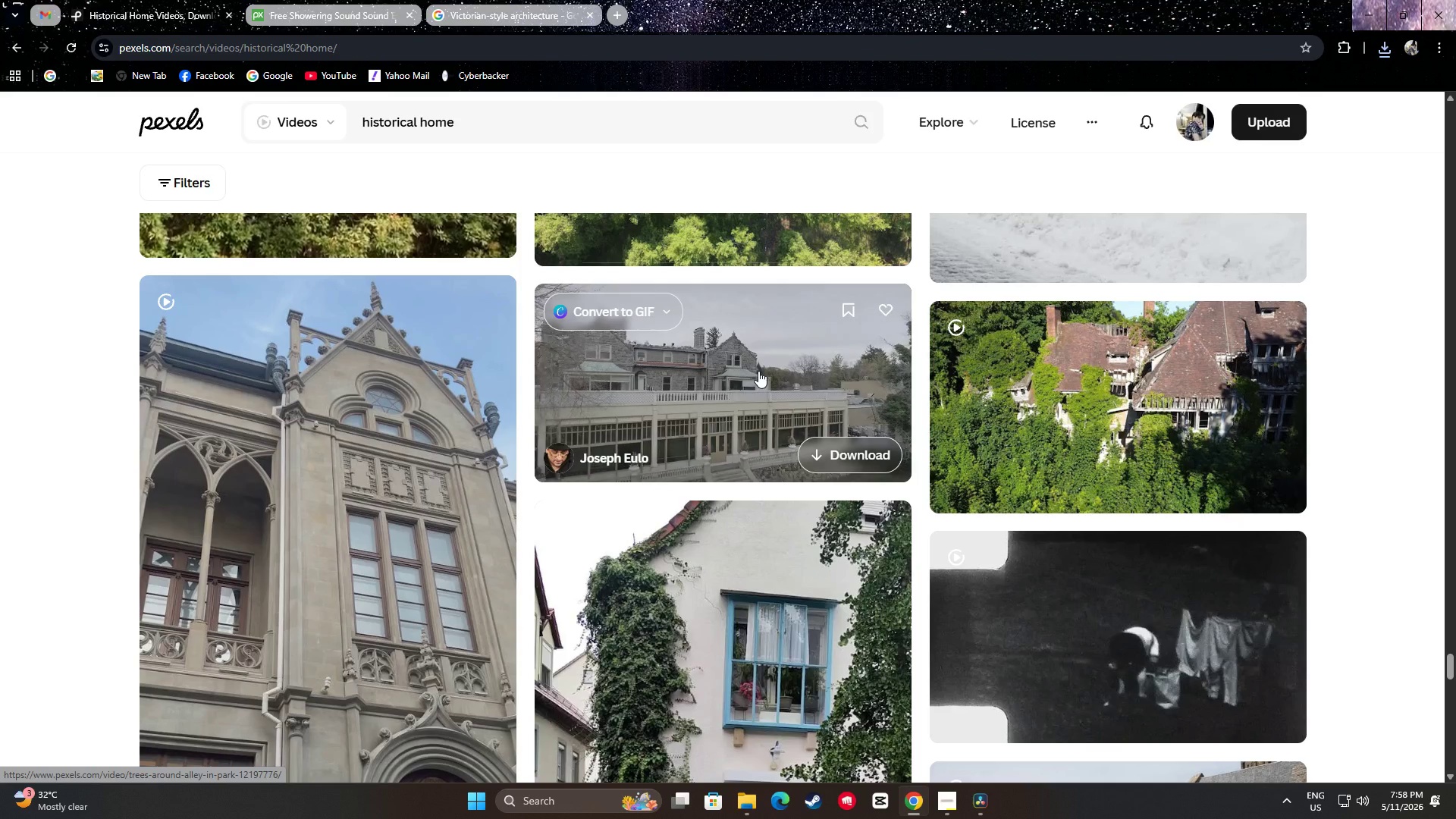 
scroll: coordinate [780, 358], scroll_direction: down, amount: 5.0
 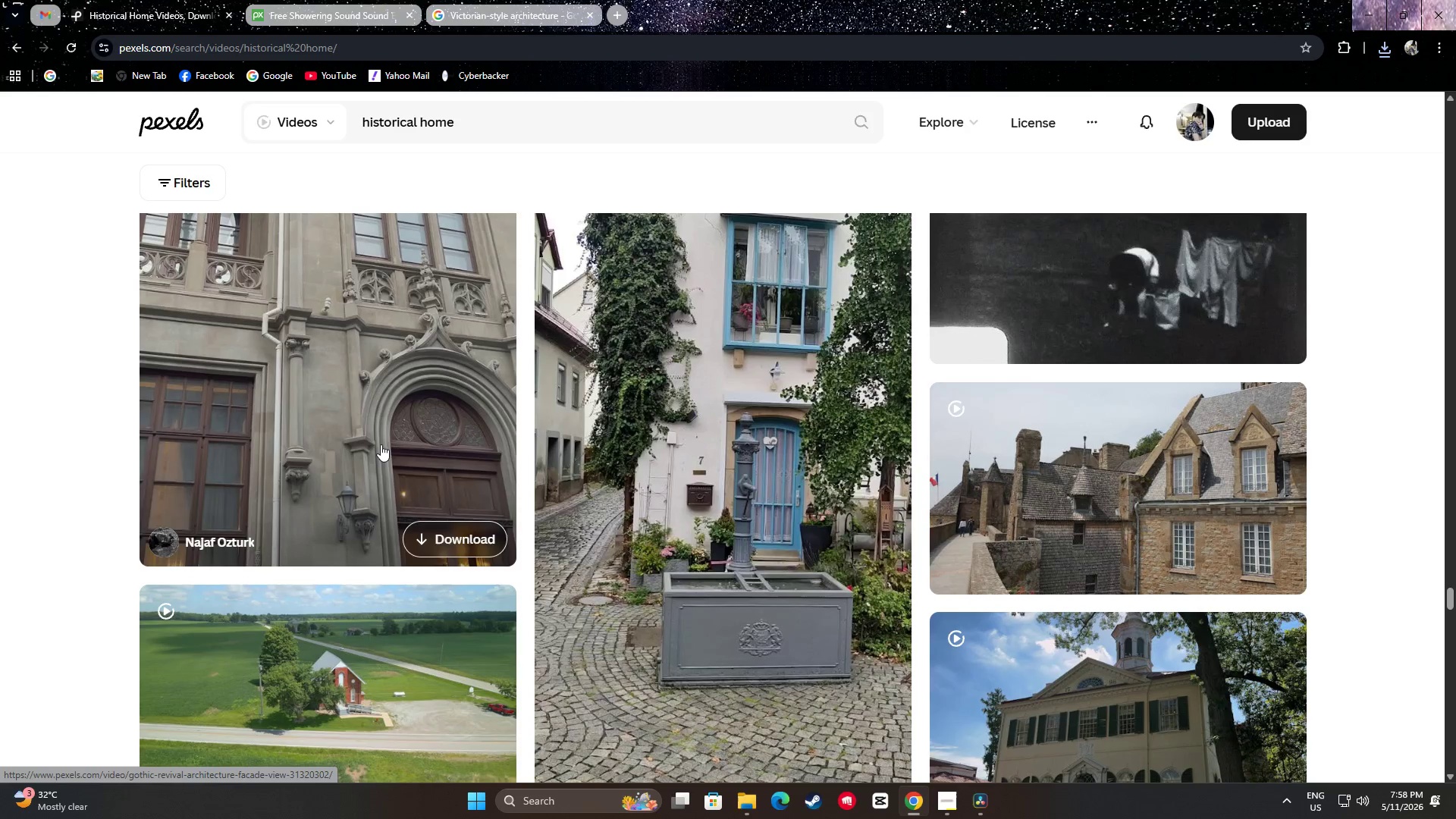 
scroll: coordinate [390, 435], scroll_direction: up, amount: 2.0
 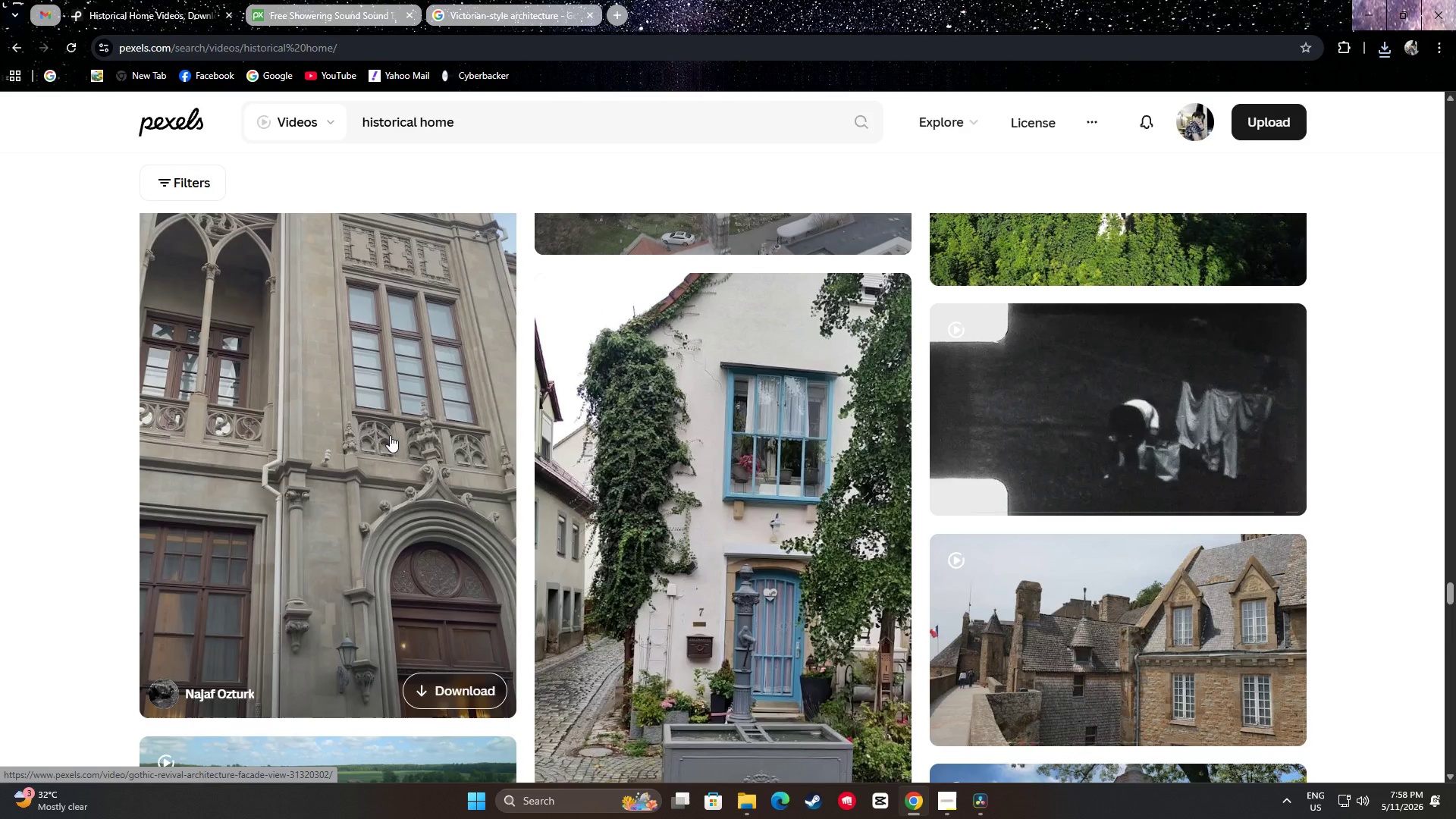 
scroll: coordinate [1129, 429], scroll_direction: down, amount: 4.0
 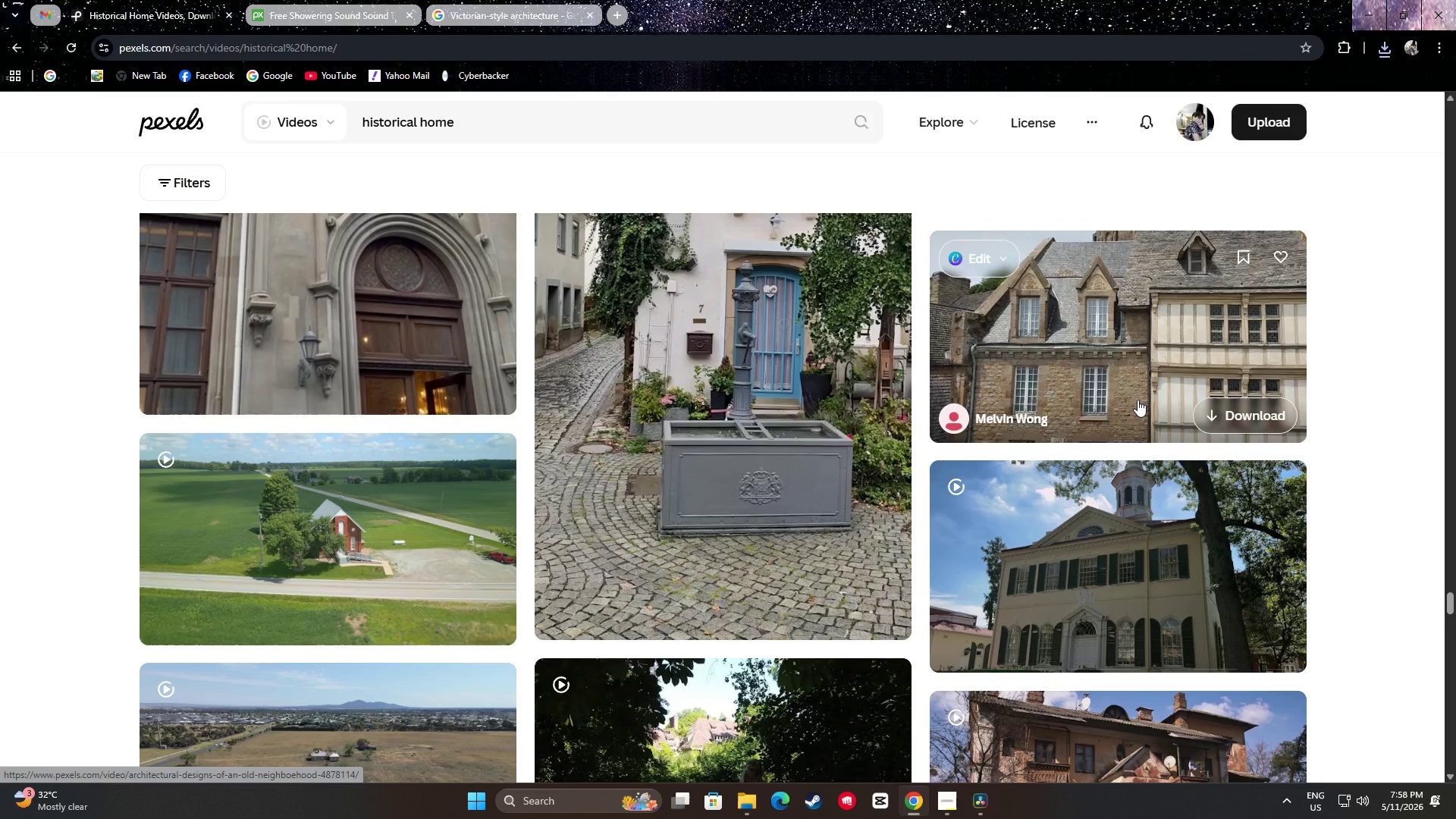 
wait(7.42)
 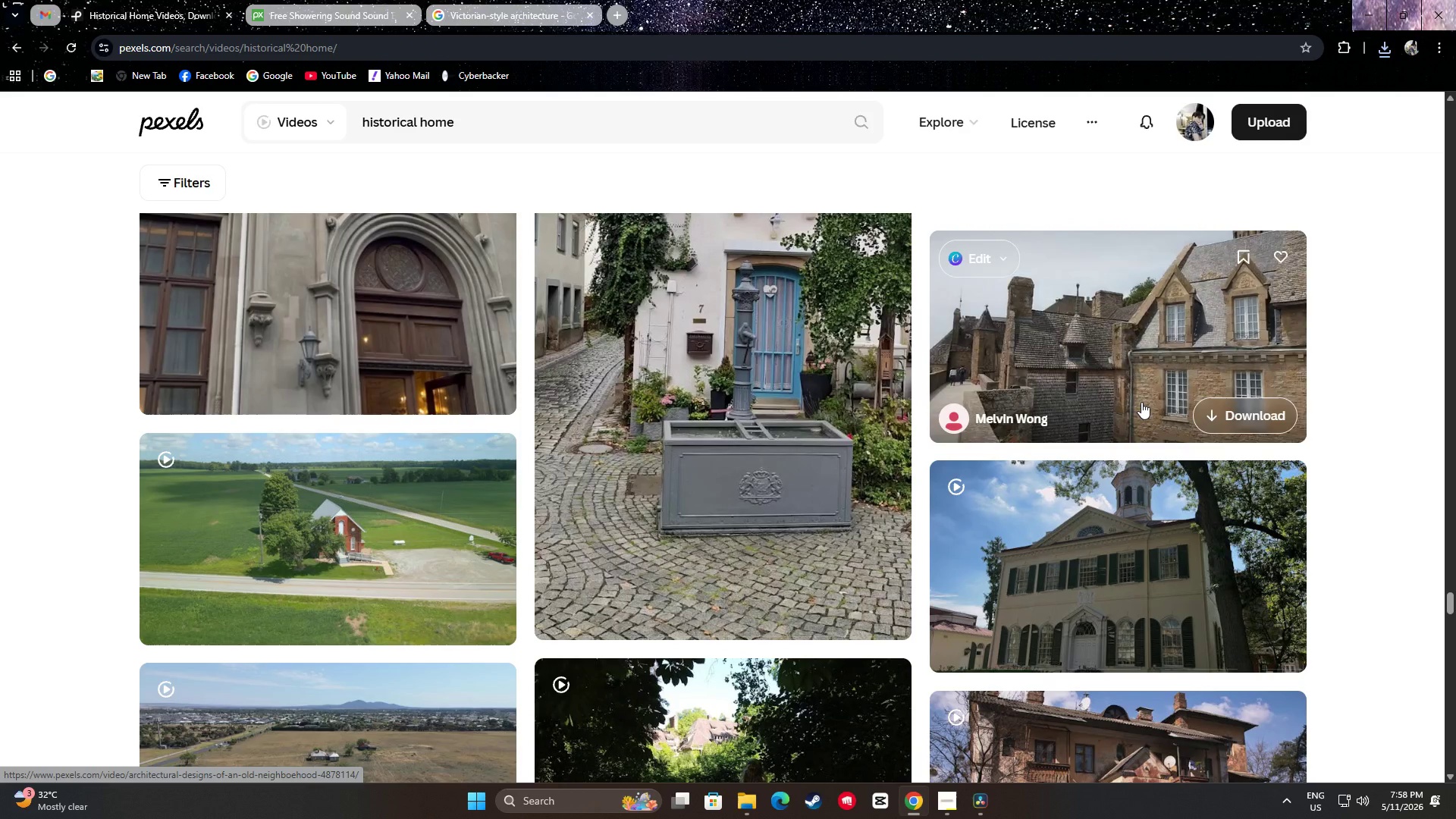 
left_click_drag(start_coordinate=[494, 0], to_coordinate=[479, 4])
 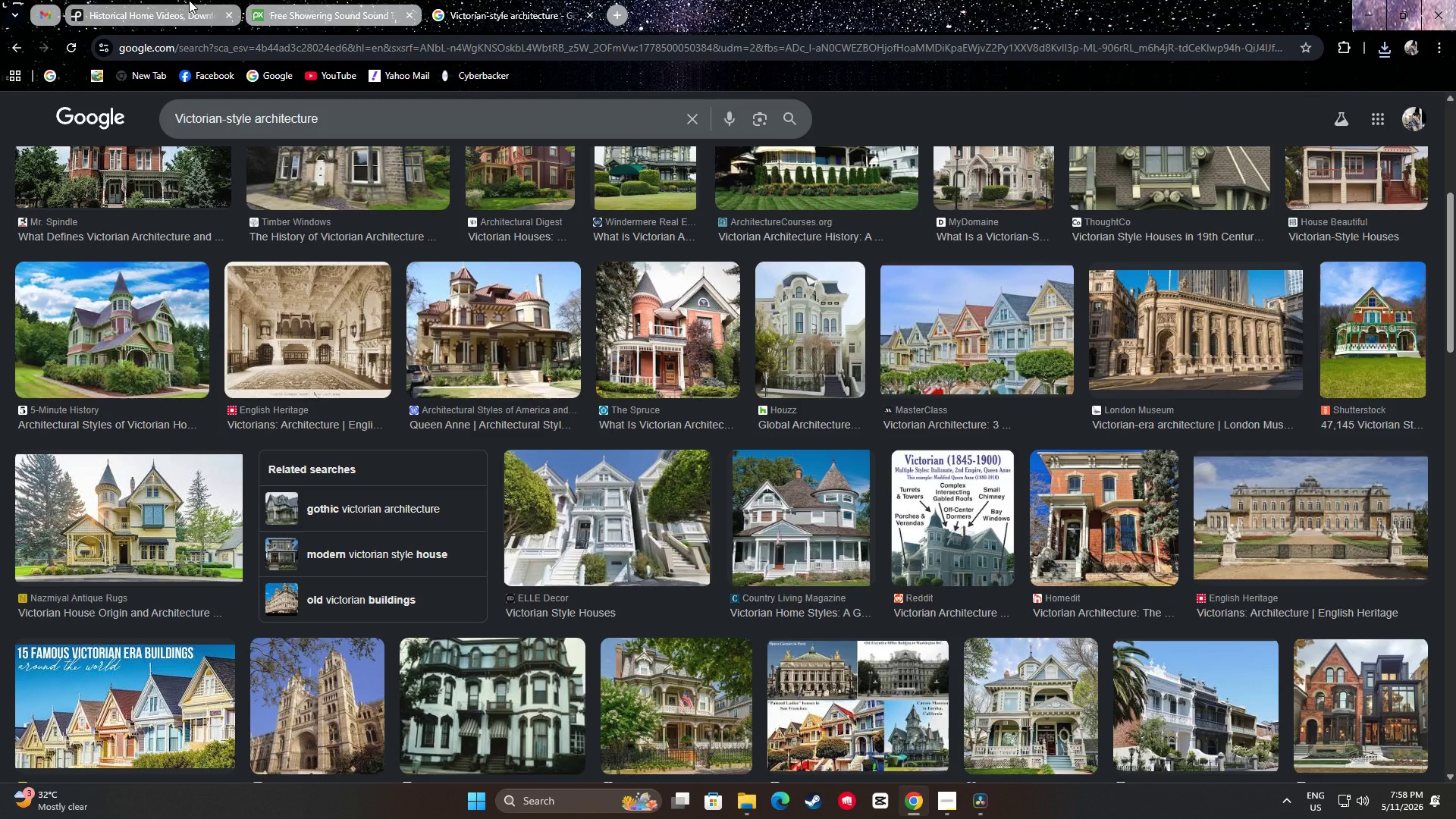 
wait(6.0)
 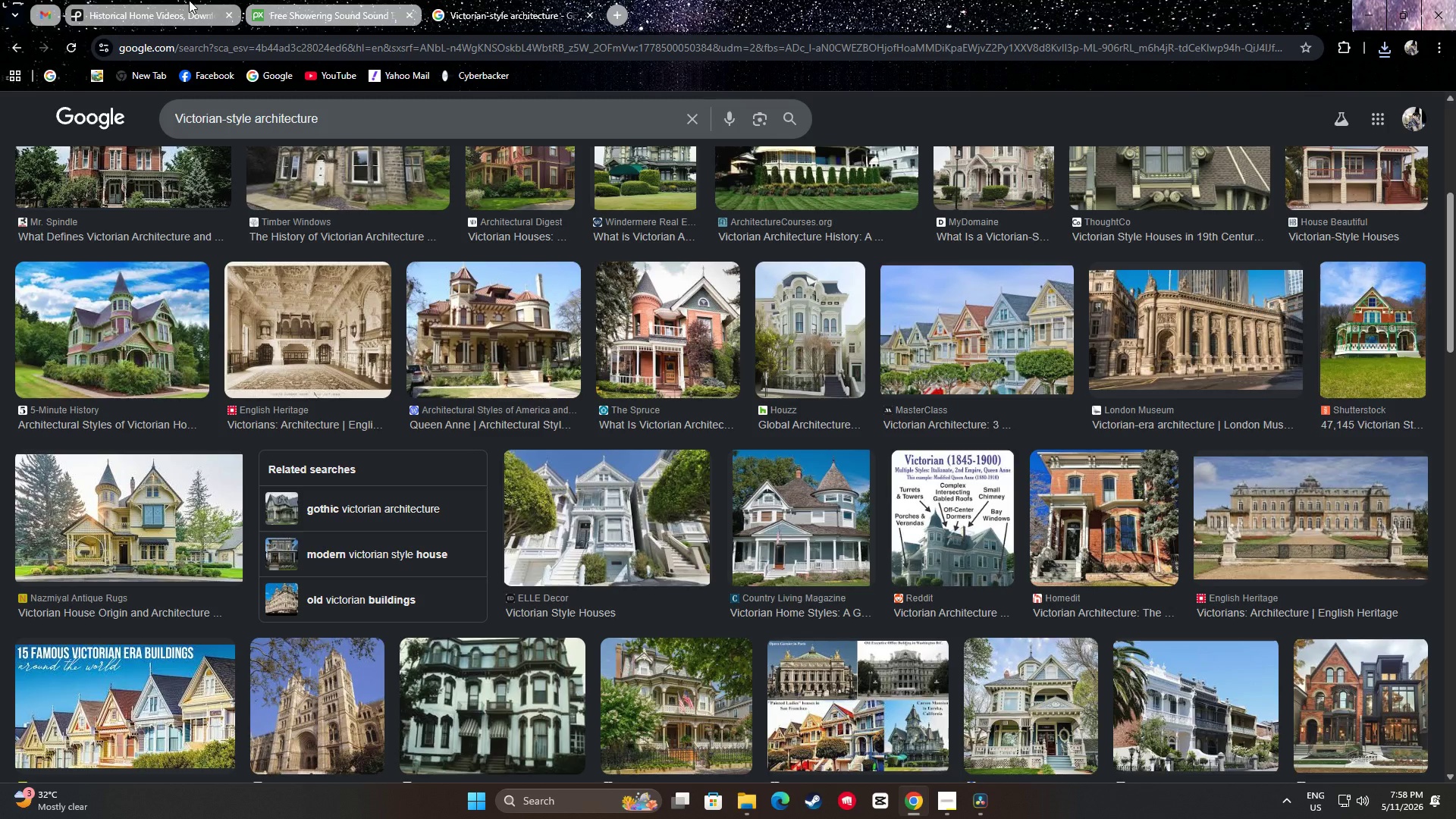 
scroll: coordinate [350, 330], scroll_direction: down, amount: 6.0
 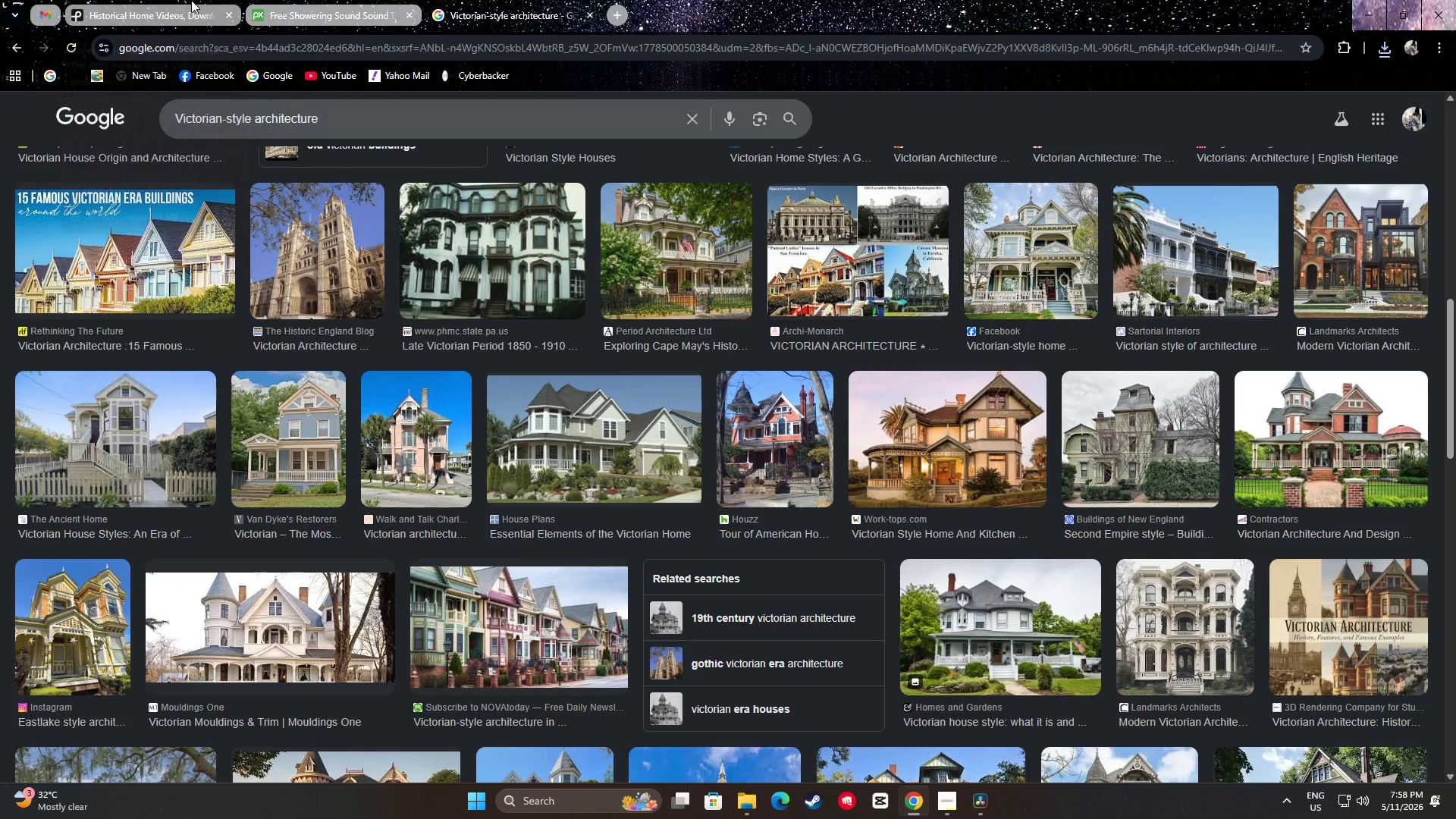 
left_click([192, 0])
 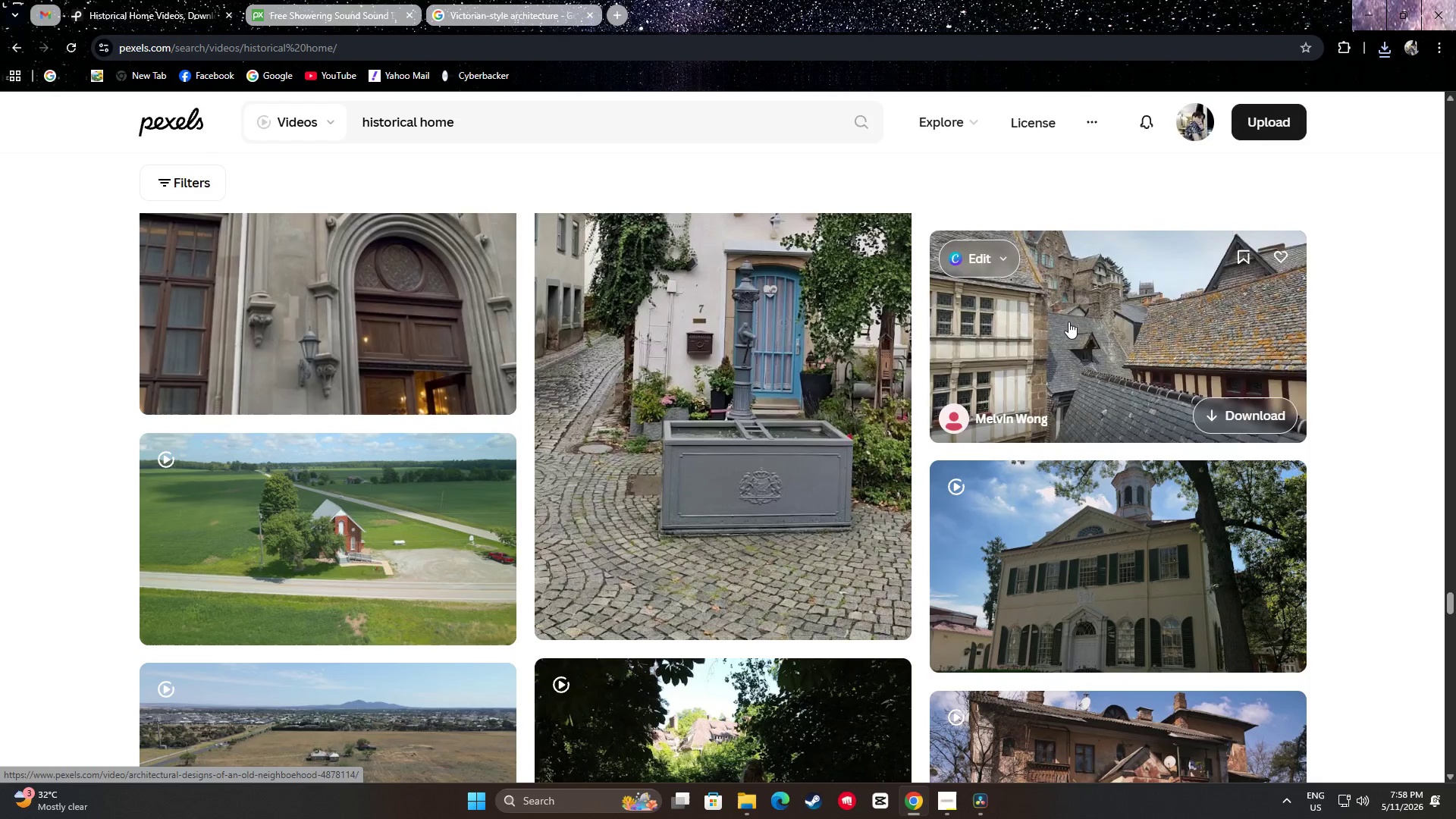 
wait(5.75)
 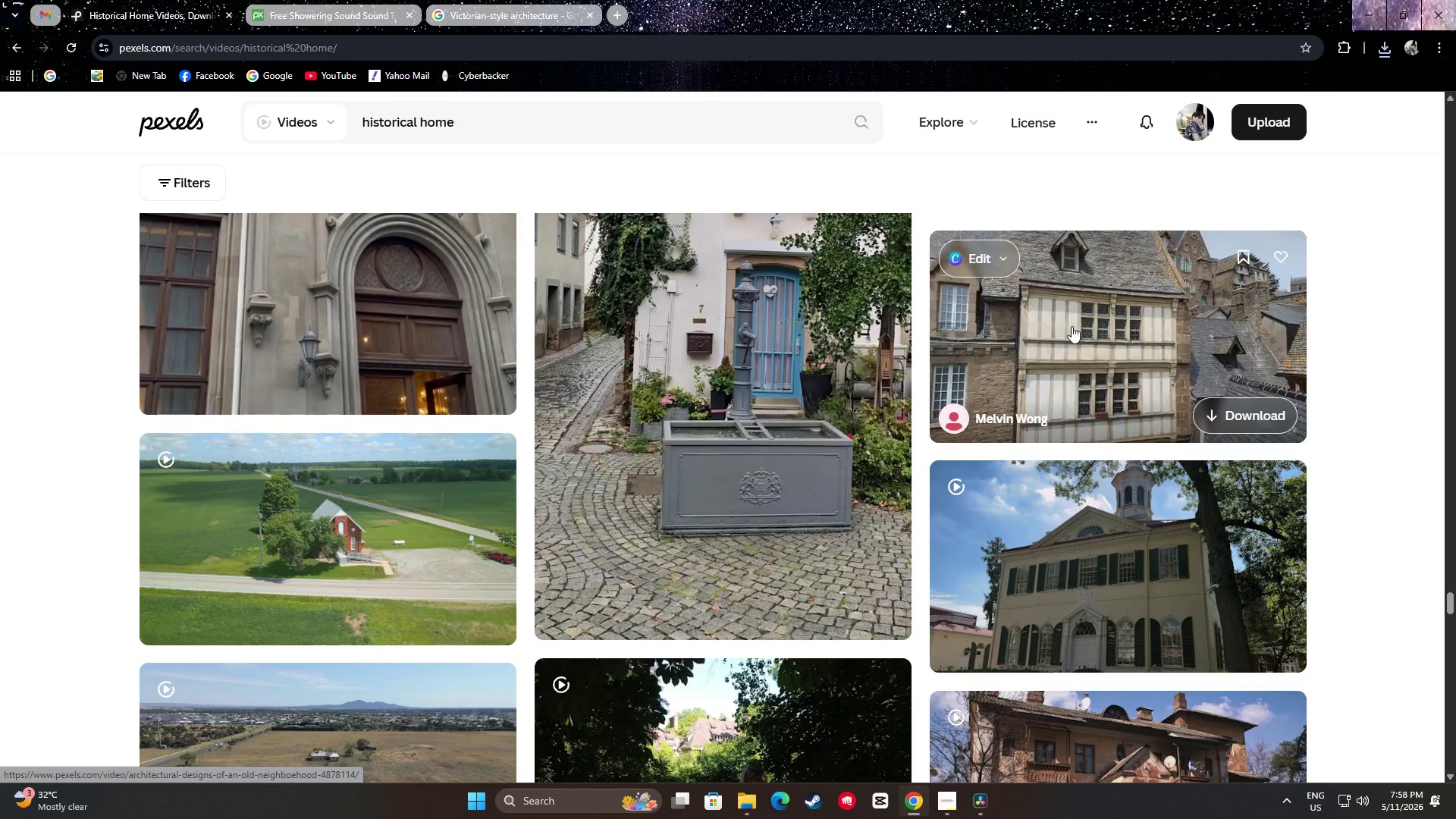 
scroll: coordinate [1403, 366], scroll_direction: down, amount: 4.0
 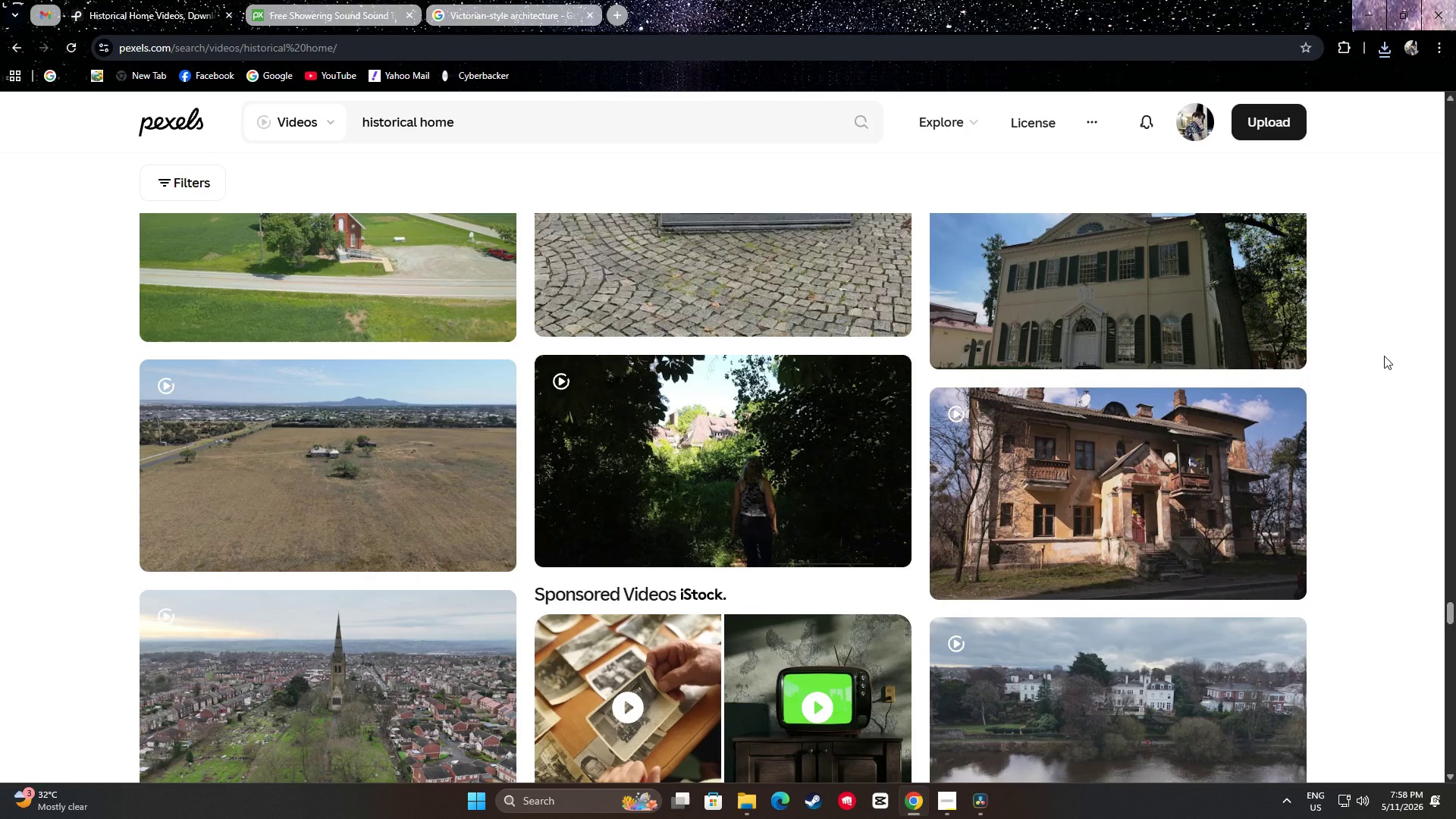 
scroll: coordinate [1378, 352], scroll_direction: up, amount: 1.0
 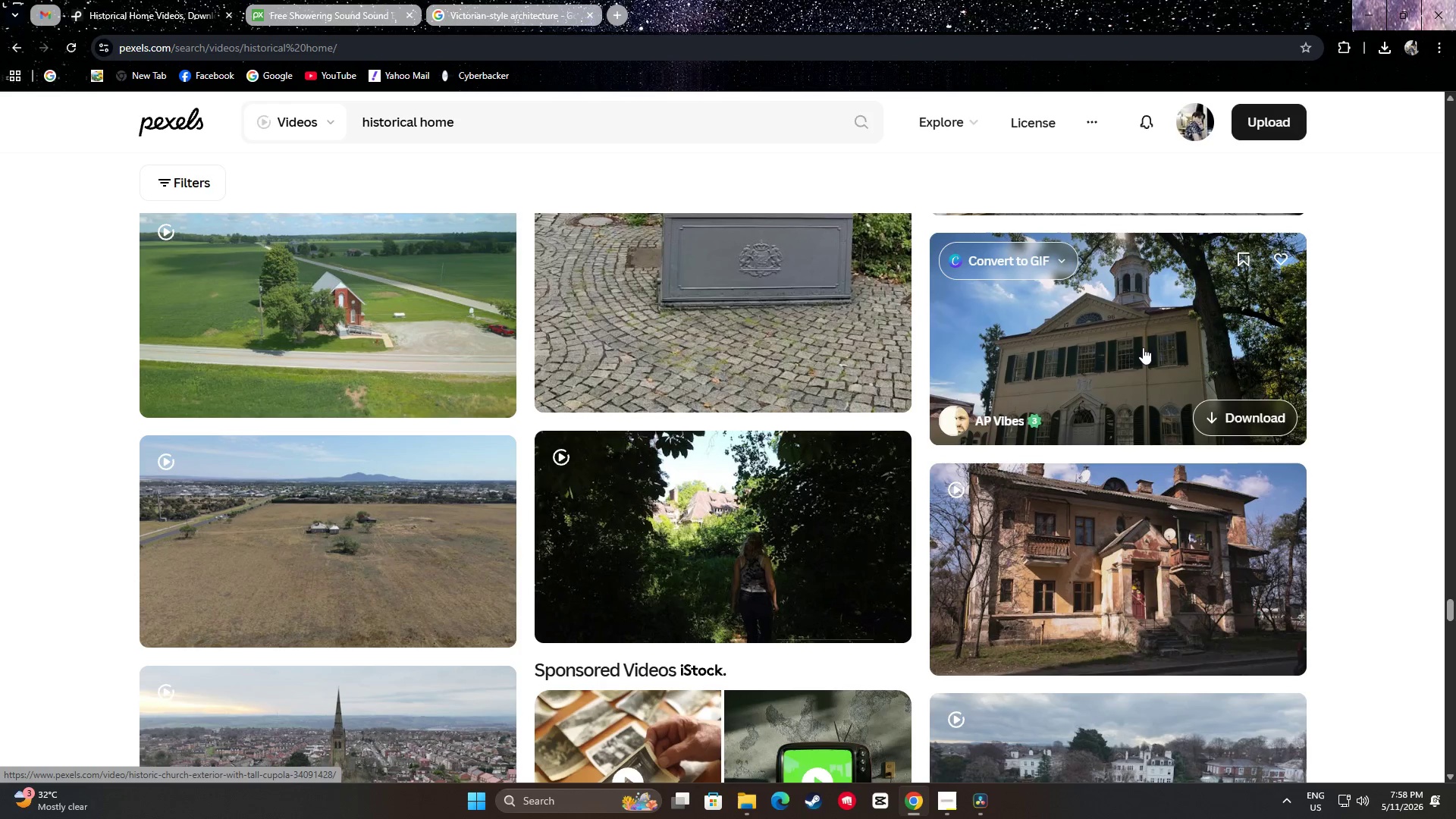 
wait(10.63)
 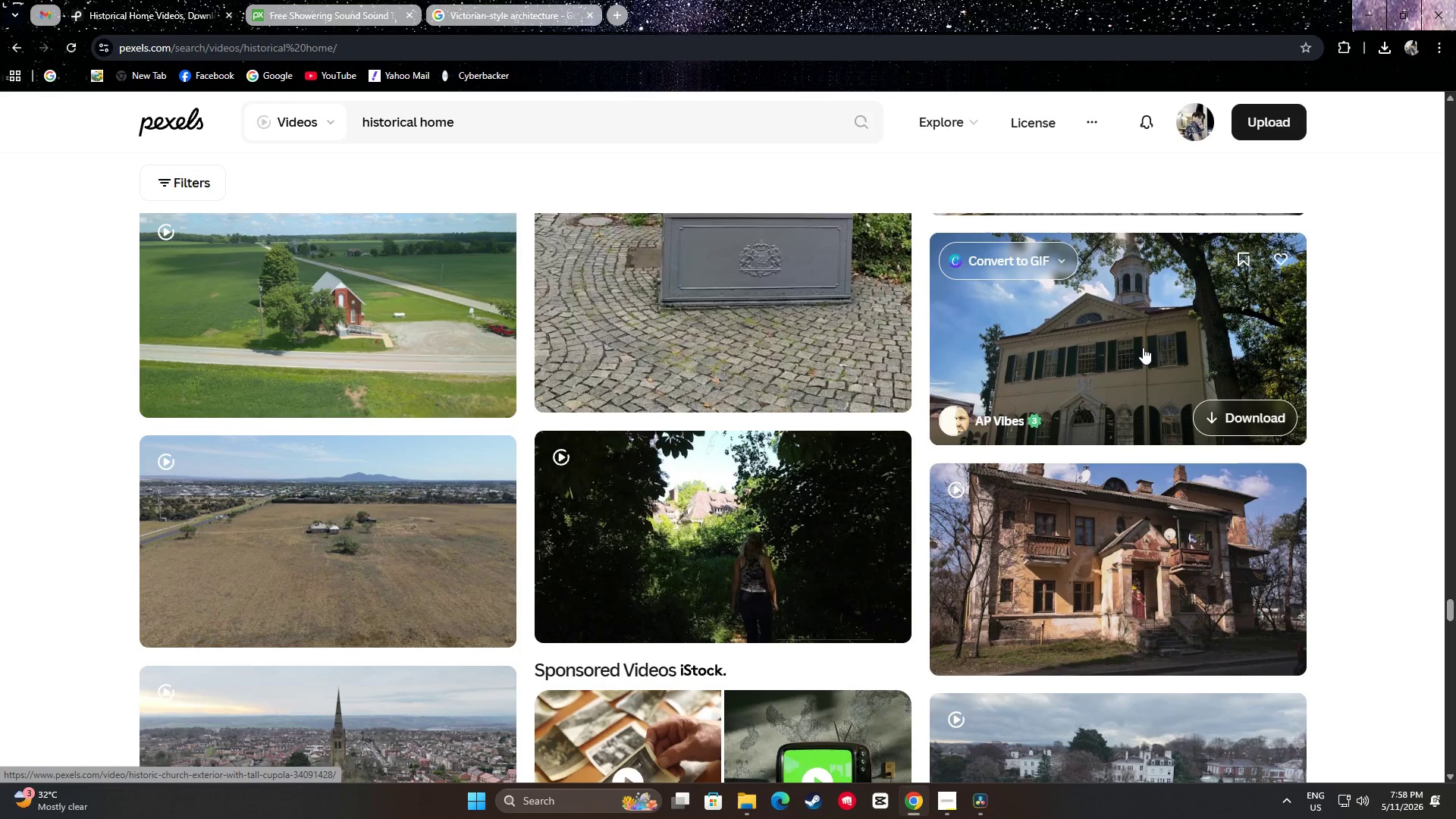 
scroll: coordinate [1139, 355], scroll_direction: down, amount: 1.0
 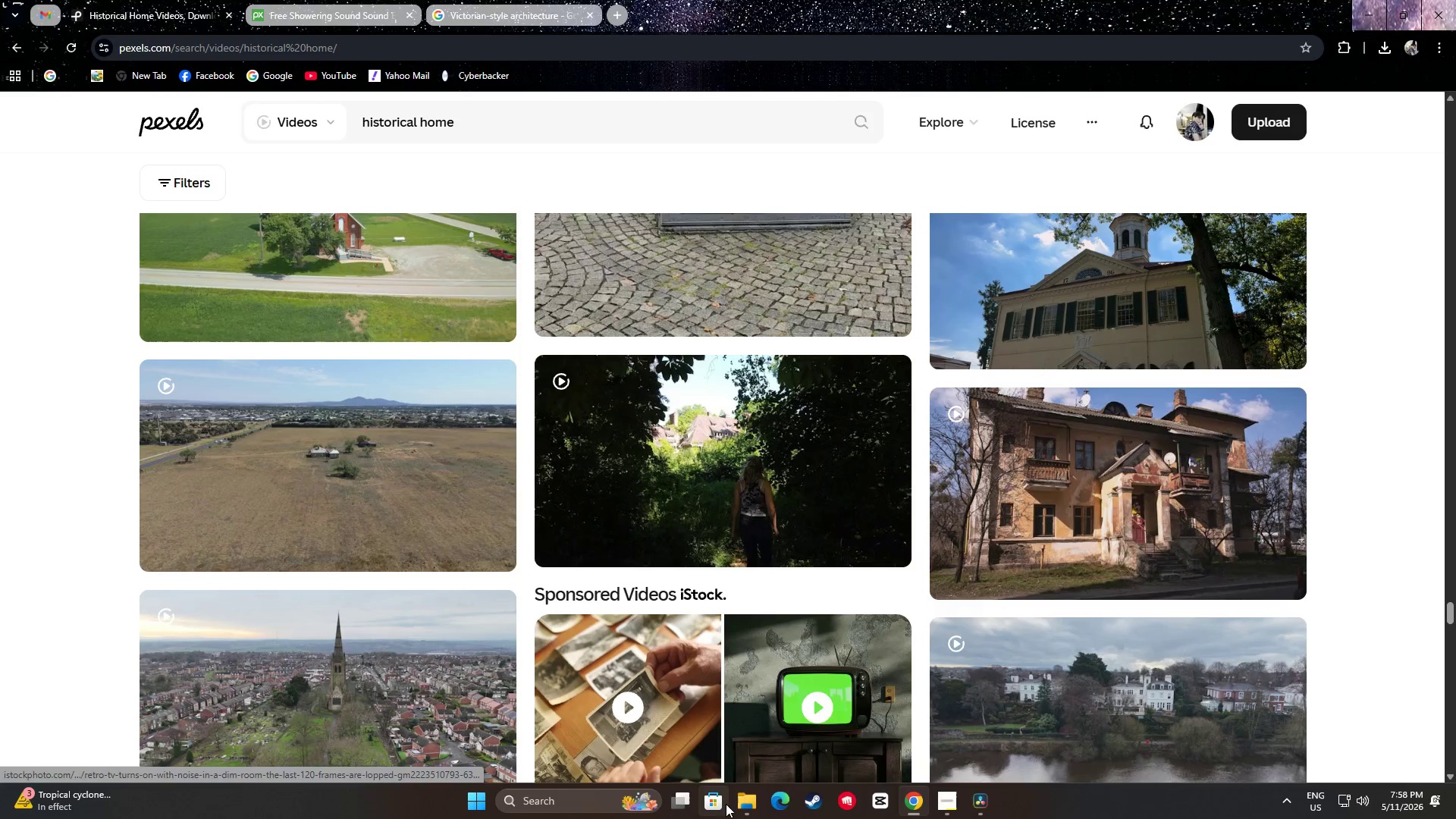 
left_click([739, 806])
 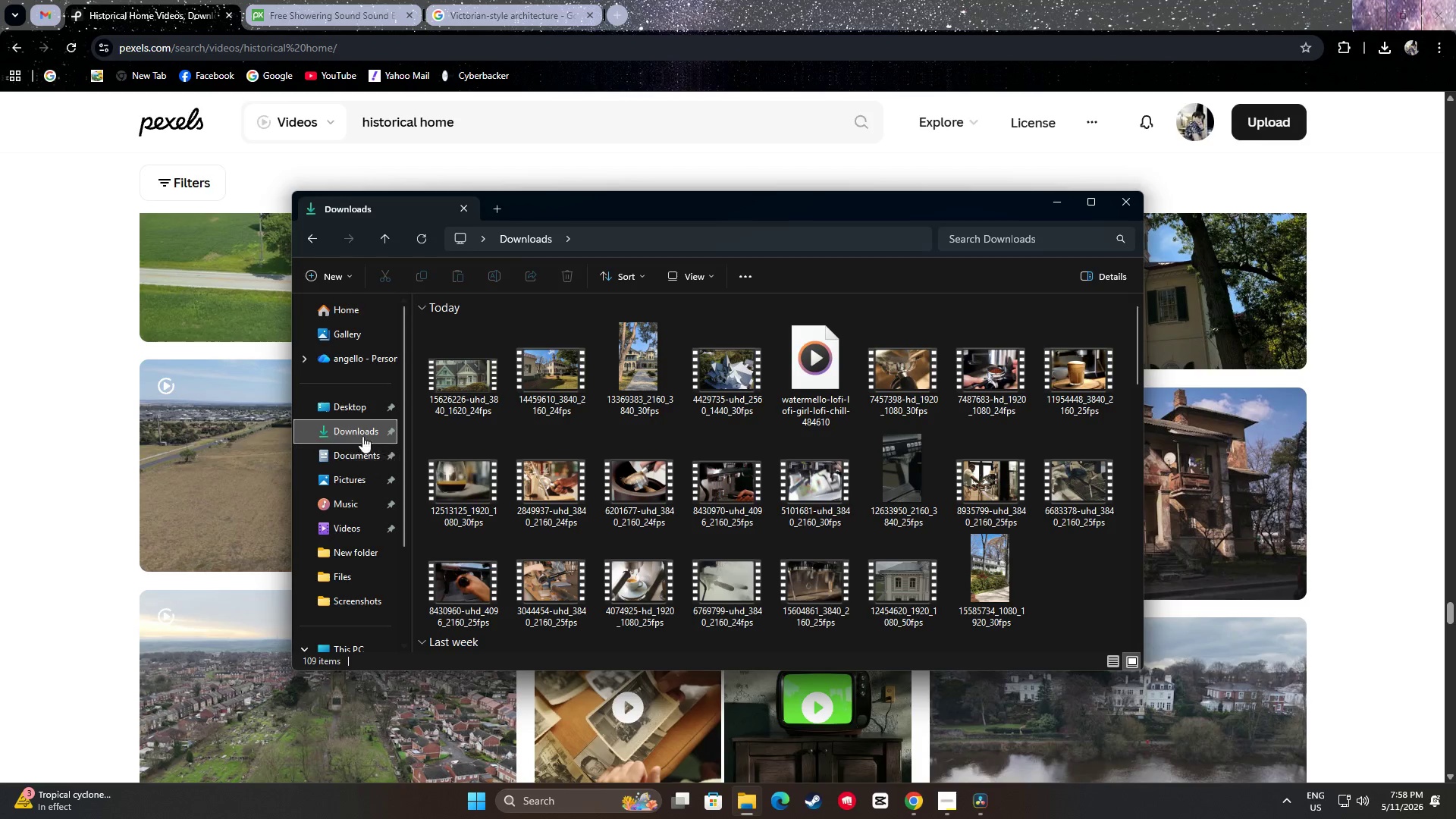 
left_click([357, 425])
 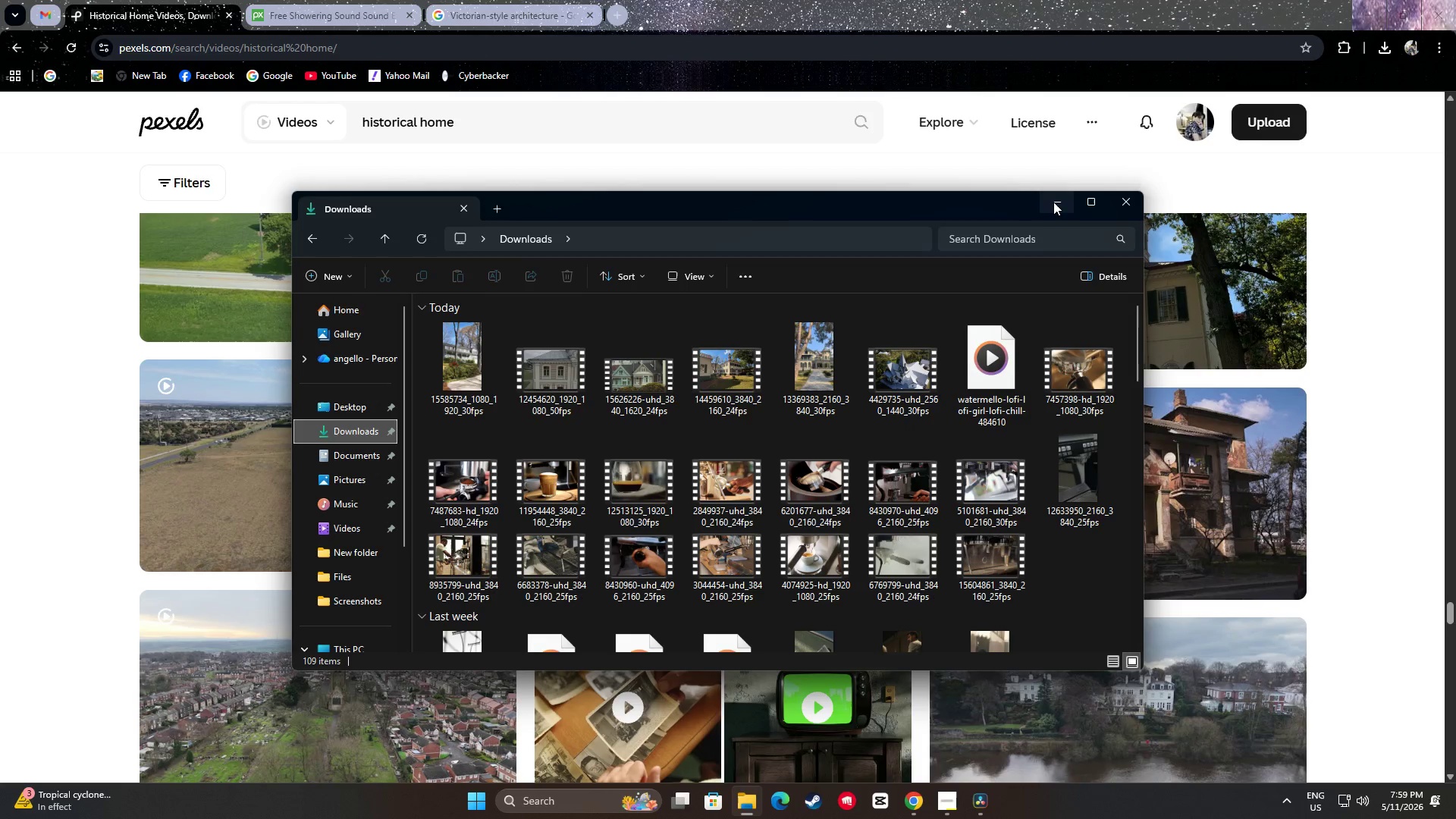 
wait(7.3)
 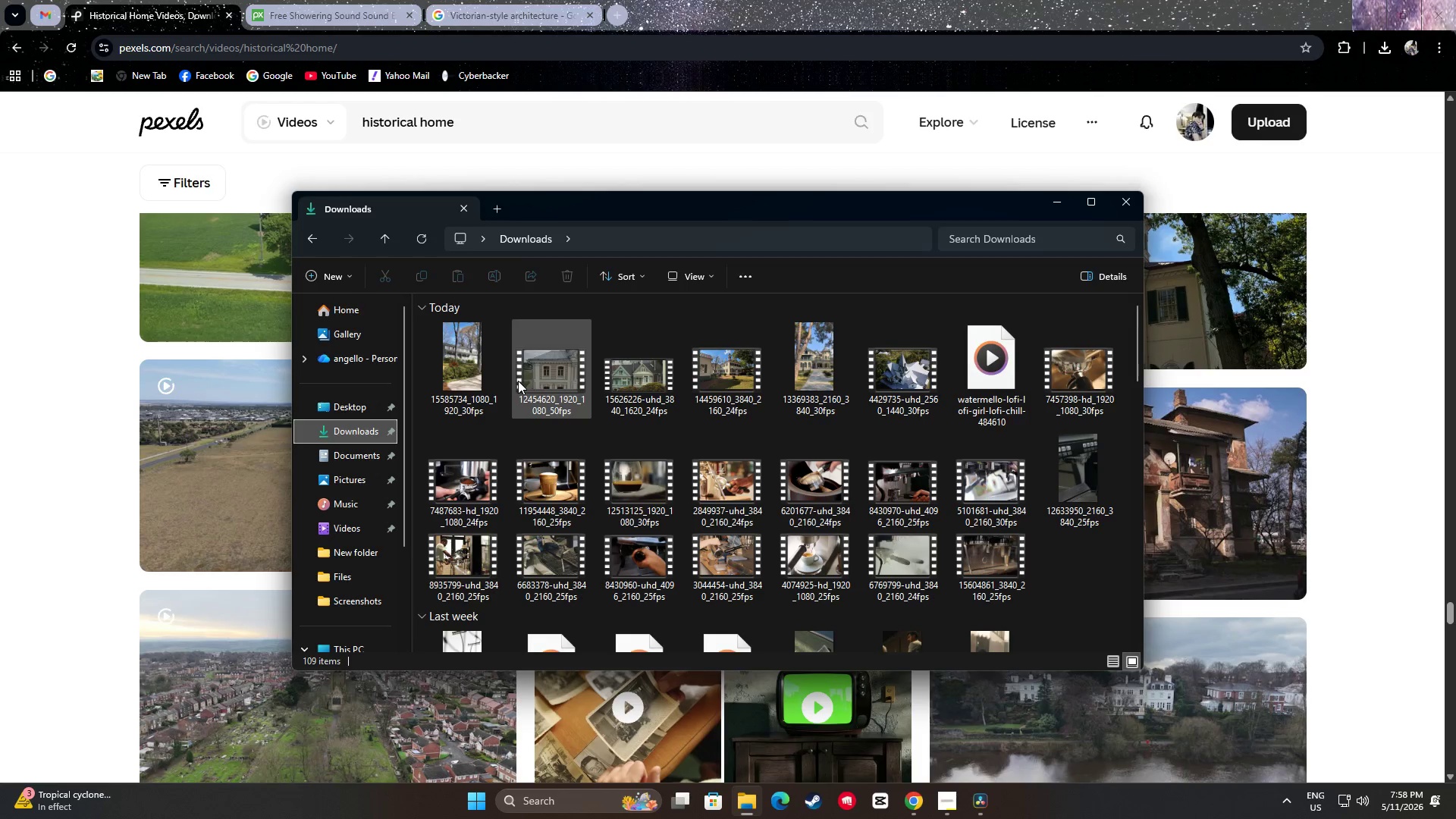 
scroll: coordinate [1440, 439], scroll_direction: up, amount: 2.0
 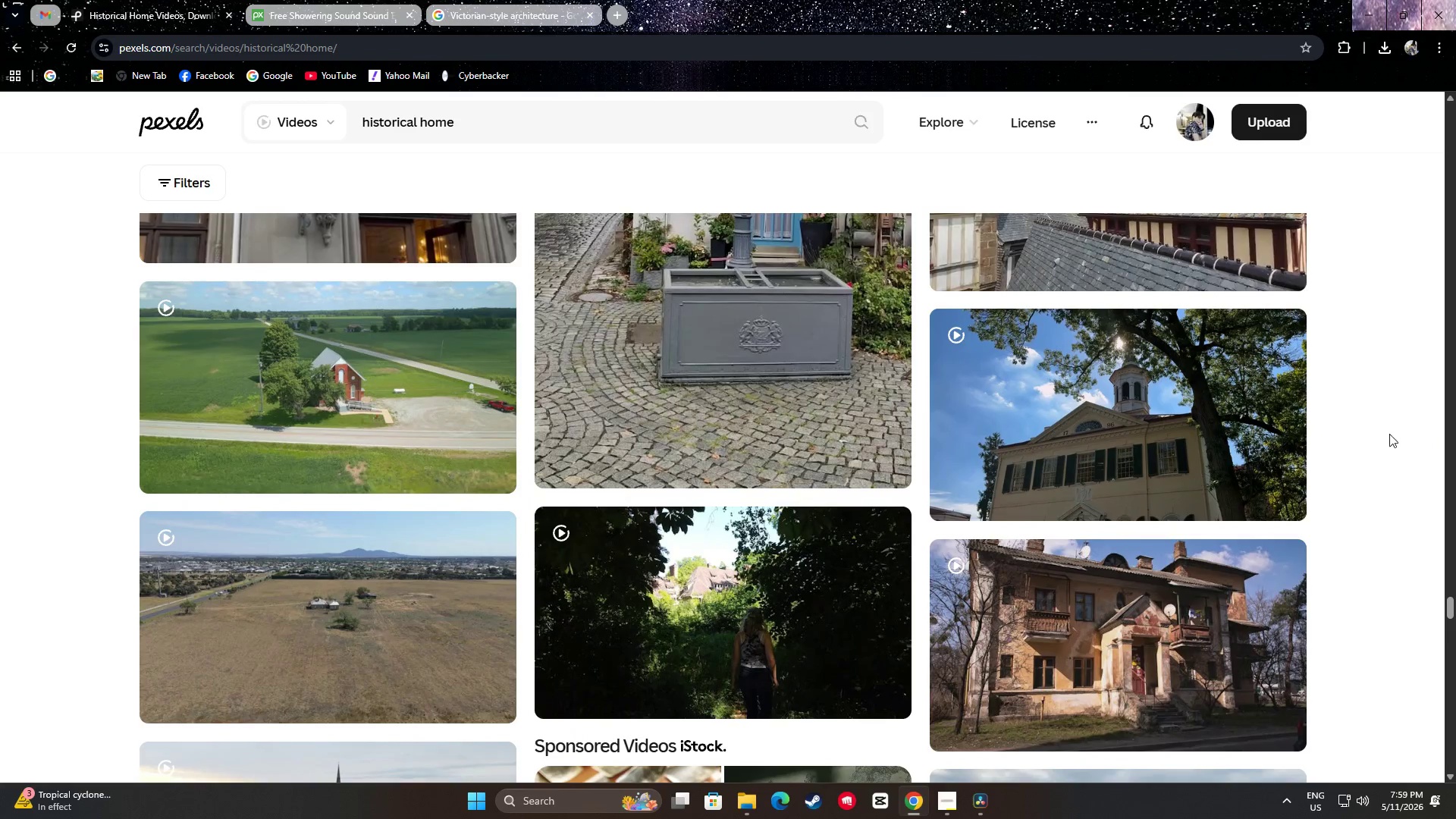 
scroll: coordinate [1373, 403], scroll_direction: down, amount: 9.0
 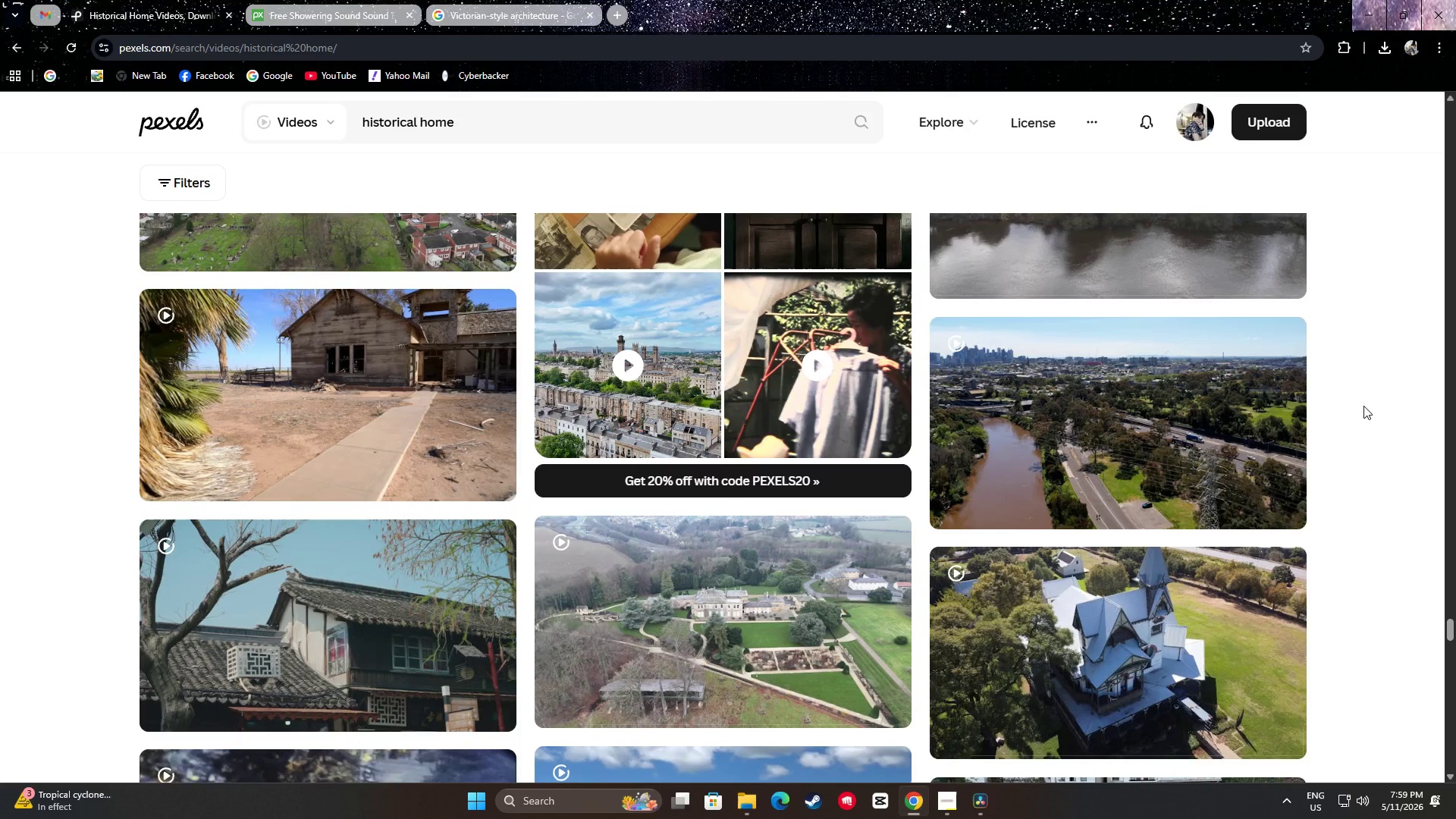 
wait(6.97)
 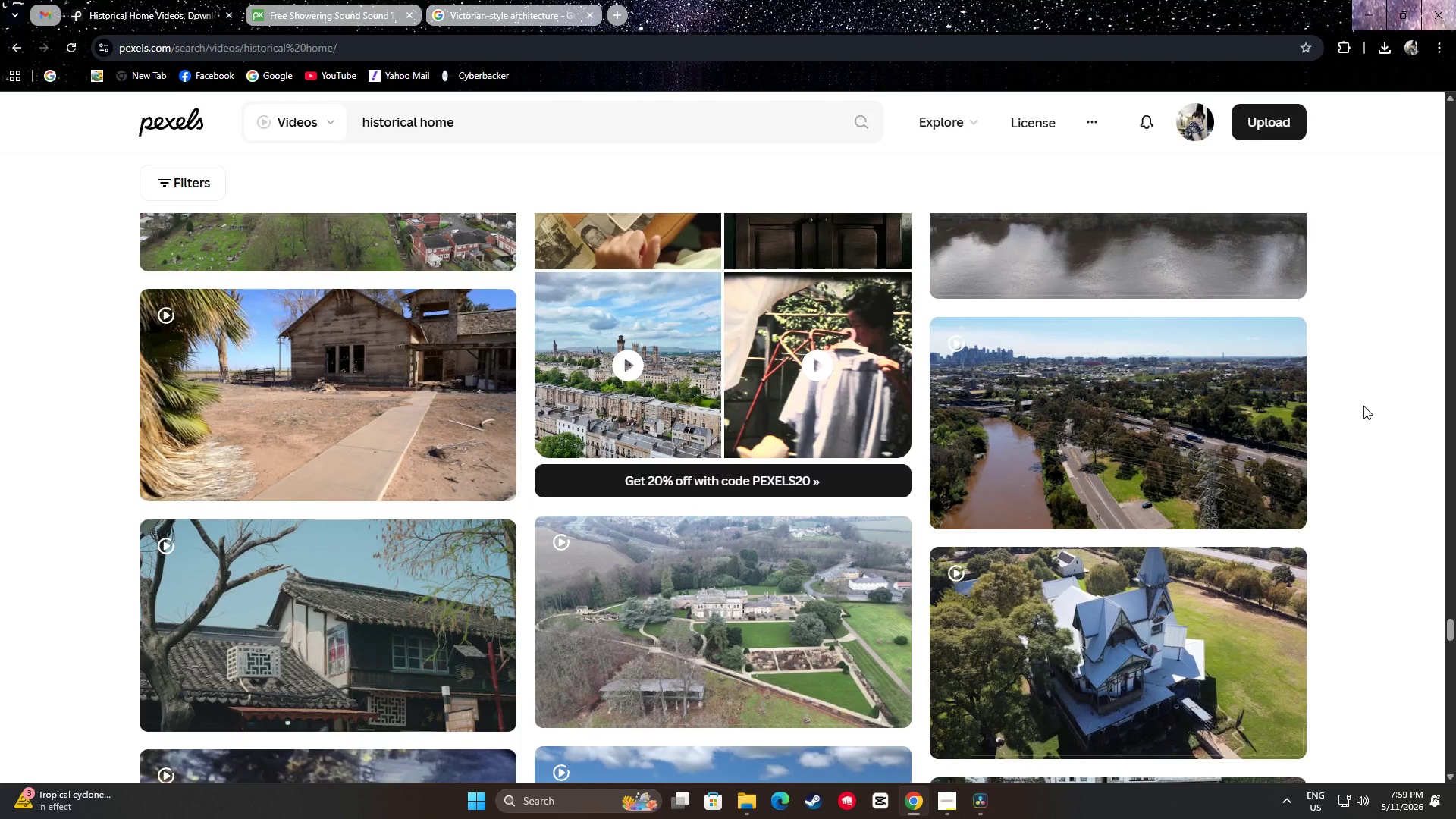 
scroll: coordinate [1329, 485], scroll_direction: down, amount: 5.0
 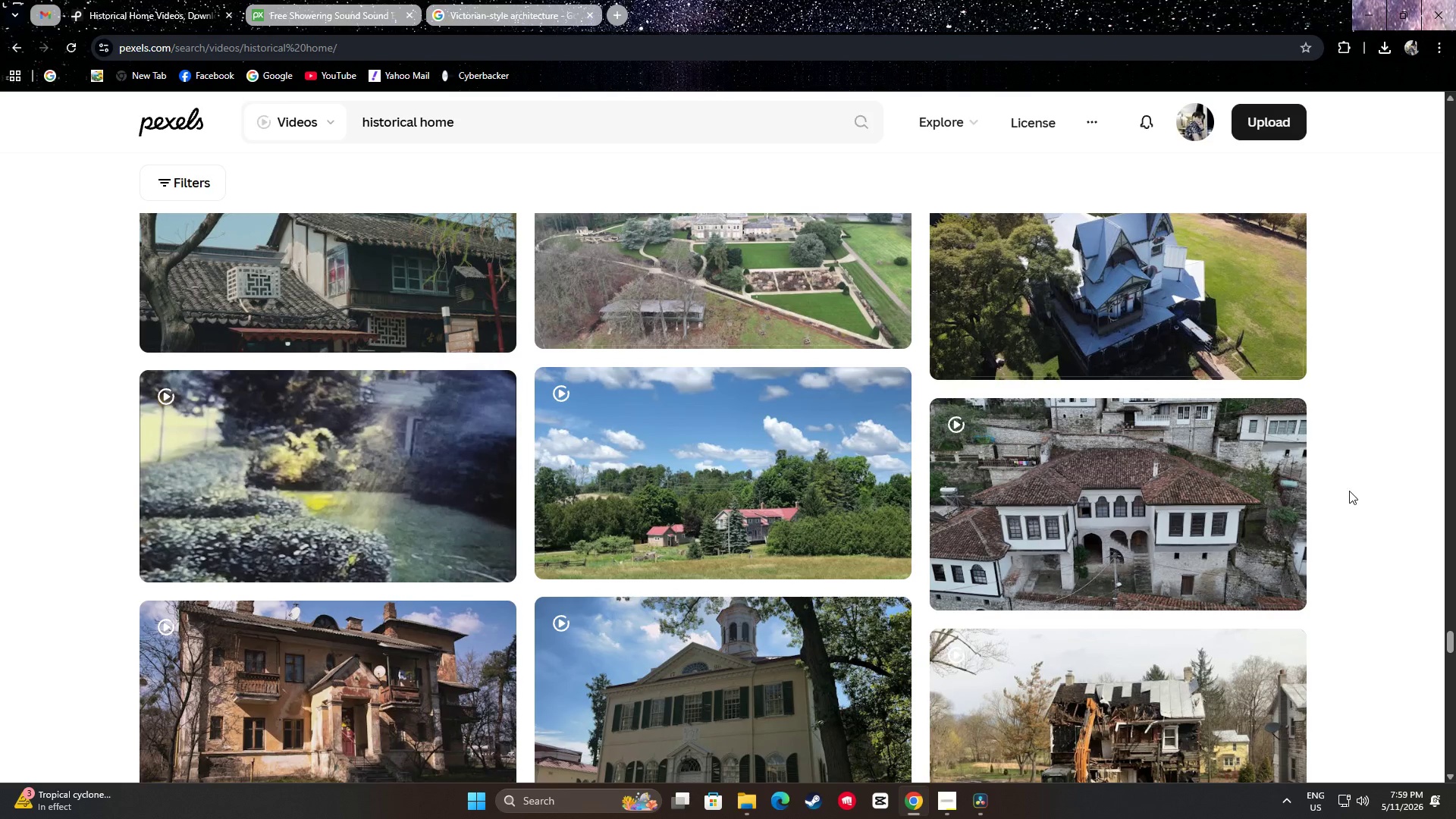 
scroll: coordinate [1360, 480], scroll_direction: up, amount: 1.0
 